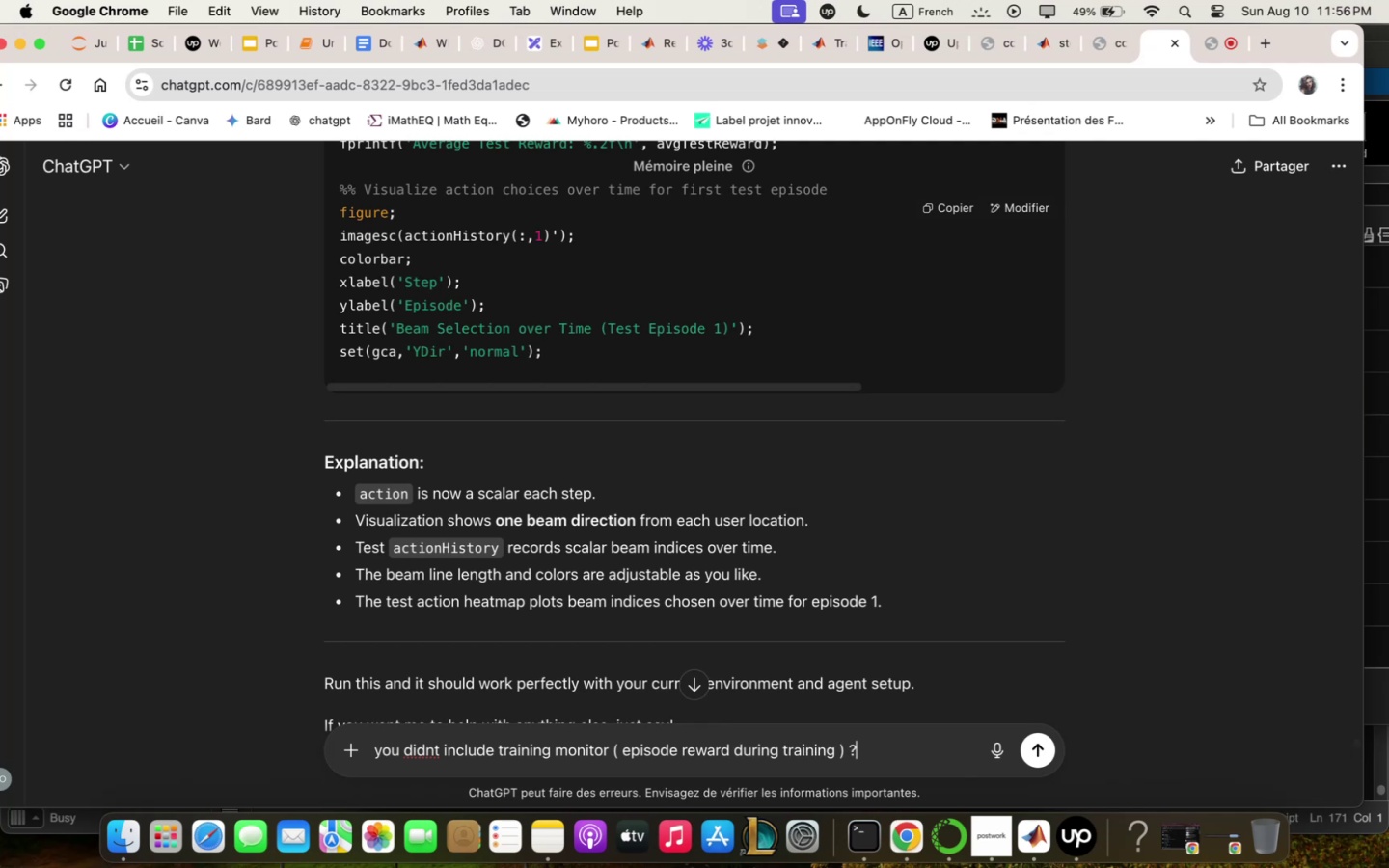 
key(Enter)
 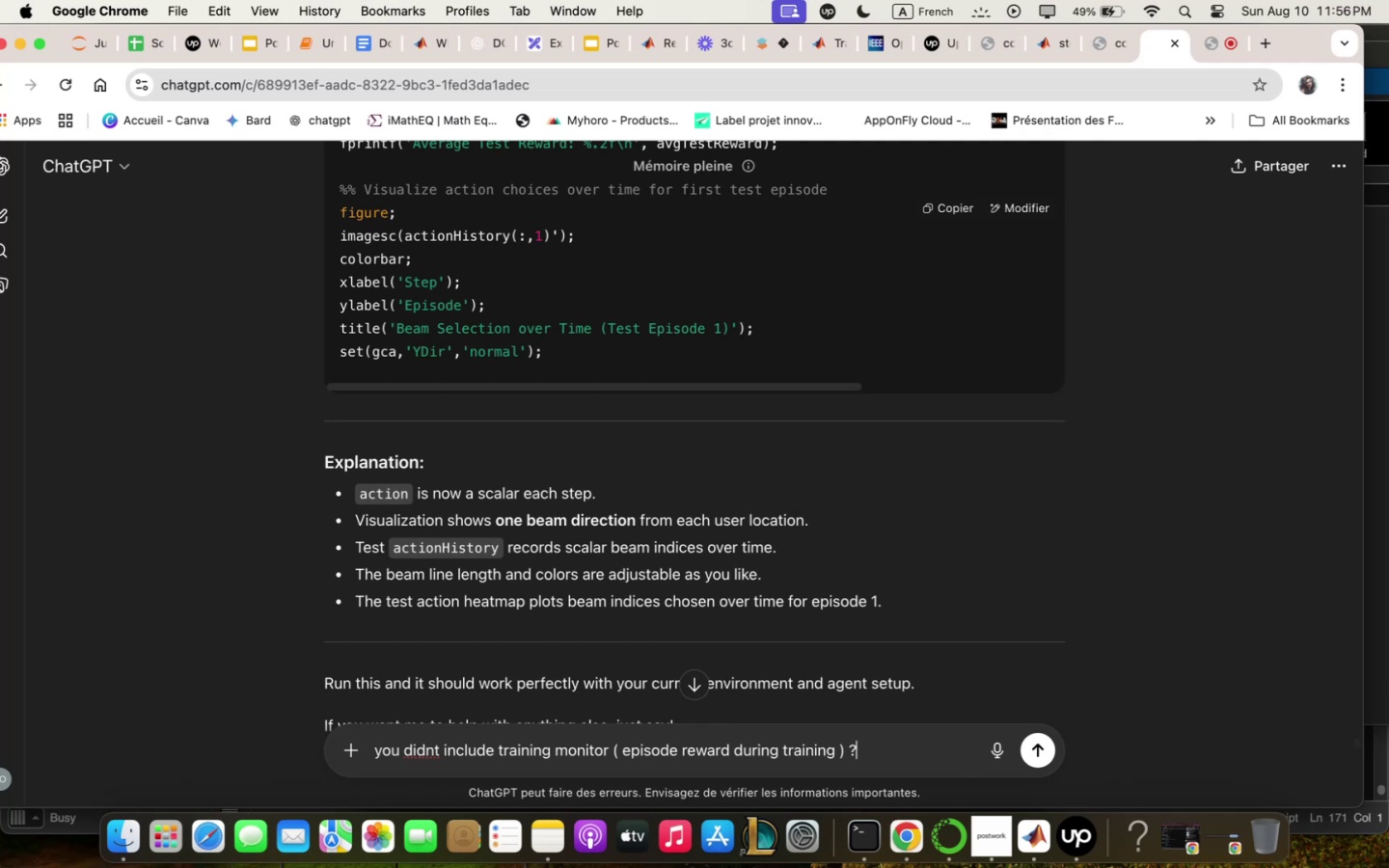 
key(Enter)
 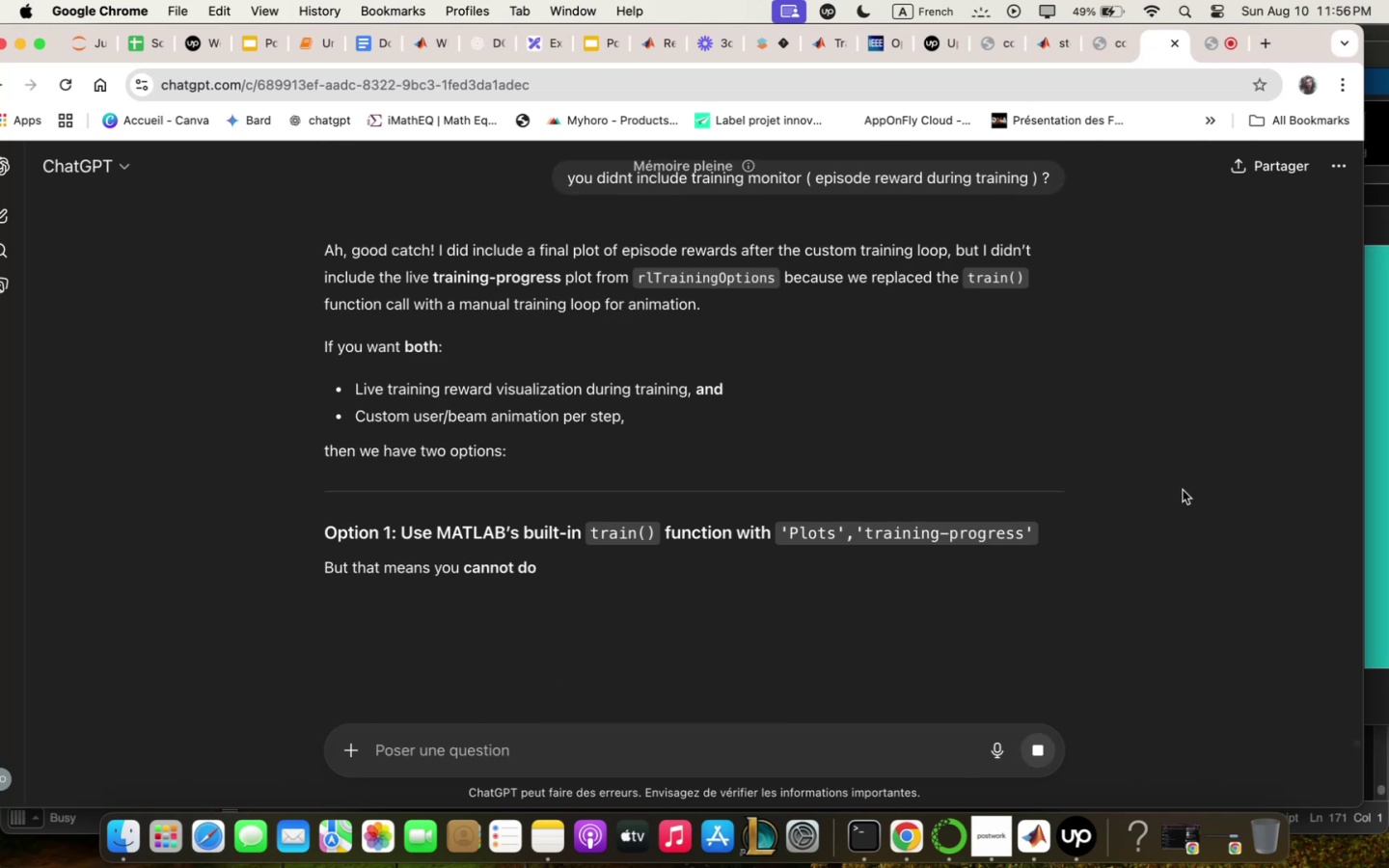 
scroll: coordinate [653, 360], scroll_direction: down, amount: 1.0
 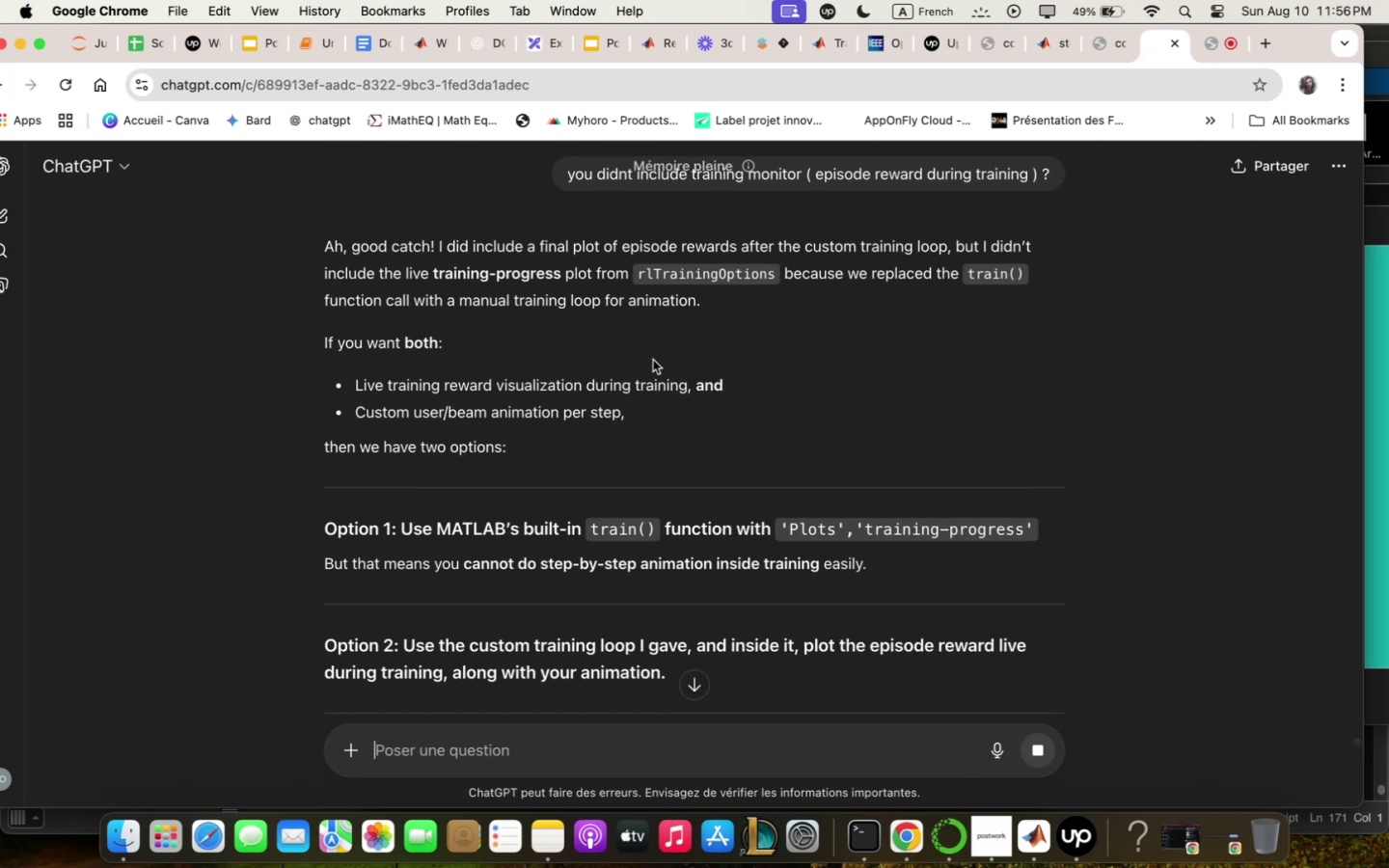 
scroll: coordinate [653, 361], scroll_direction: up, amount: 2.0
 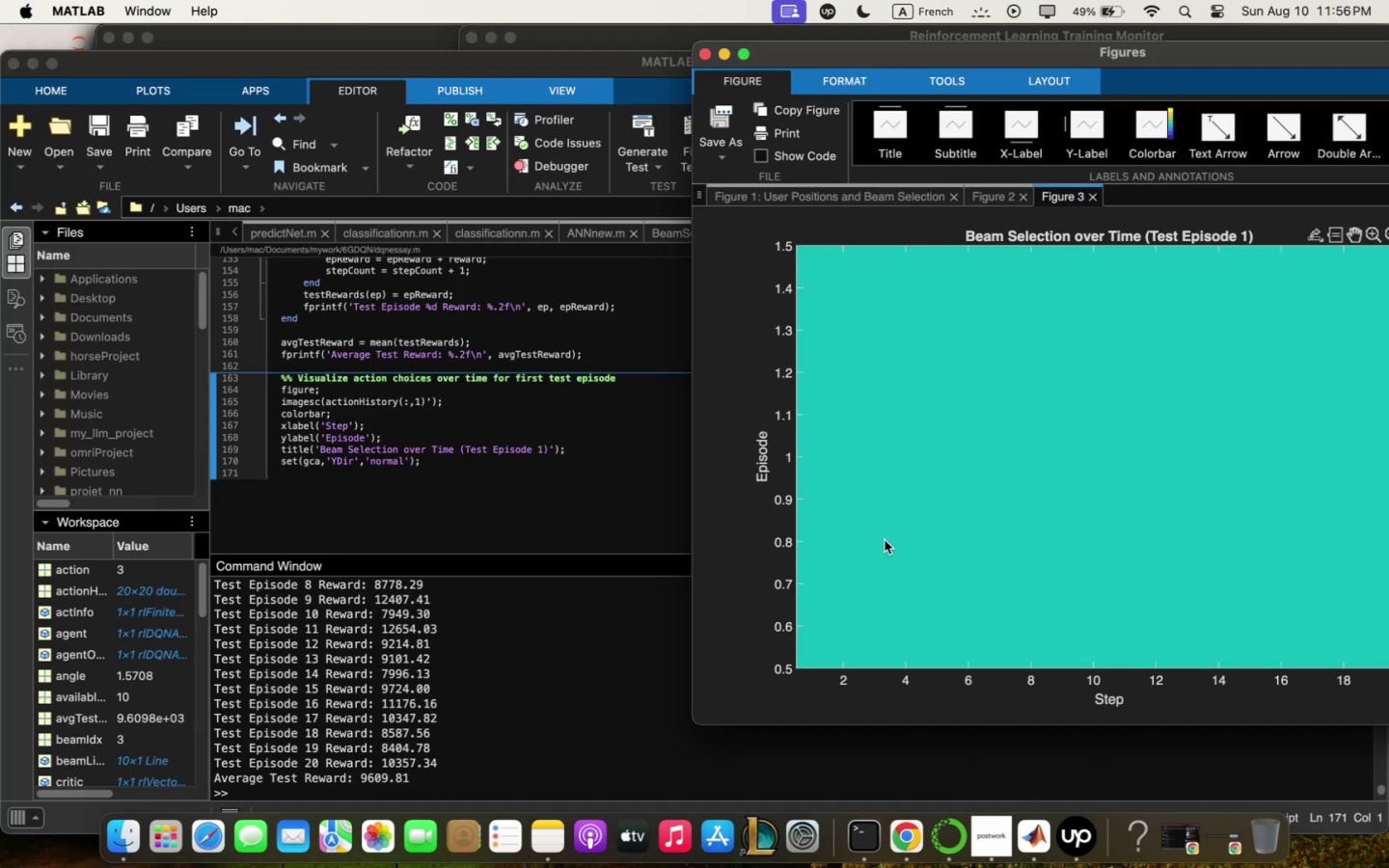 
wait(13.85)
 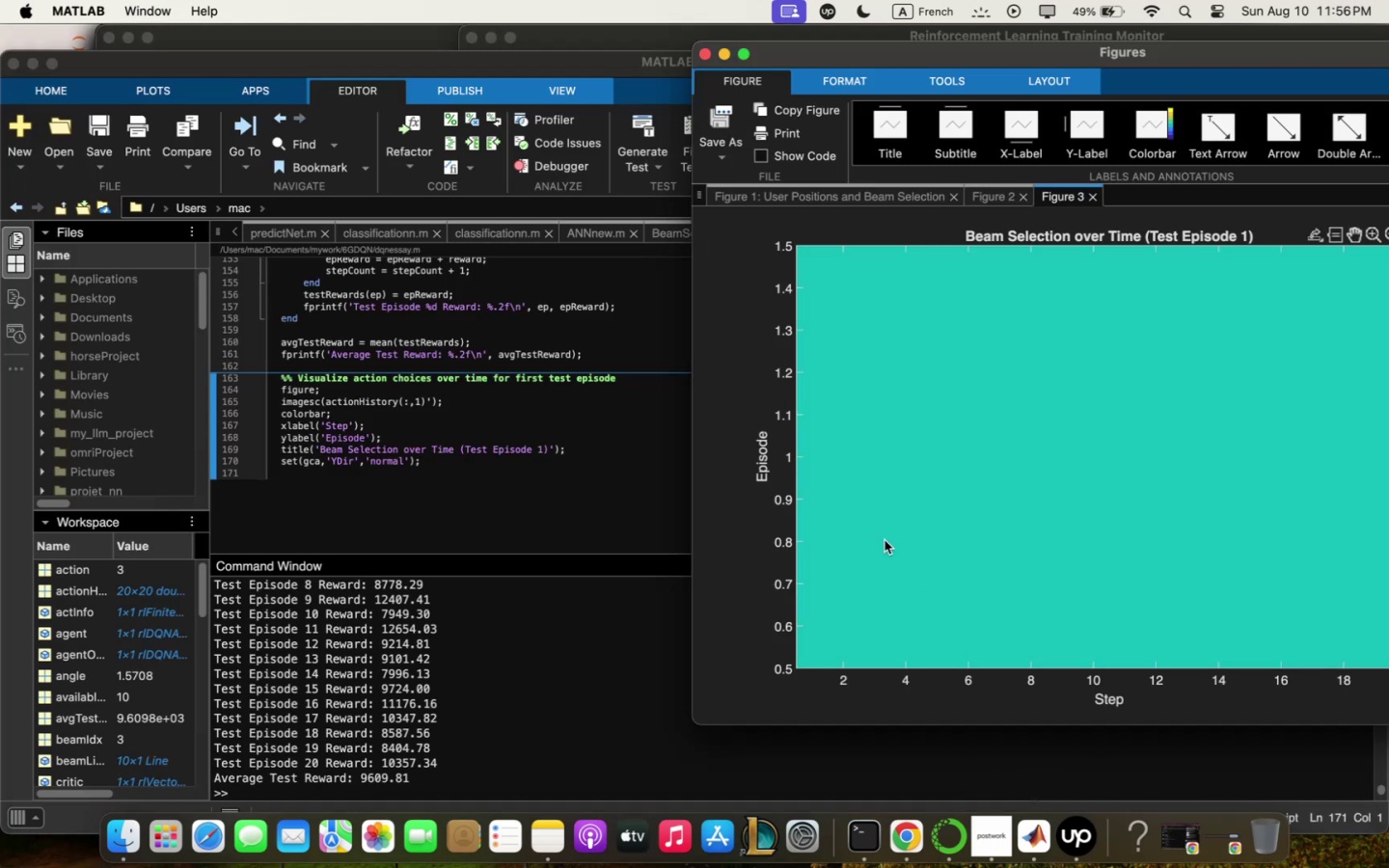 
left_click([911, 199])
 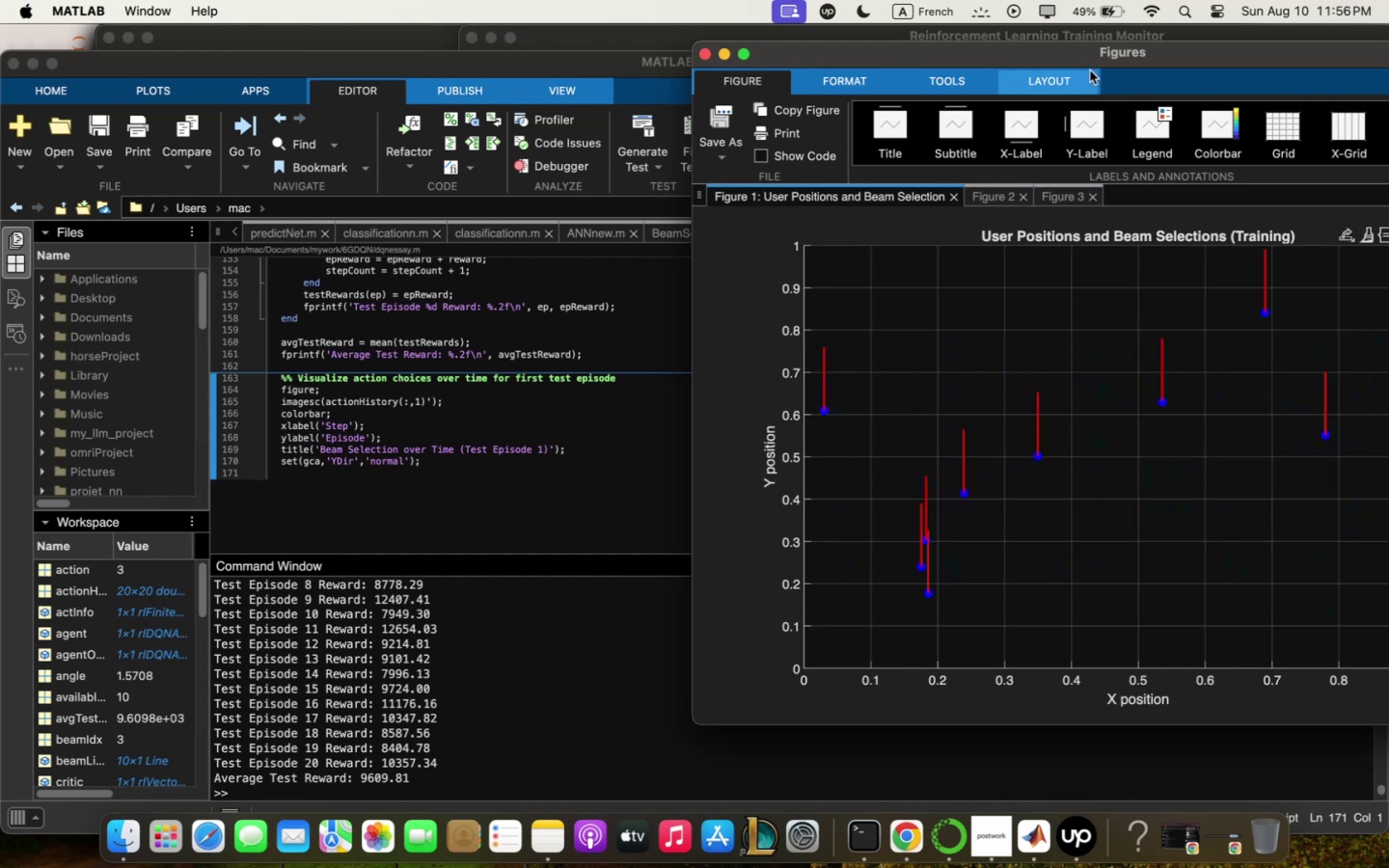 
left_click_drag(start_coordinate=[1154, 47], to_coordinate=[777, 0])
 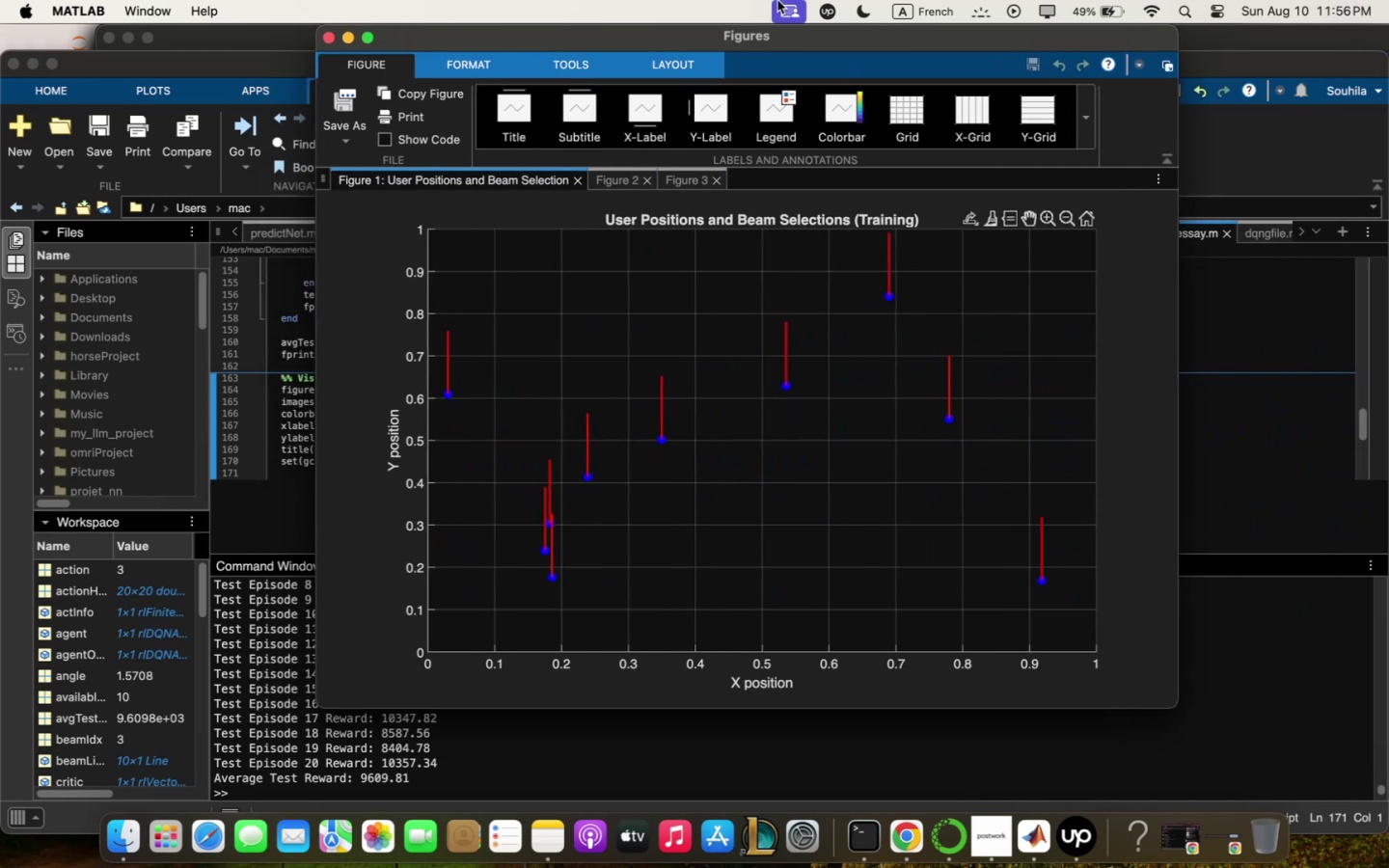 
key(Shift+ShiftLeft)
 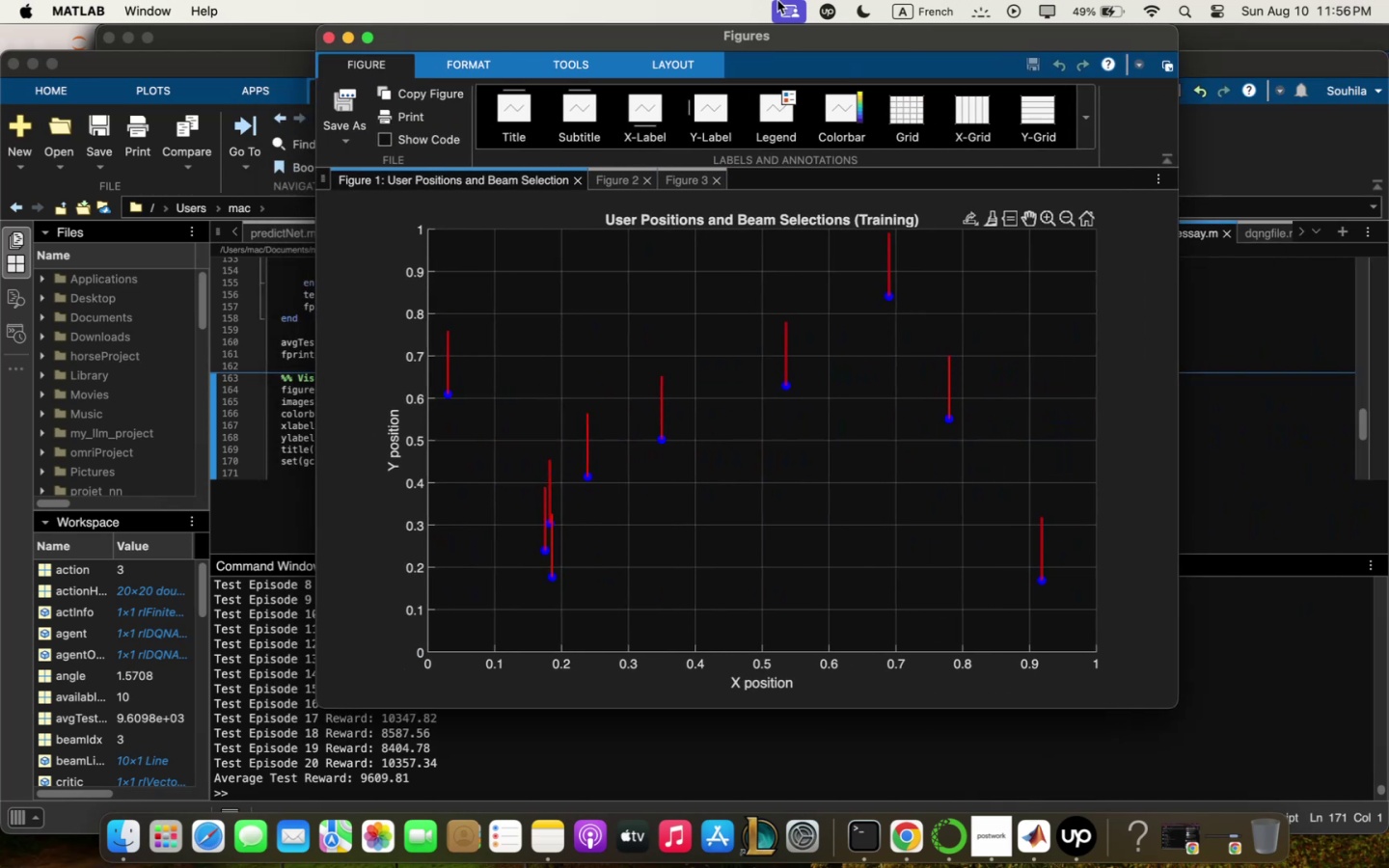 
key(Meta+Shift+4)
 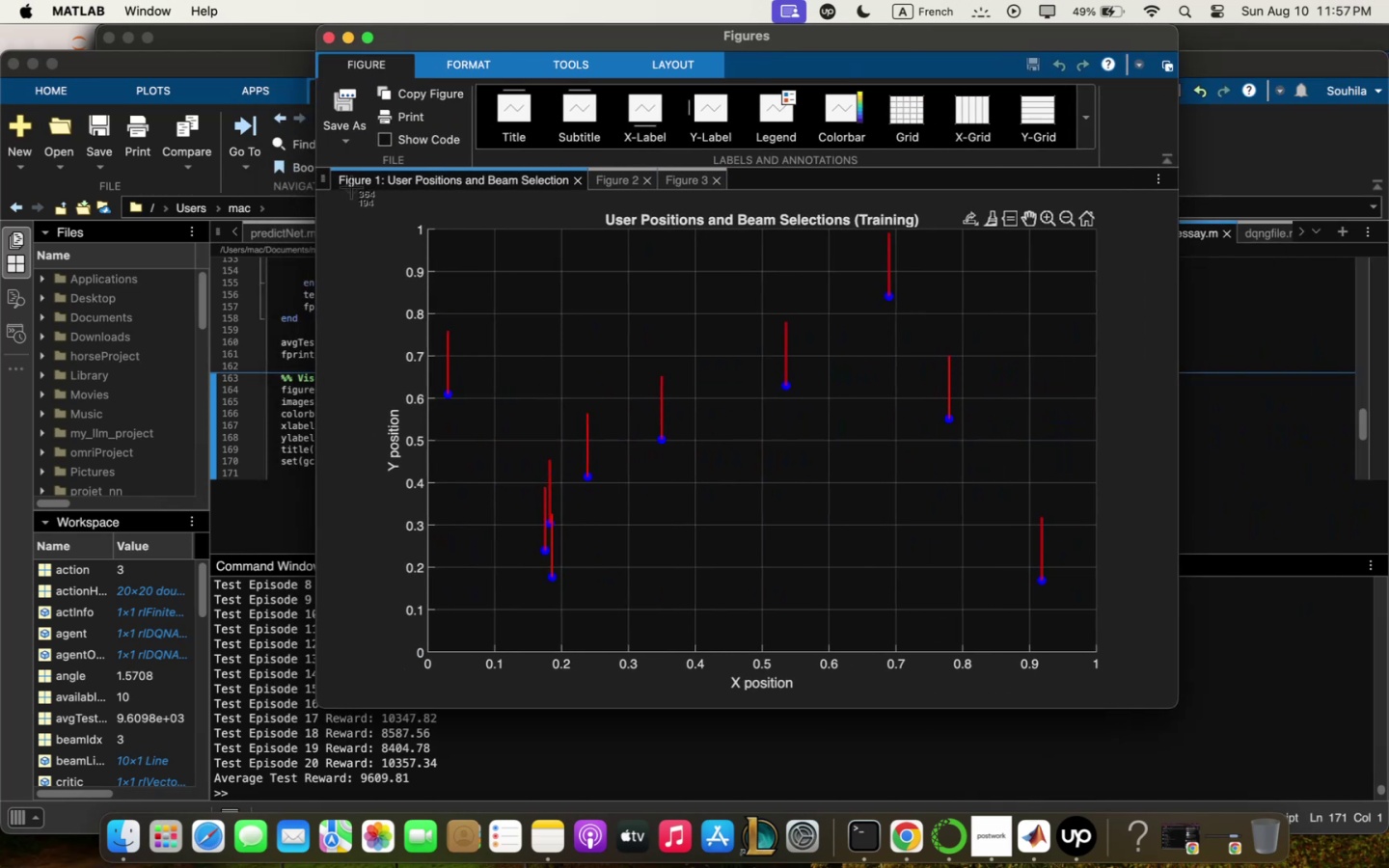 
left_click_drag(start_coordinate=[330, 188], to_coordinate=[1156, 701])
 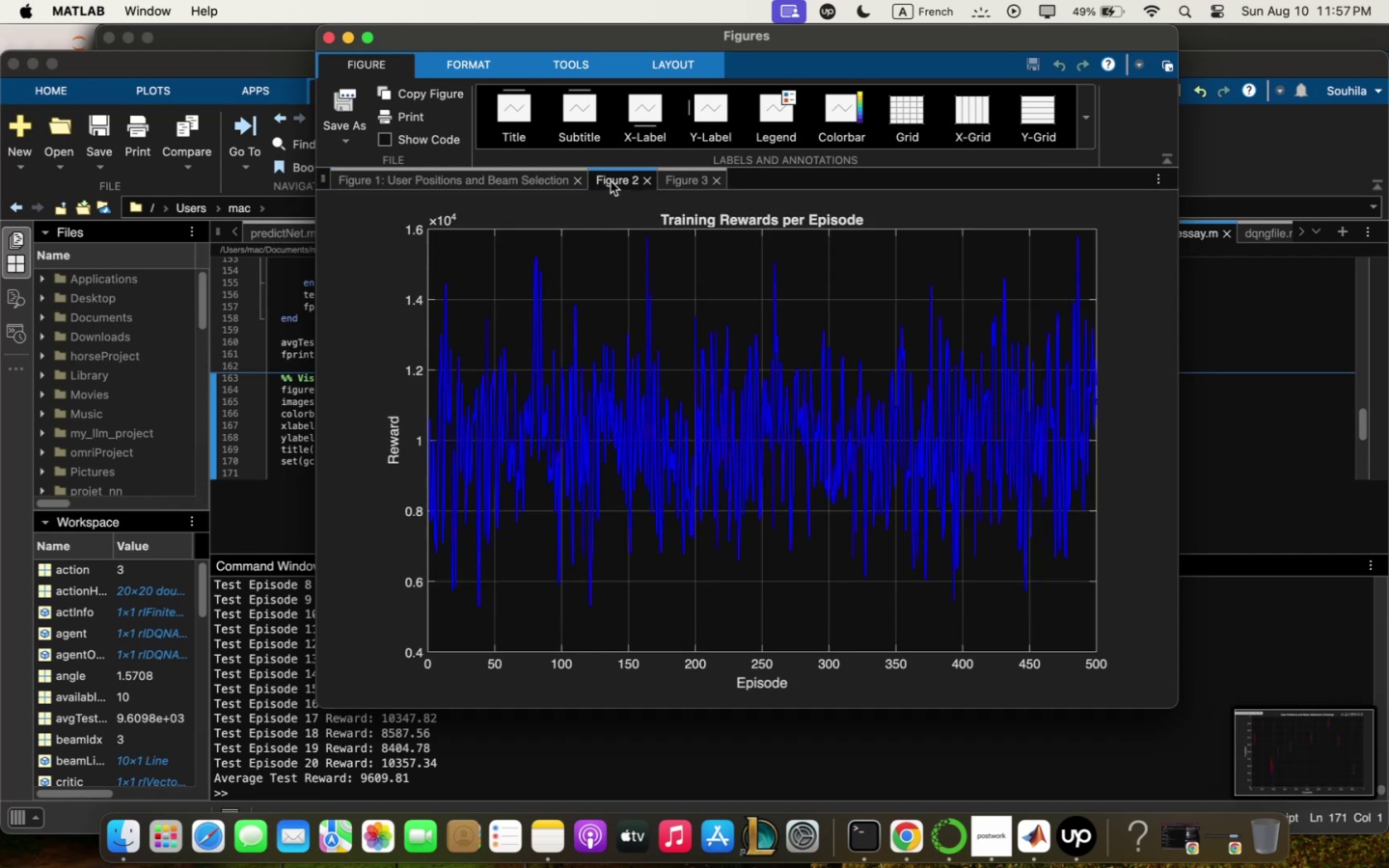 
key(Meta+Shift+4)
 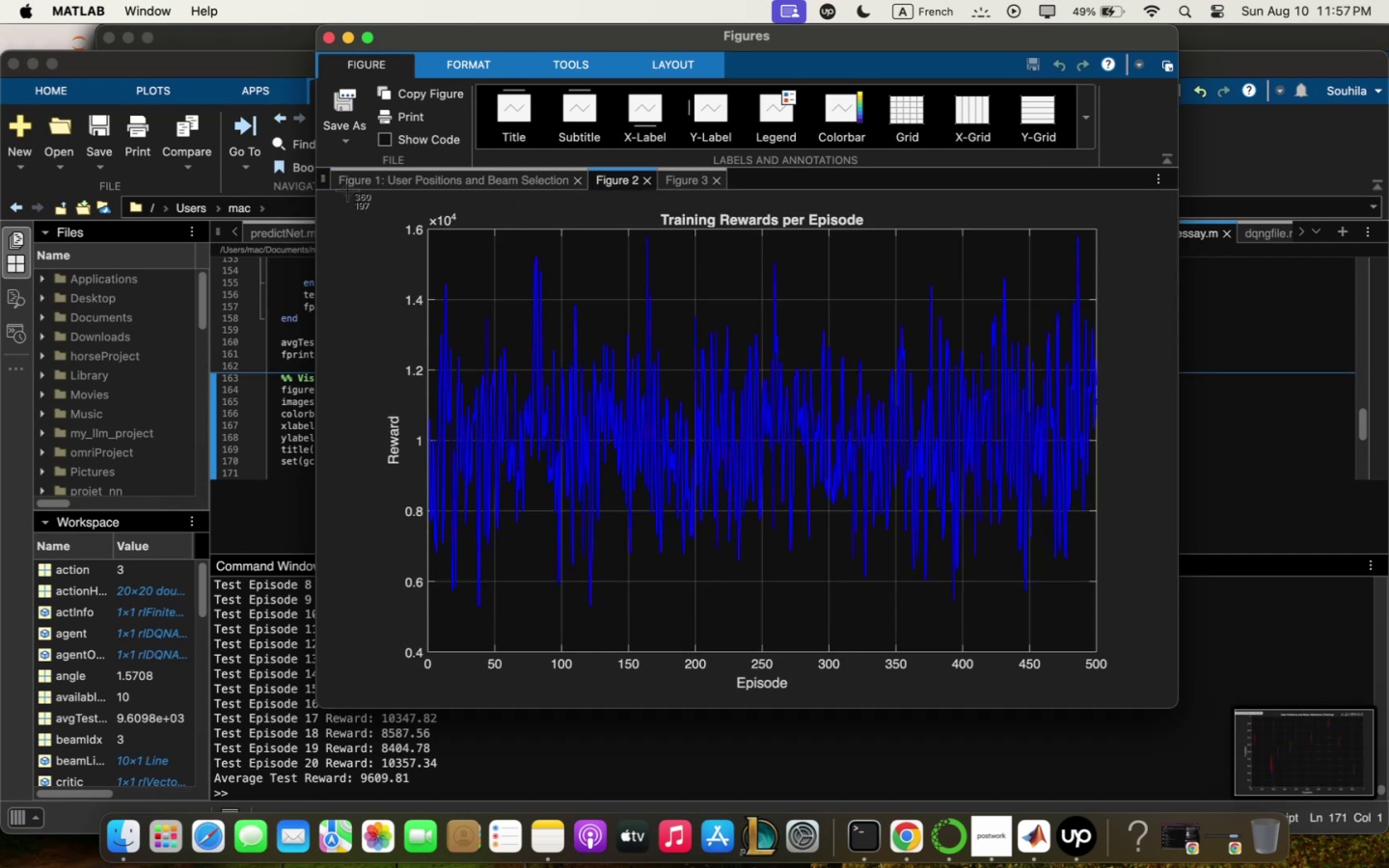 
left_click_drag(start_coordinate=[331, 183], to_coordinate=[1151, 702])
 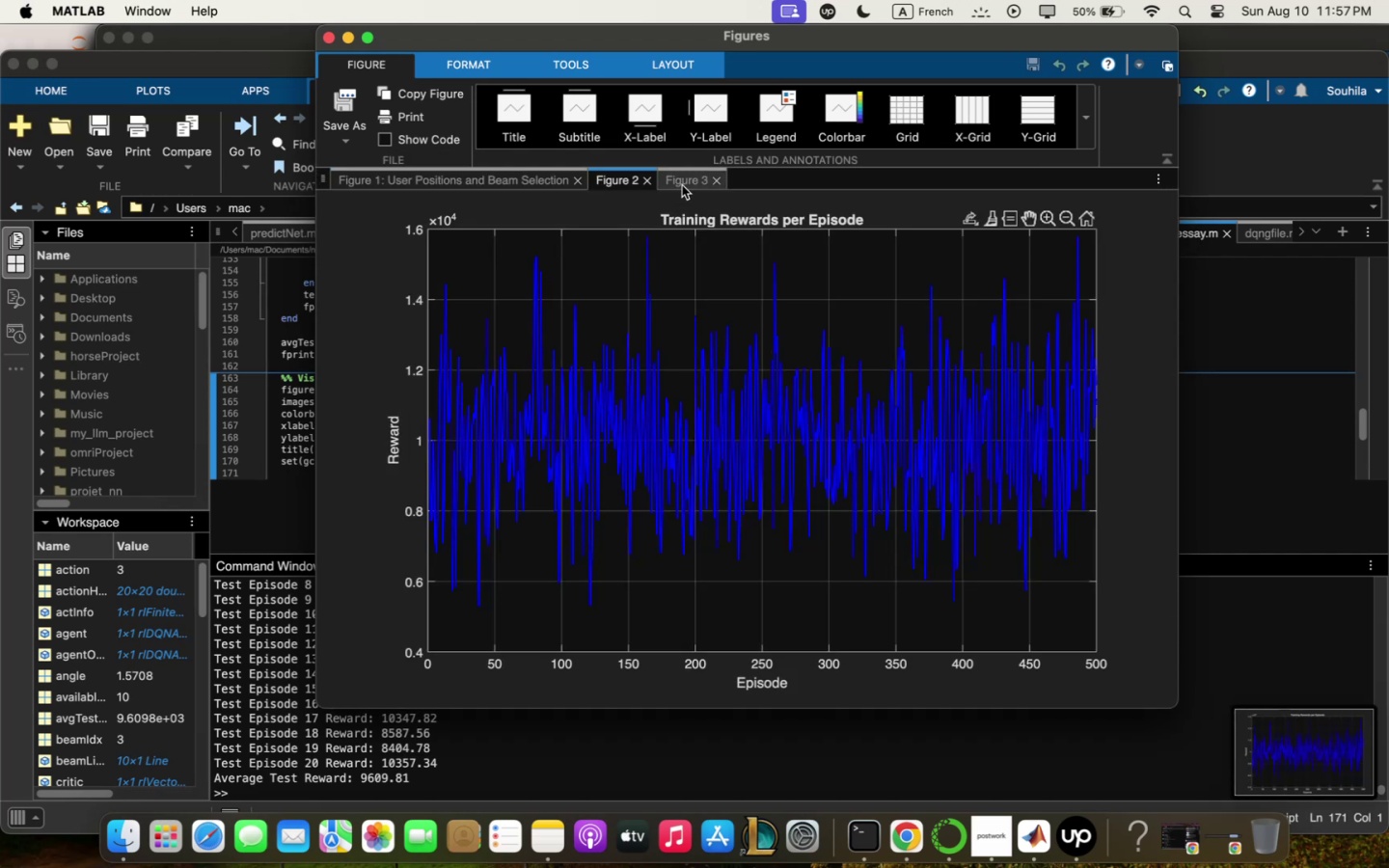 
key(Meta+4)
 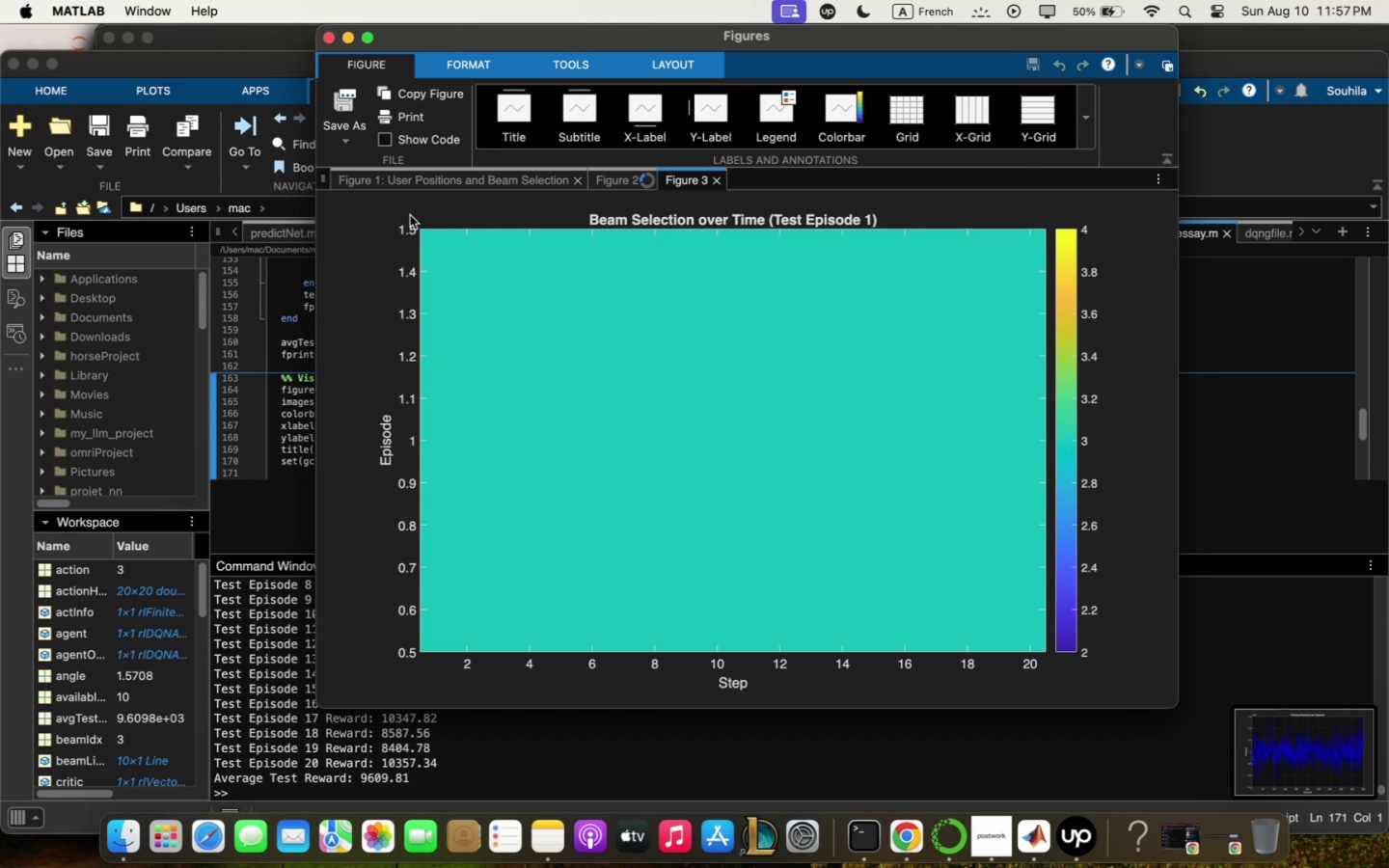 
key(Meta+Shift+4)
 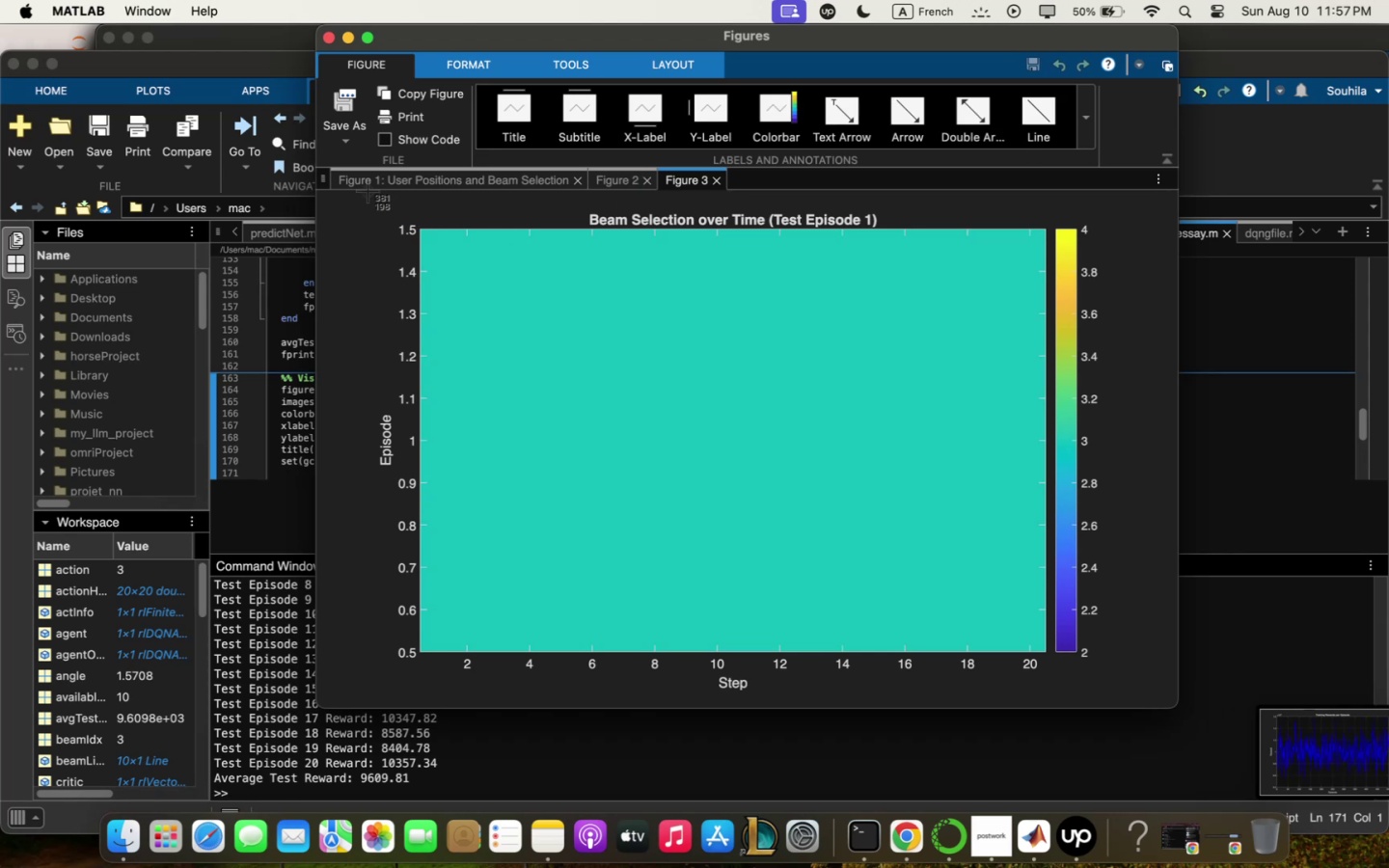 
left_click_drag(start_coordinate=[352, 189], to_coordinate=[1151, 694])
 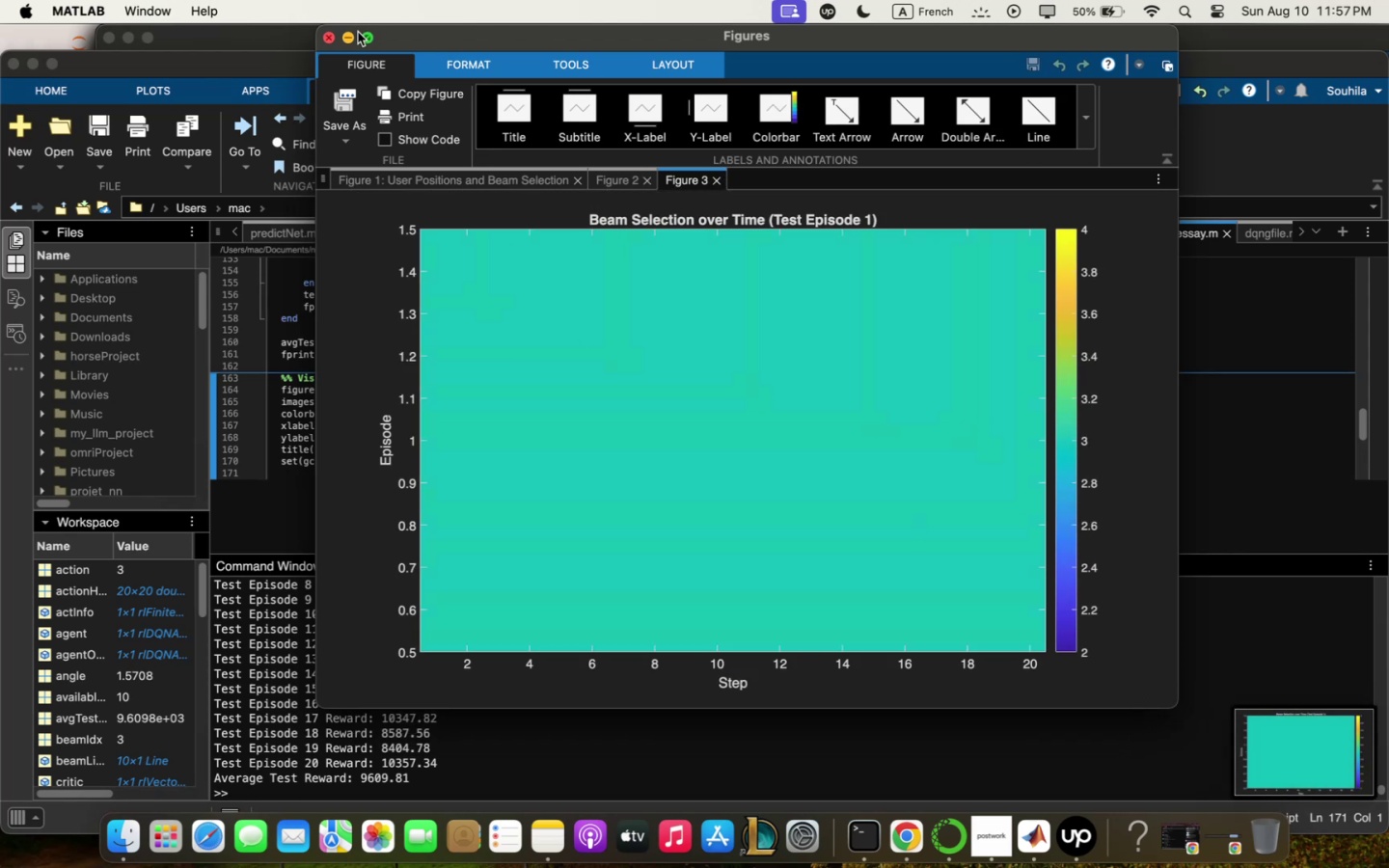 
left_click([355, 41])
 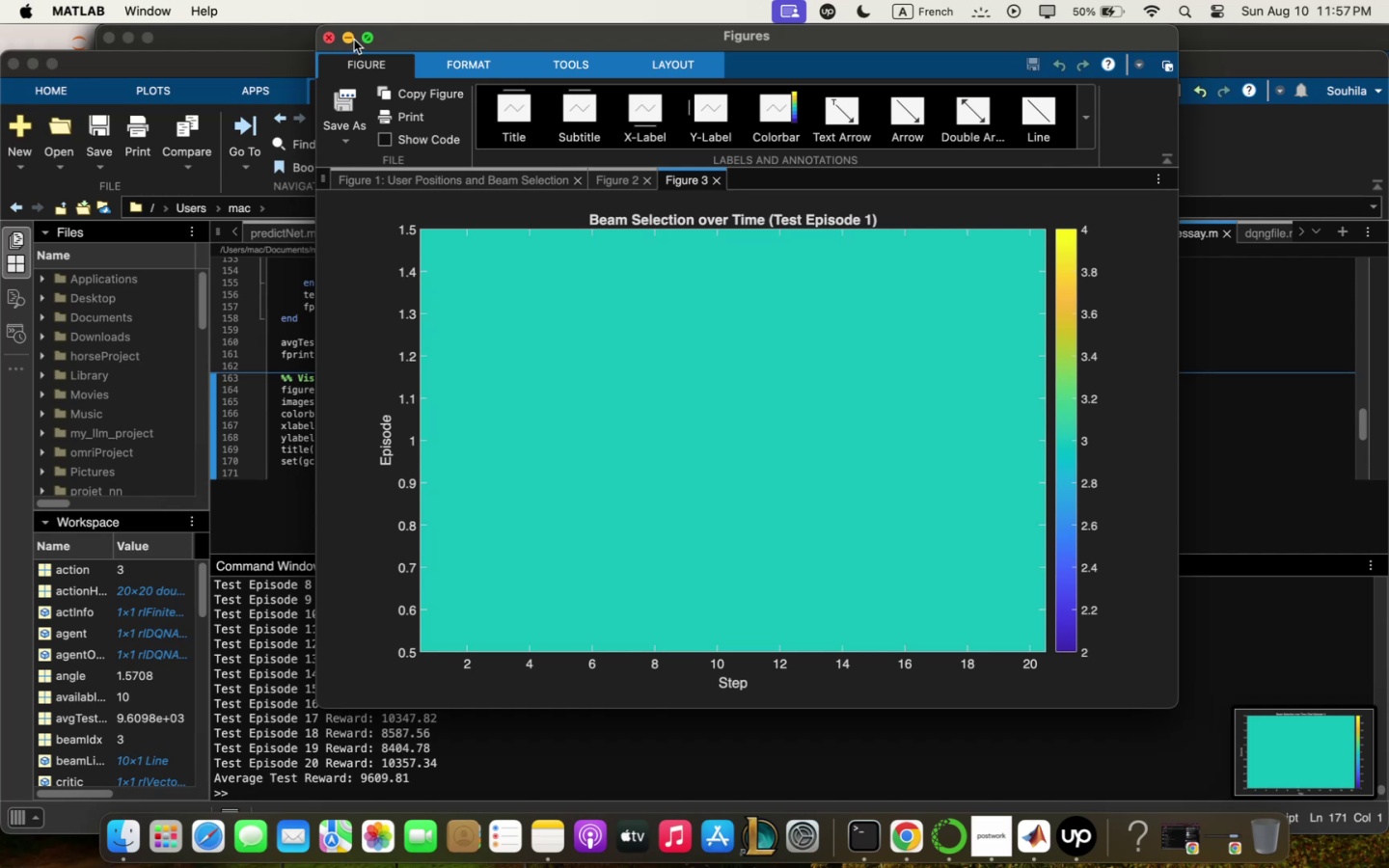 
left_click([346, 40])
 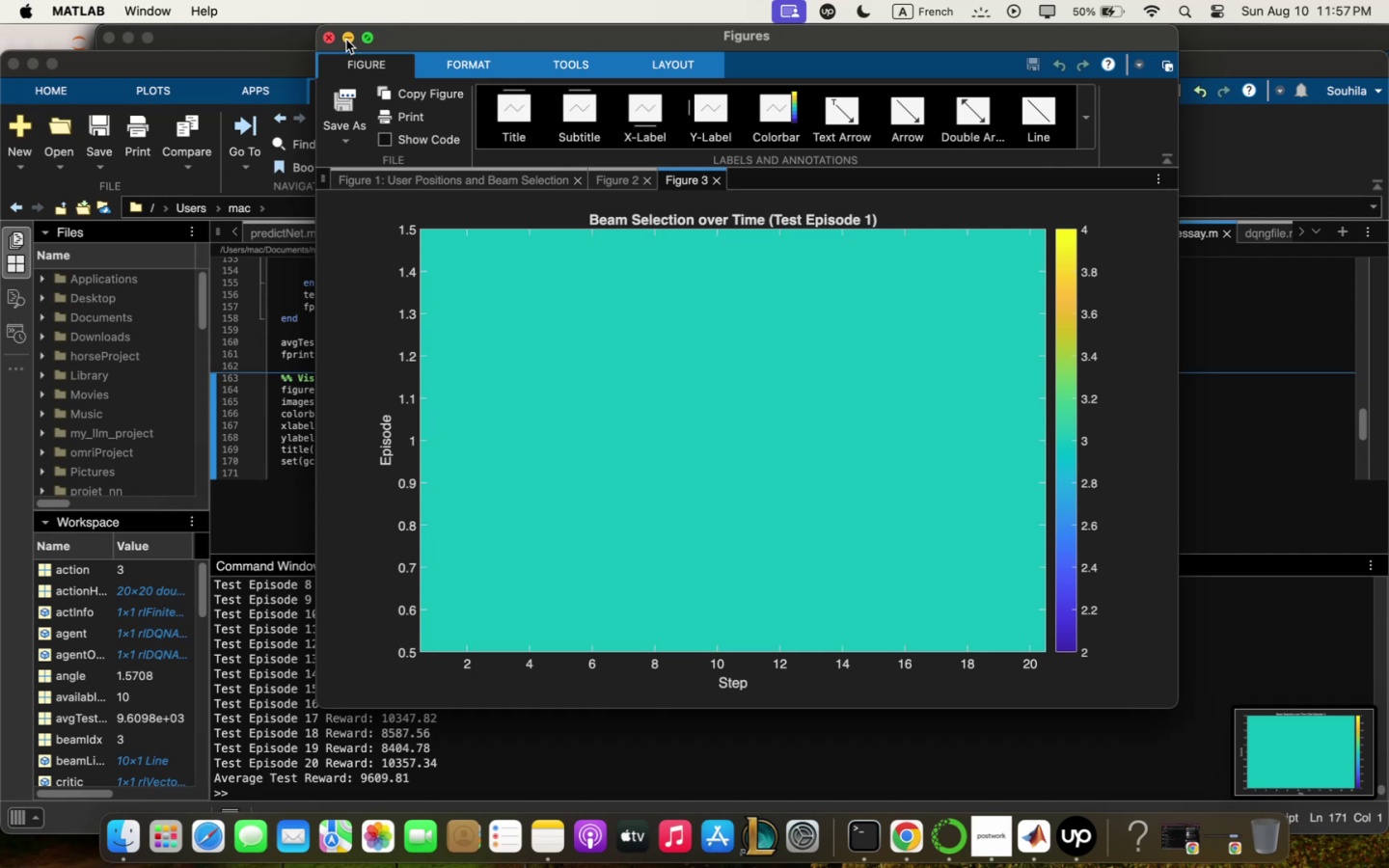 
key(Meta+Shift+4)
 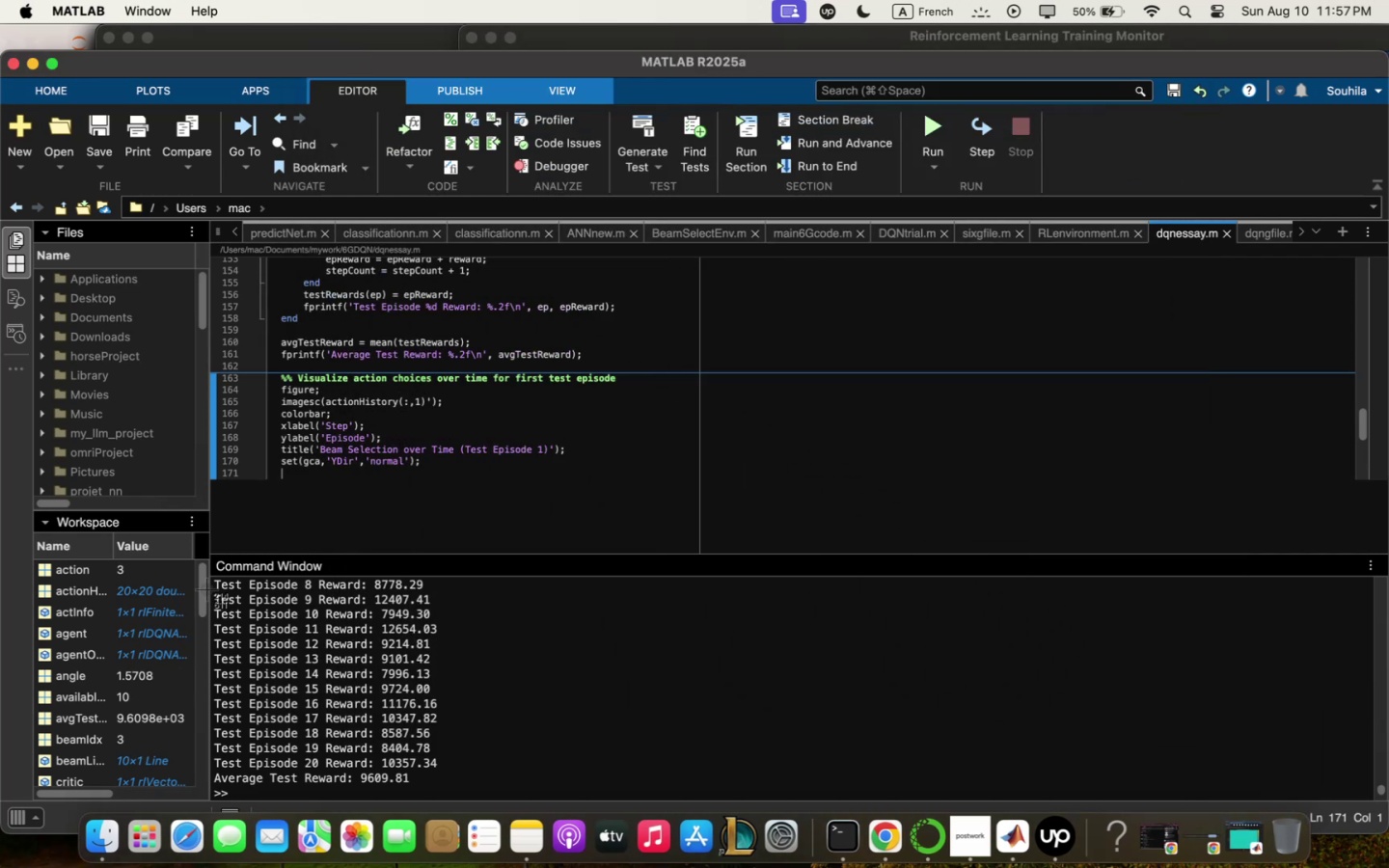 
left_click_drag(start_coordinate=[206, 583], to_coordinate=[563, 798])
 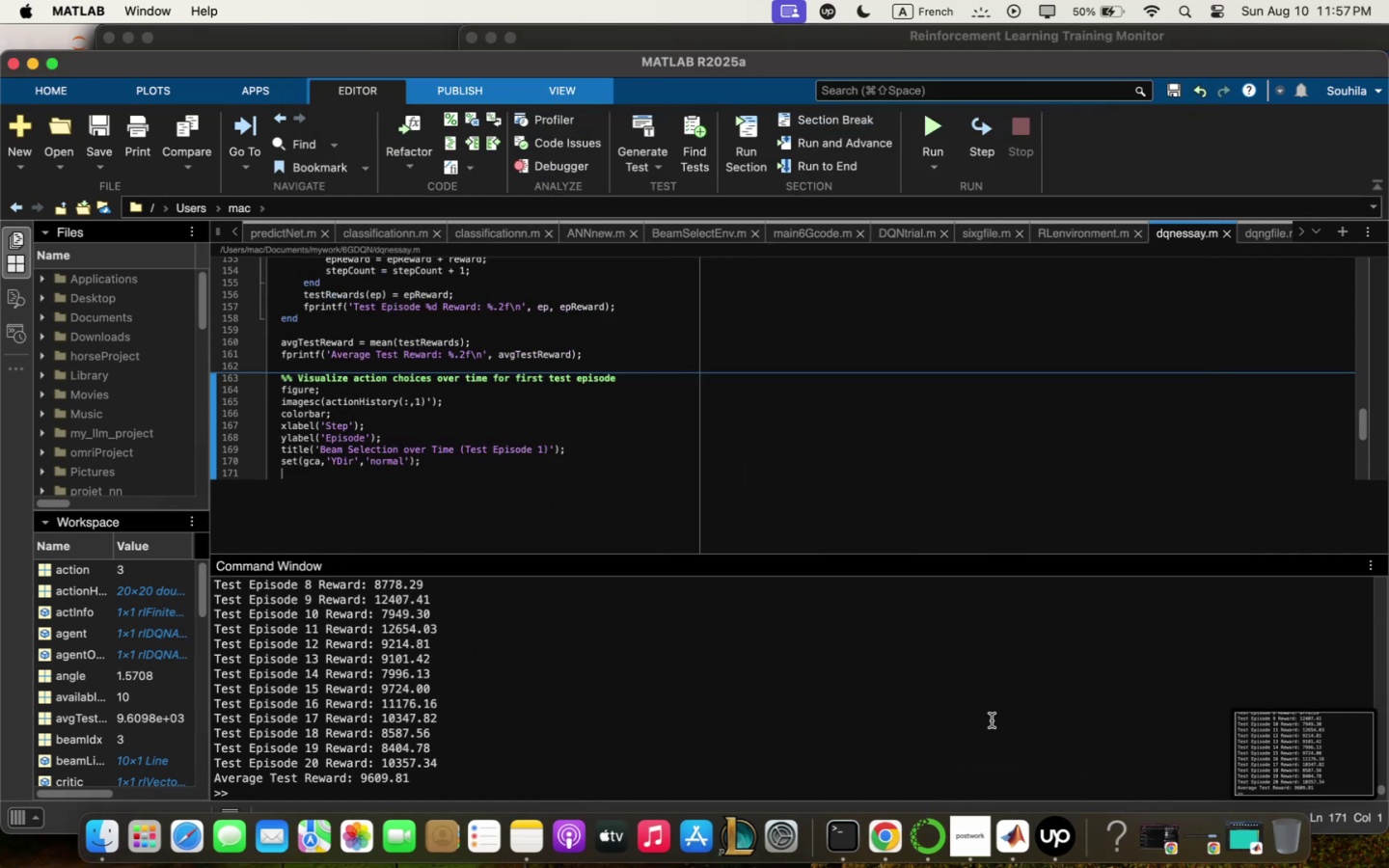 
left_click([886, 825])
 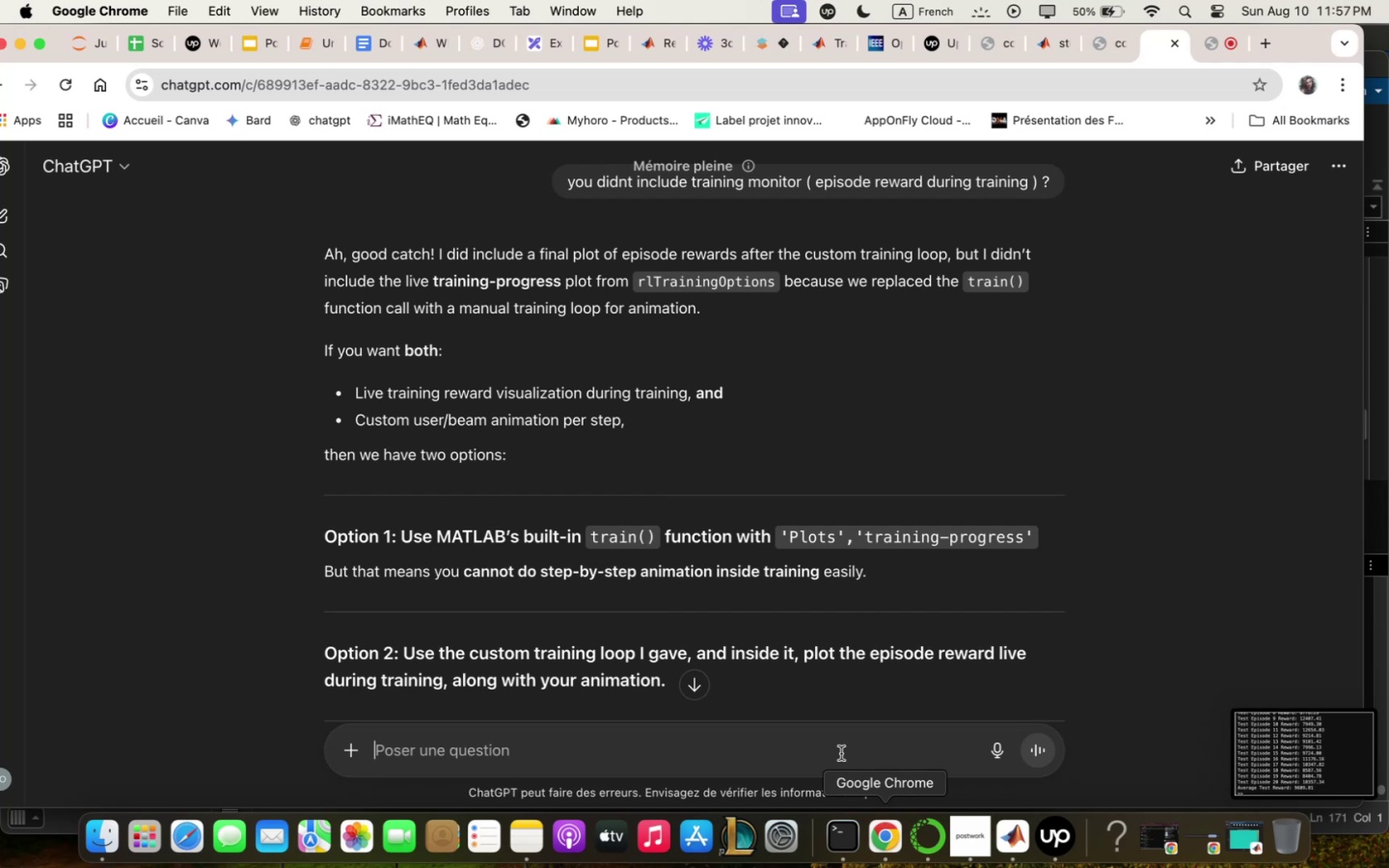 
scroll: coordinate [756, 544], scroll_direction: down, amount: 62.0
 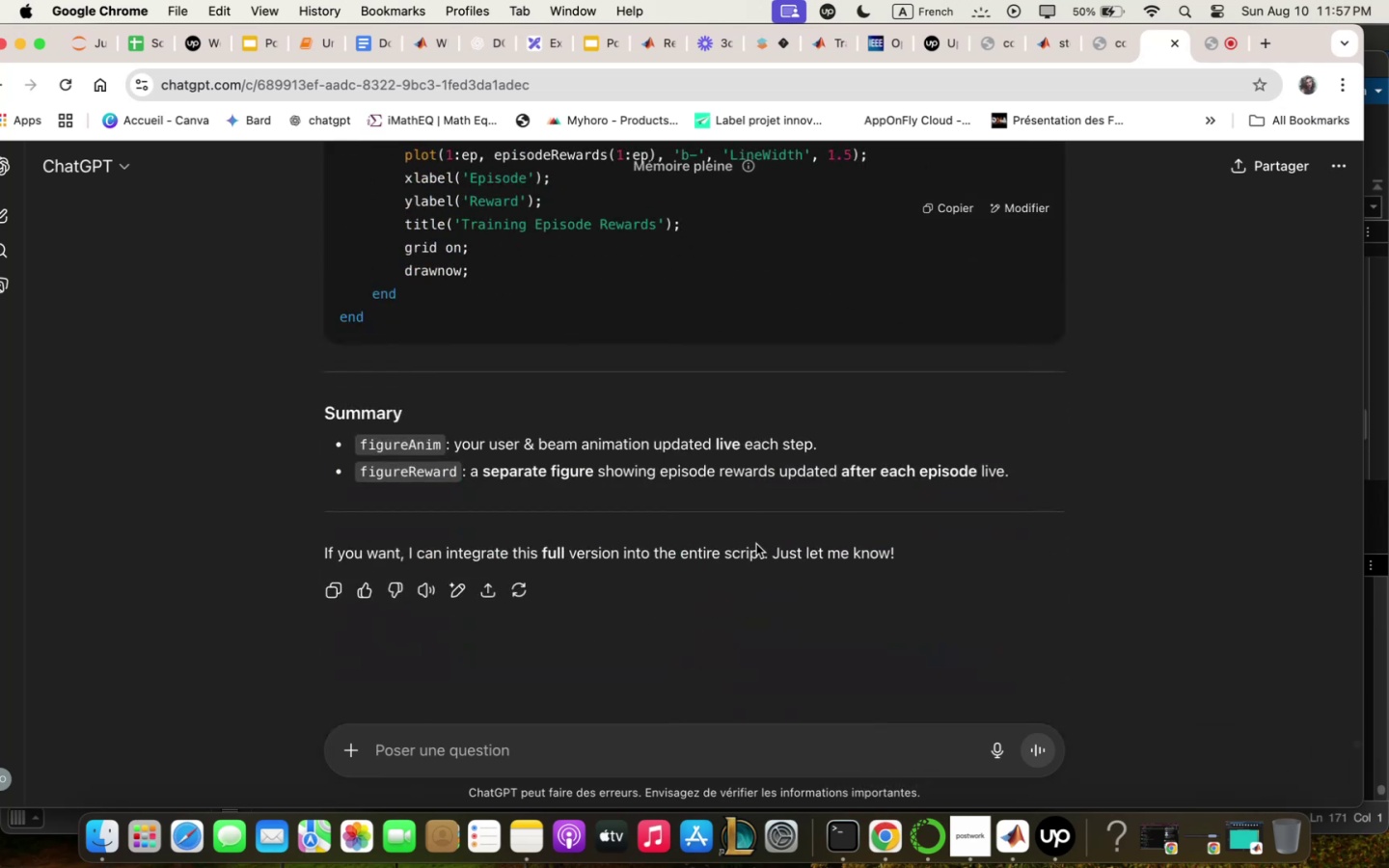 
scroll: coordinate [756, 544], scroll_direction: up, amount: 35.0
 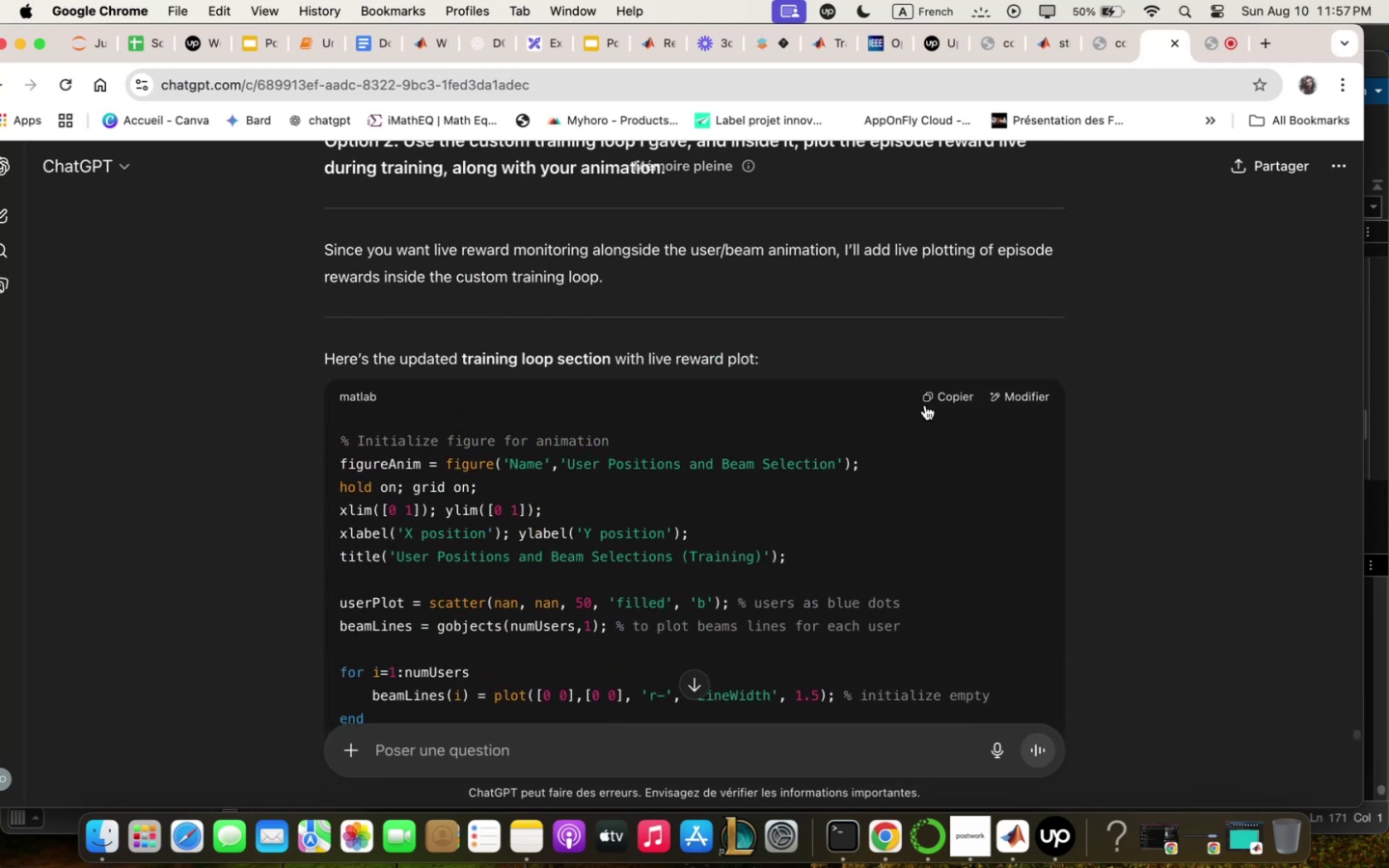 
left_click([933, 402])
 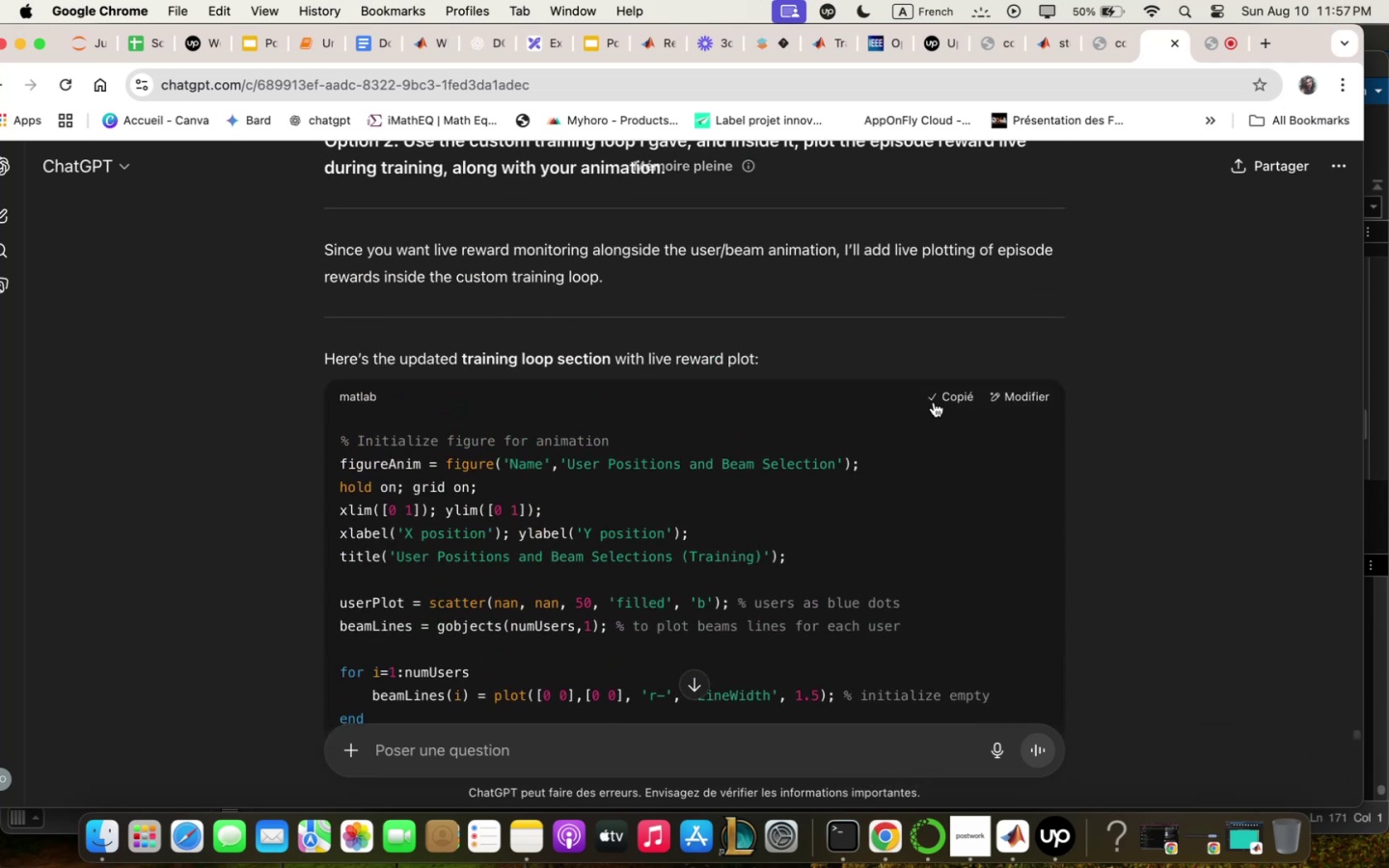 
scroll: coordinate [795, 610], scroll_direction: down, amount: 70.0
 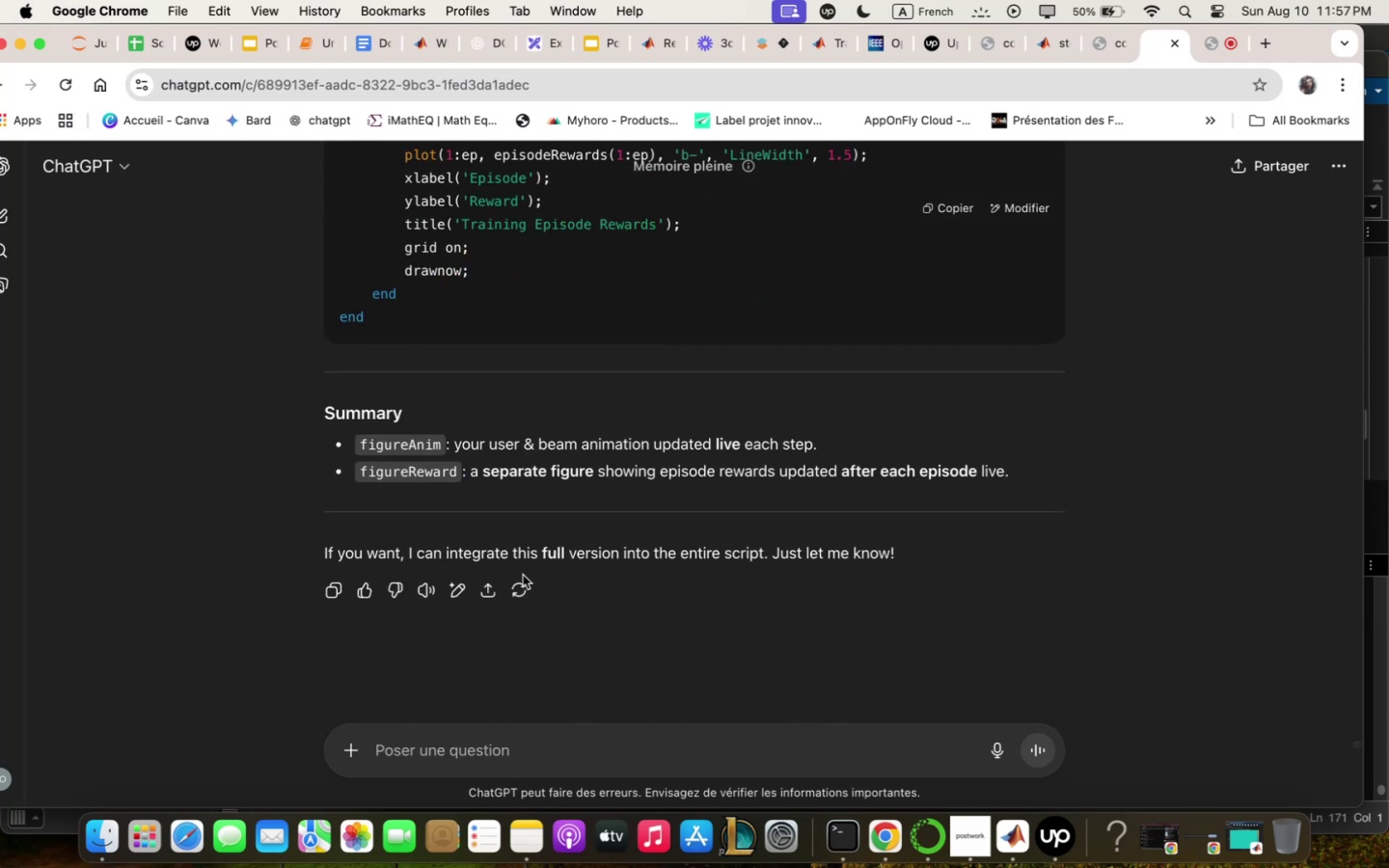 
left_click([501, 733])
 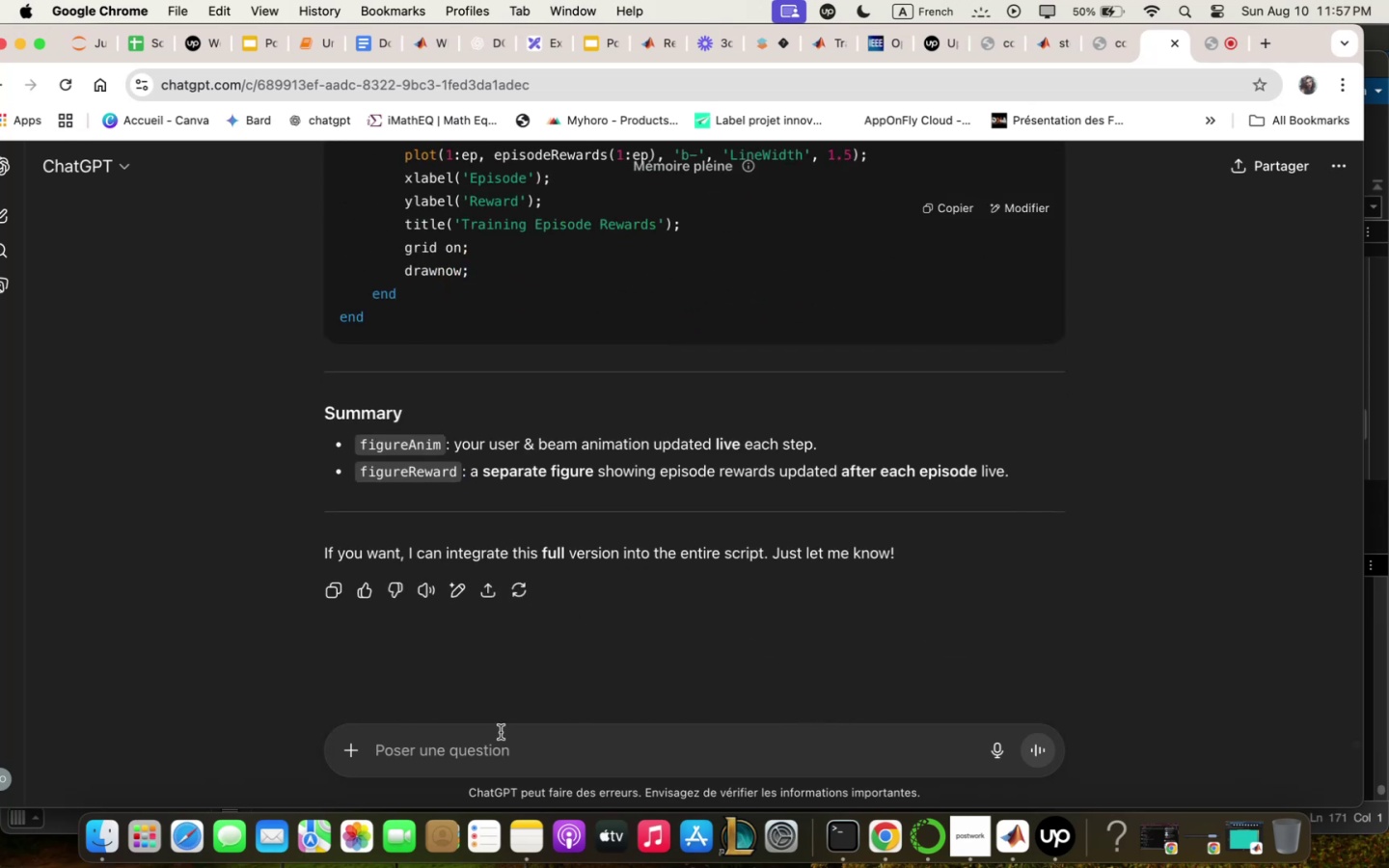 
type(yes do thqt)
 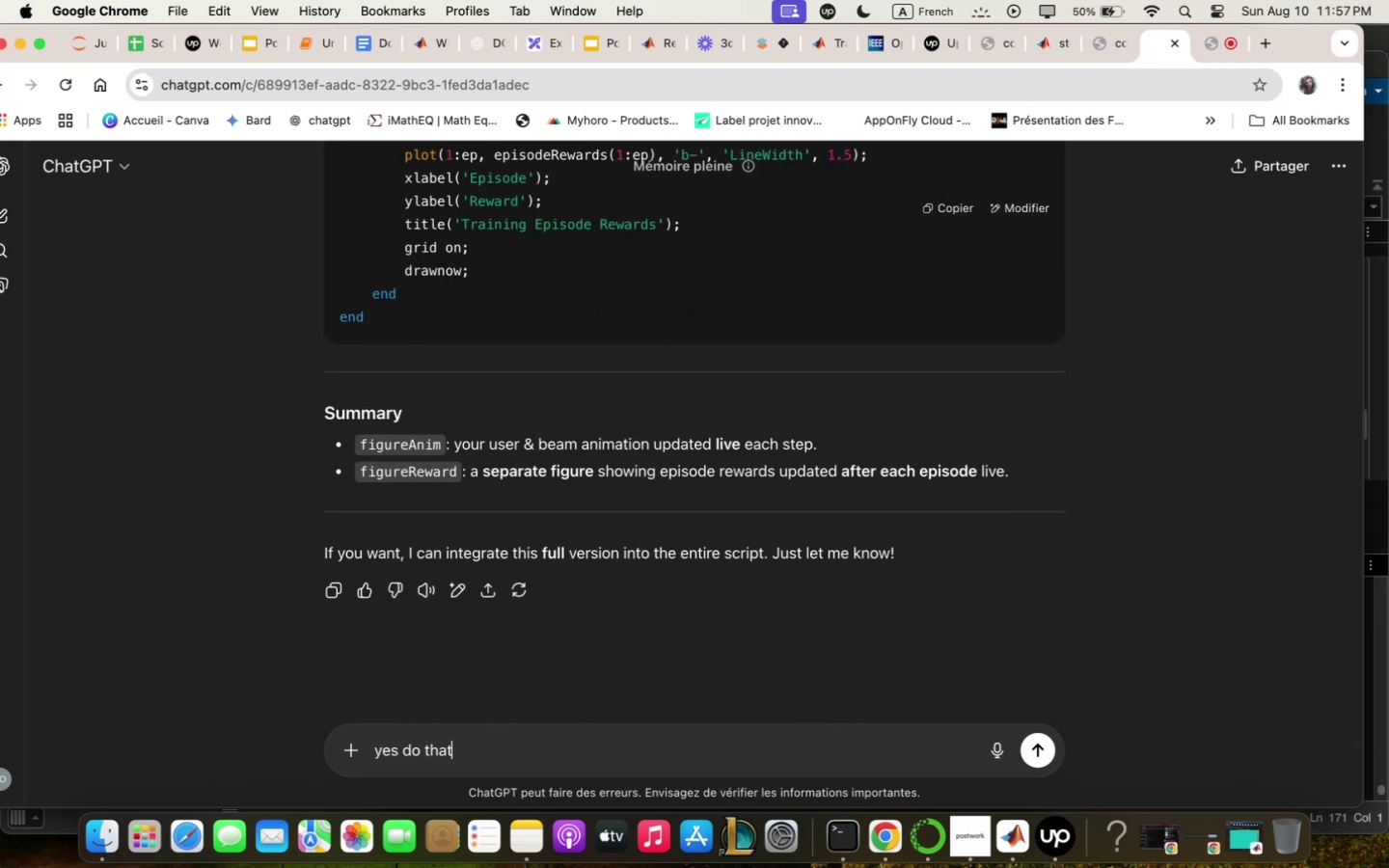 
key(Enter)
 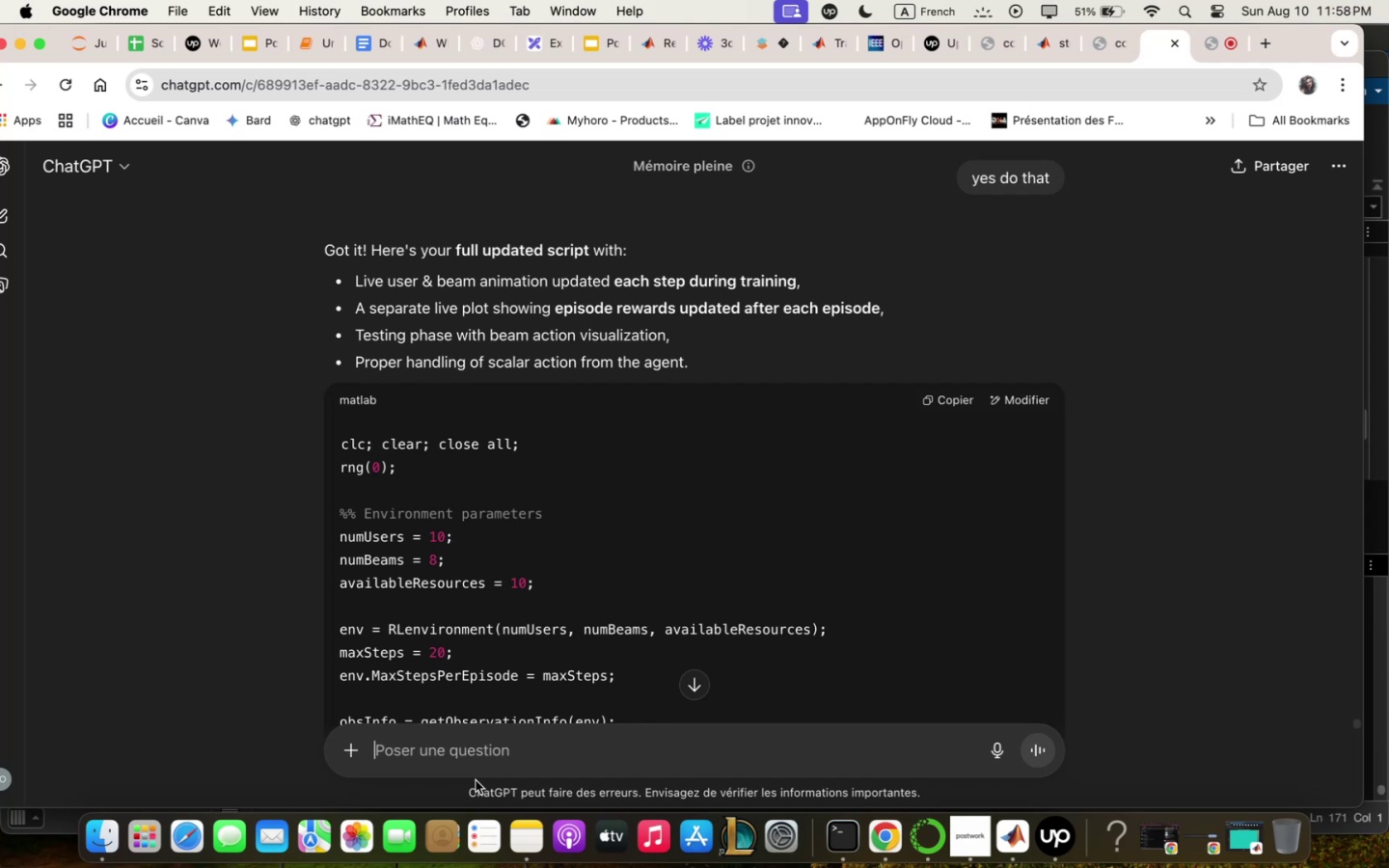 
wait(27.88)
 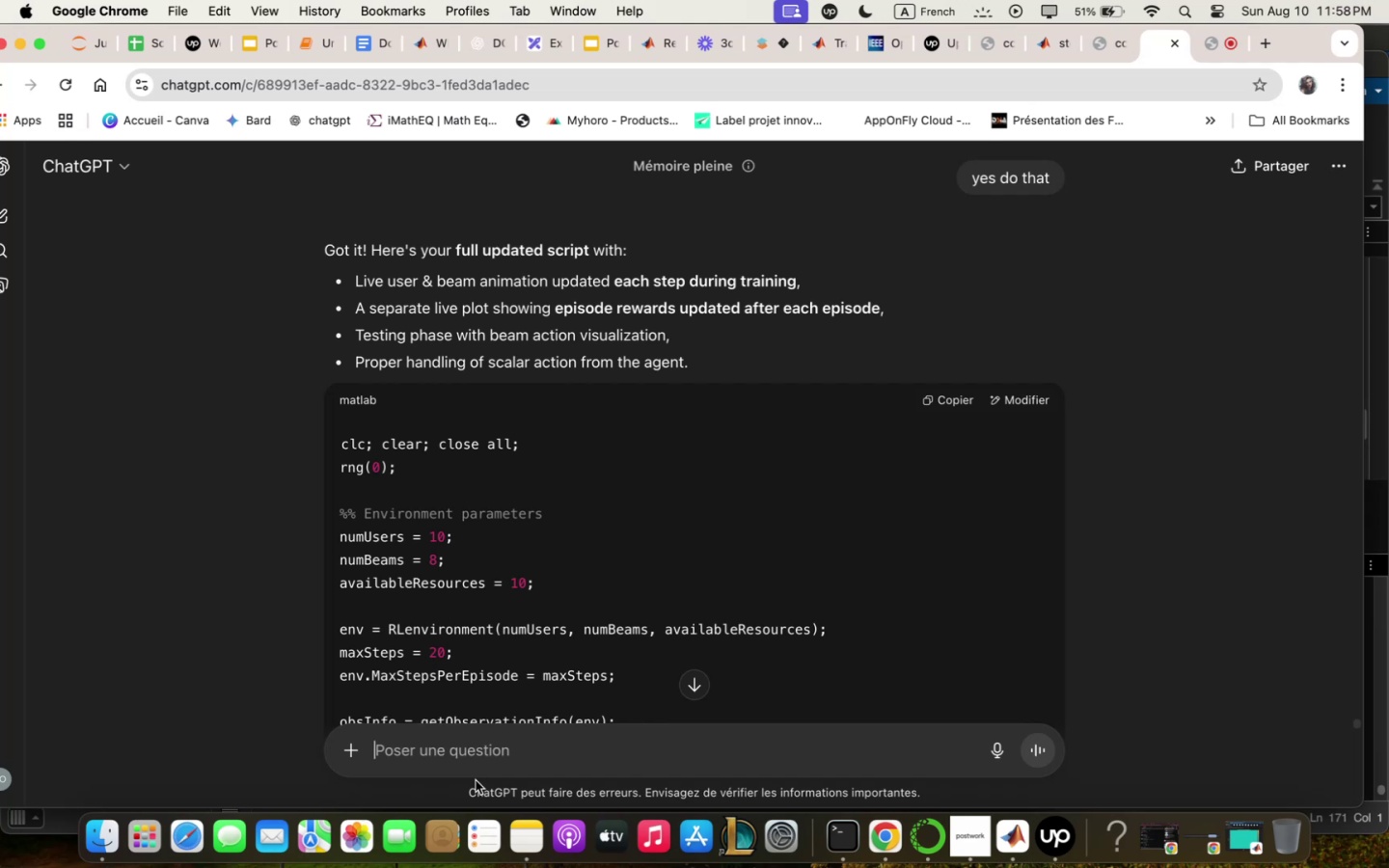 
scroll: coordinate [807, 577], scroll_direction: down, amount: 108.0
 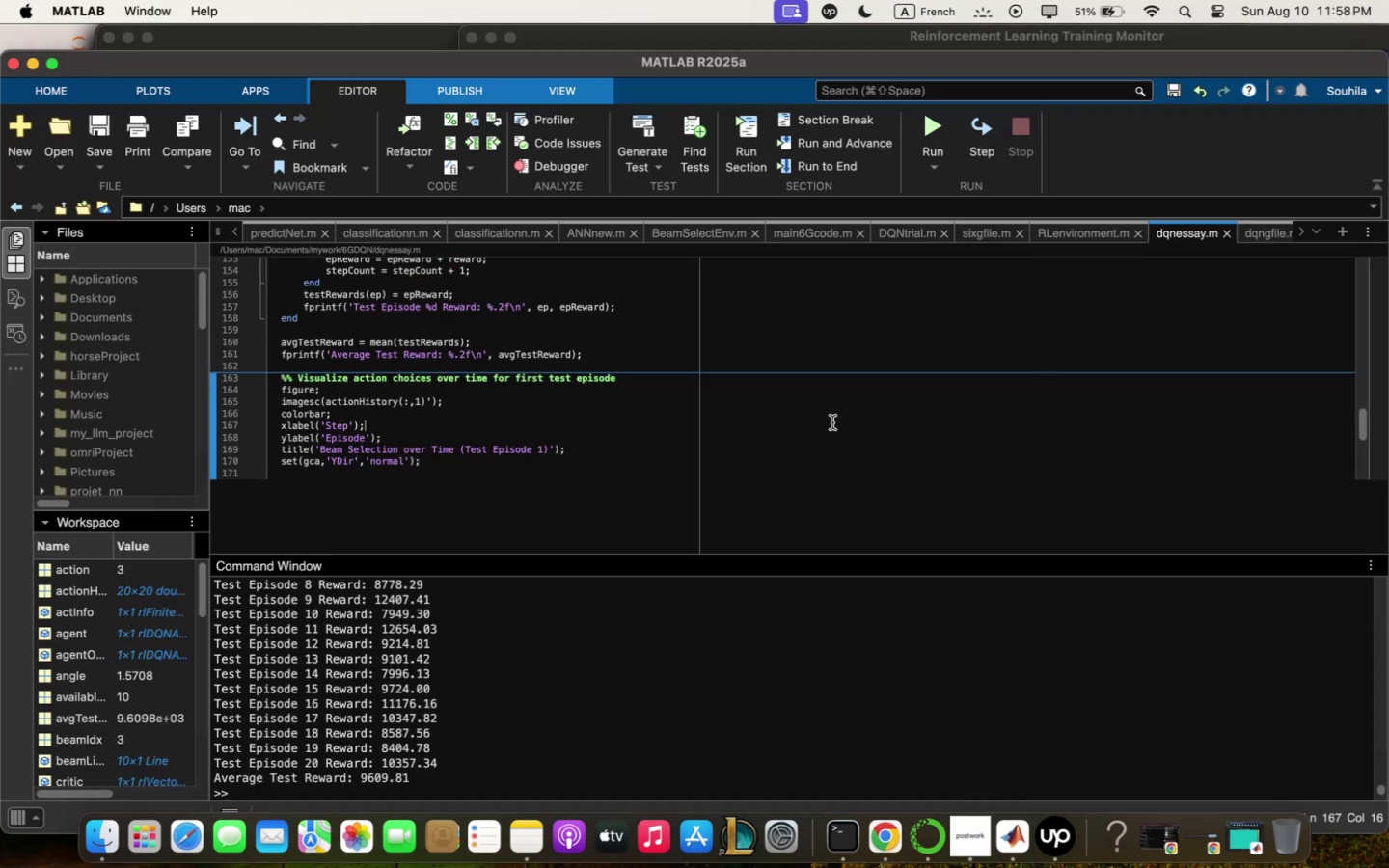 
wait(5.6)
 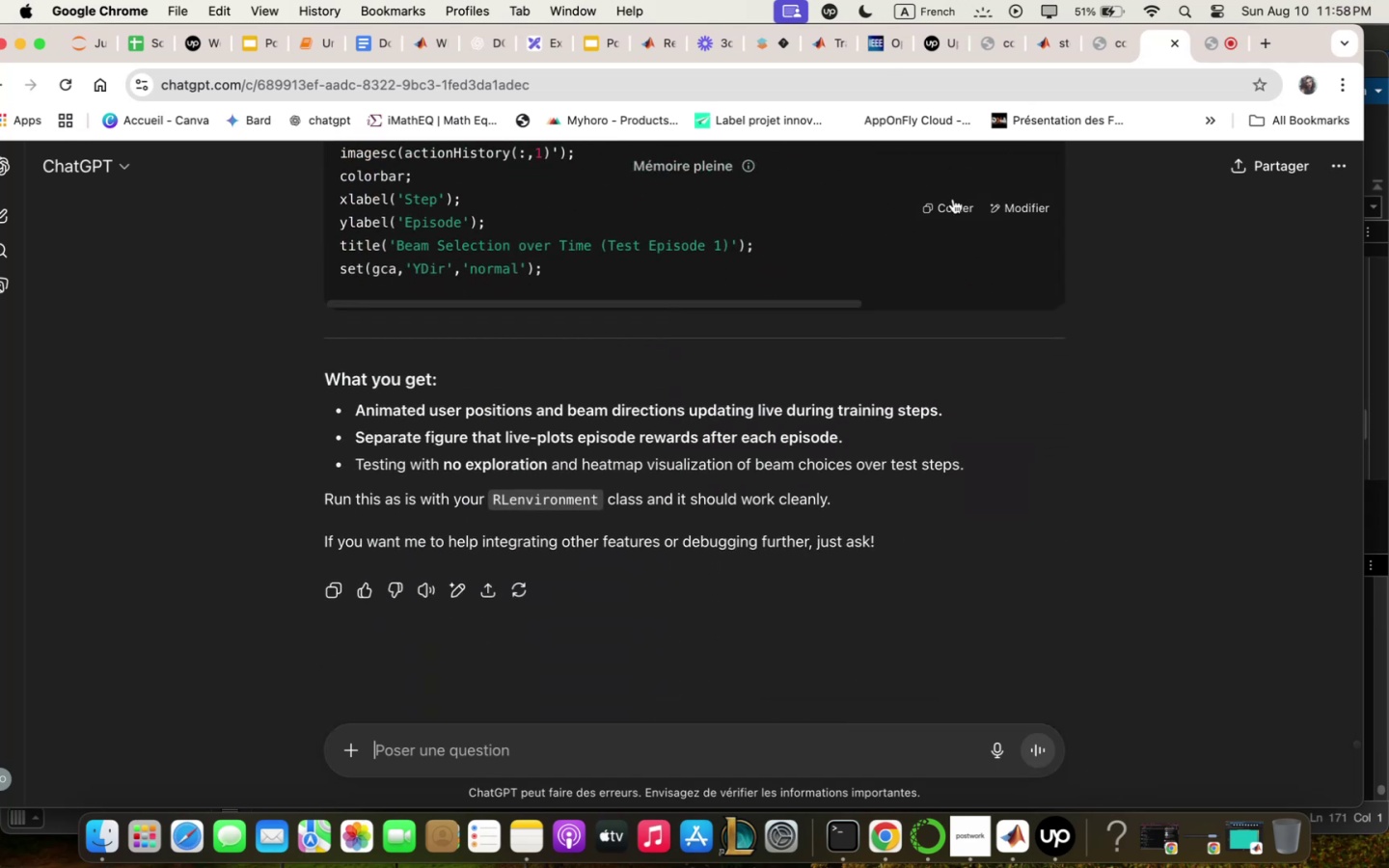 
key(Meta+Q)
 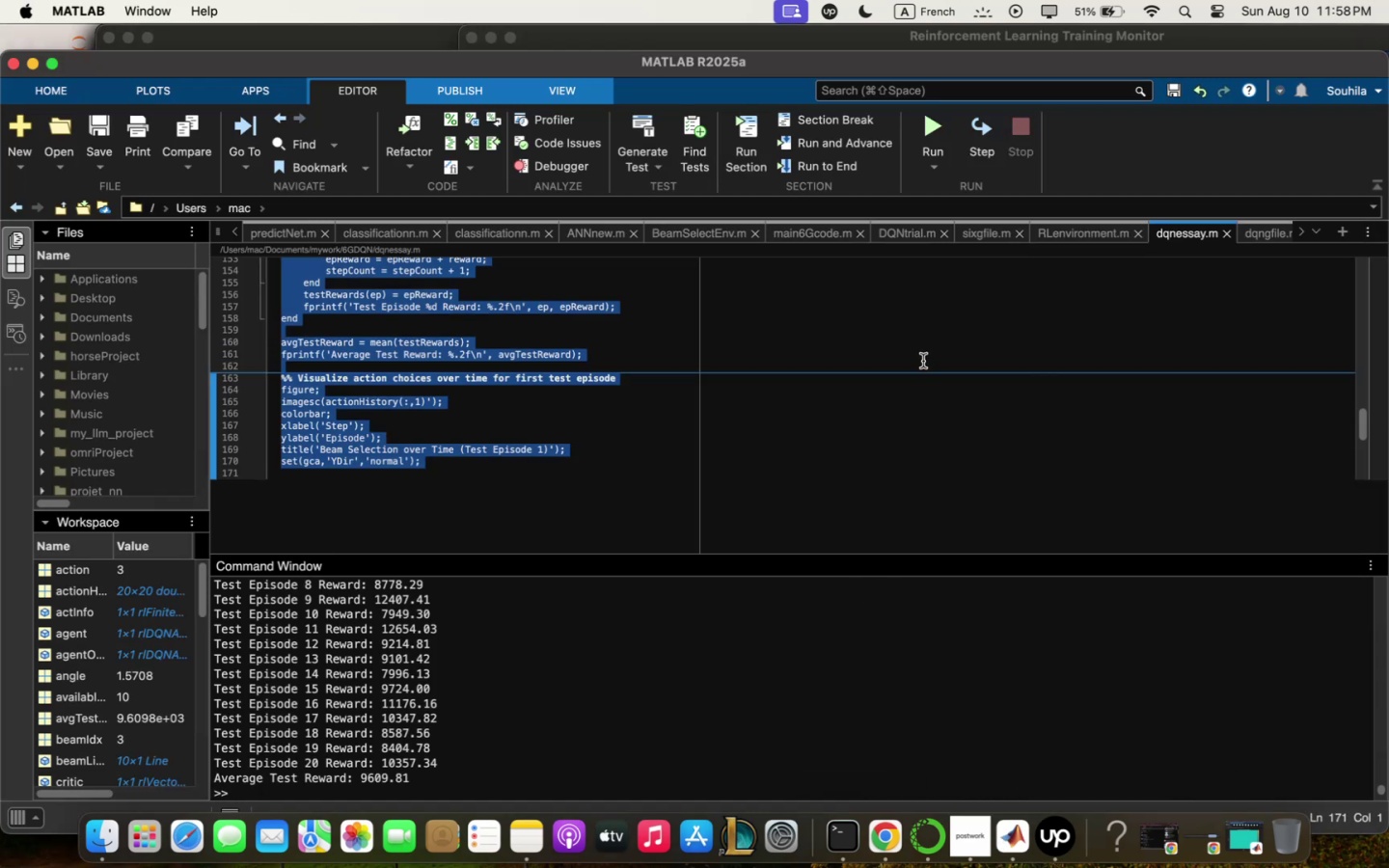 
wait(9.95)
 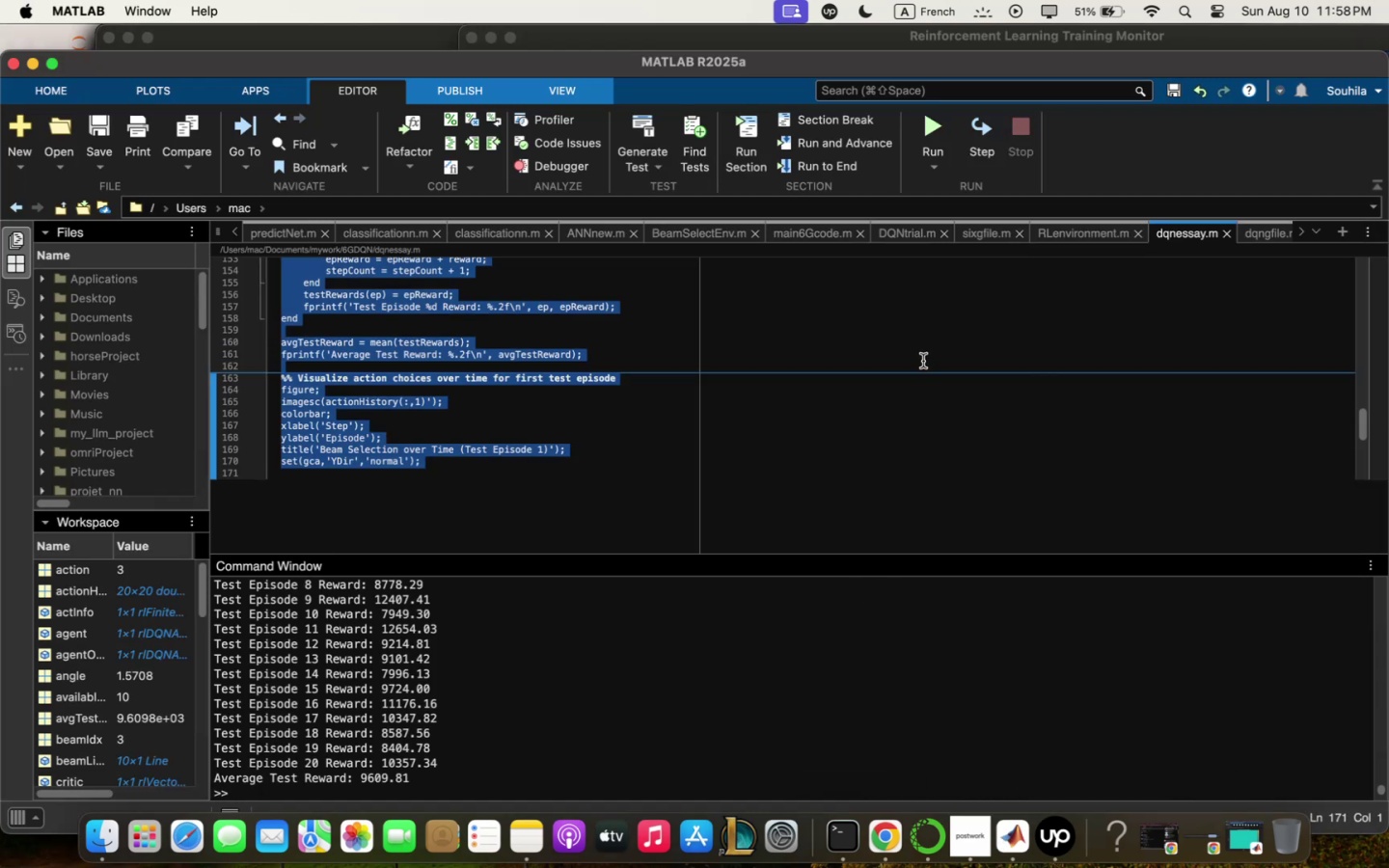 
key(Backspace)
 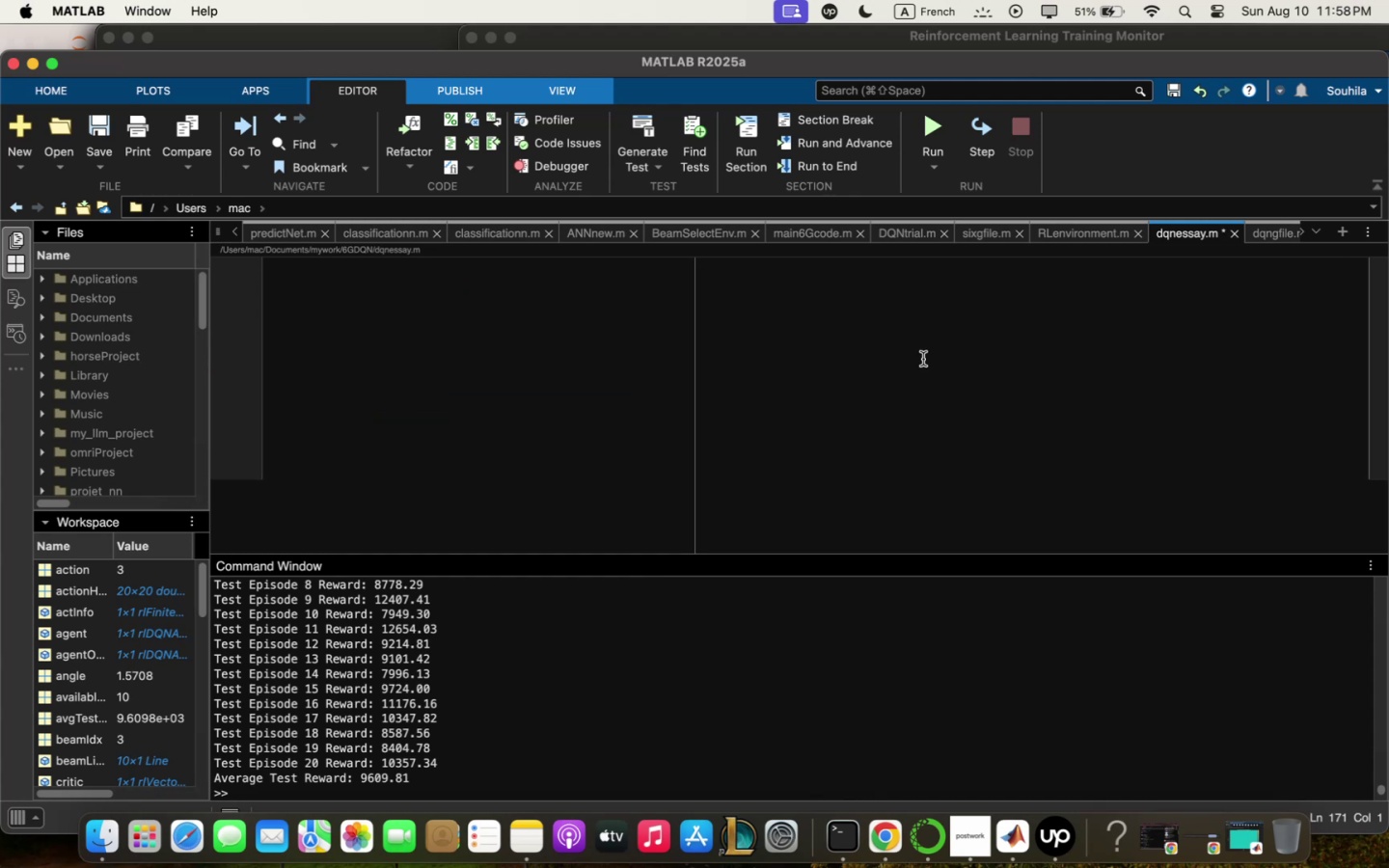 
key(Meta+V)
 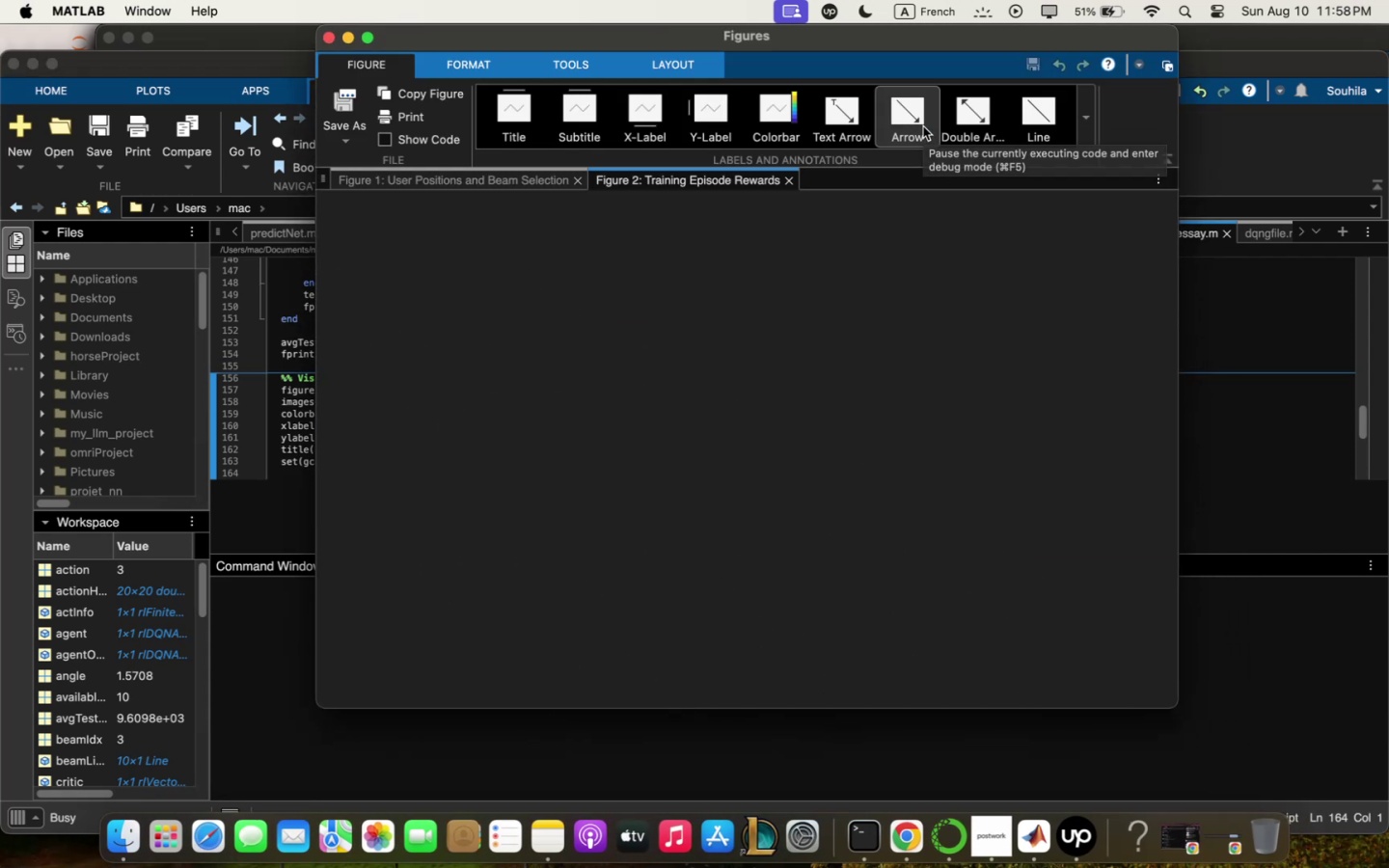 
wait(16.5)
 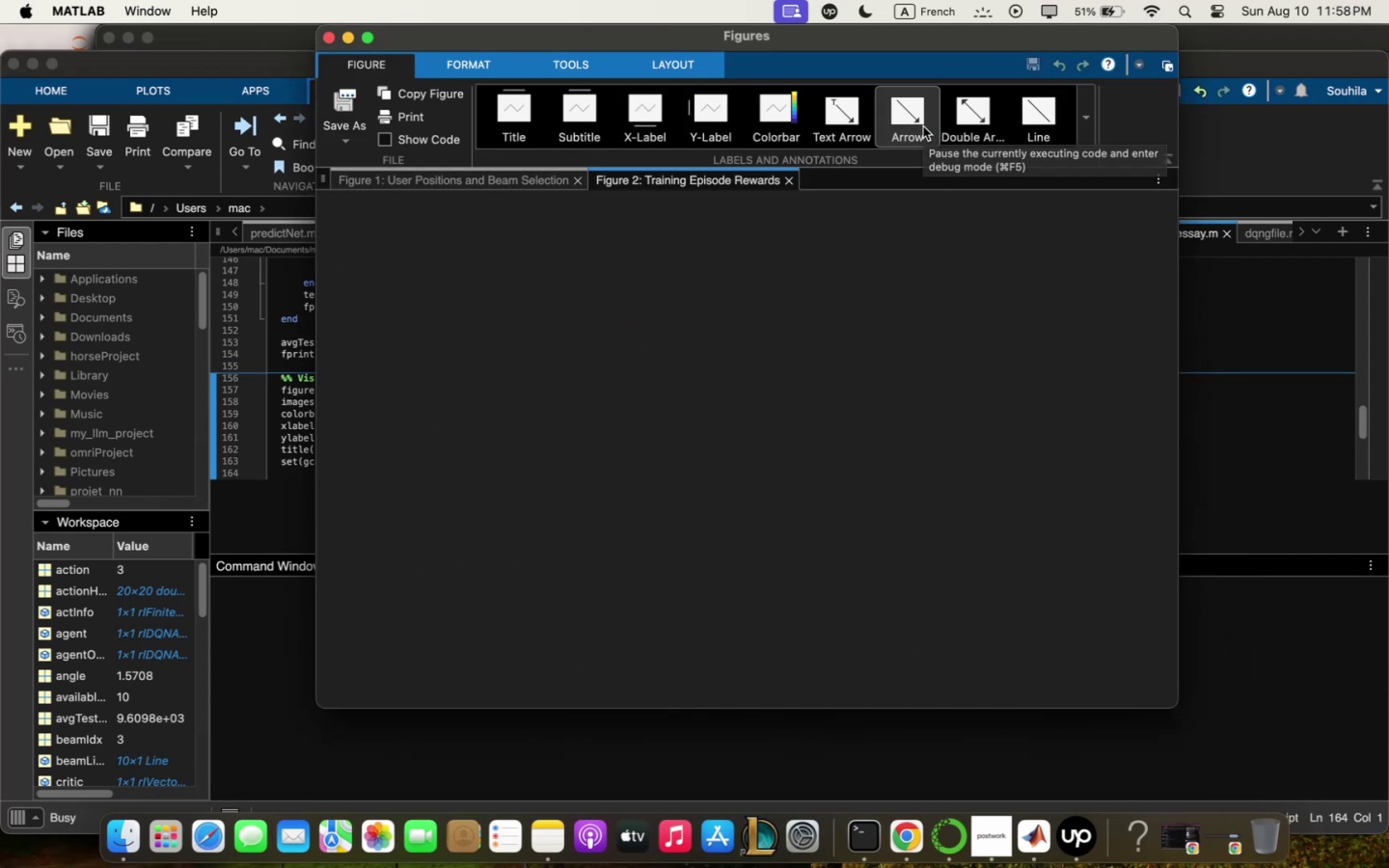 
left_click_drag(start_coordinate=[1025, 43], to_coordinate=[1331, 121])
 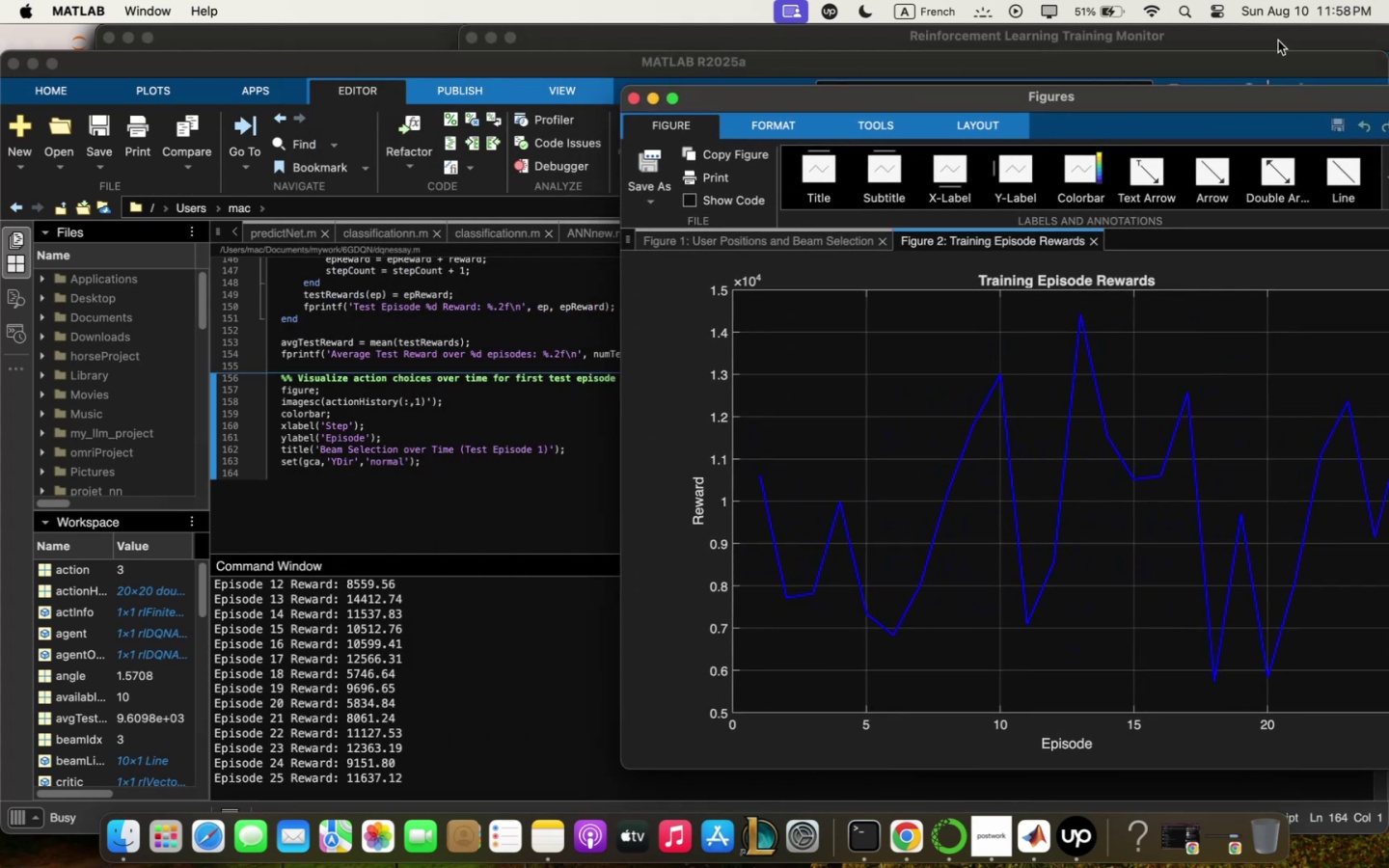 
left_click([1274, 40])
 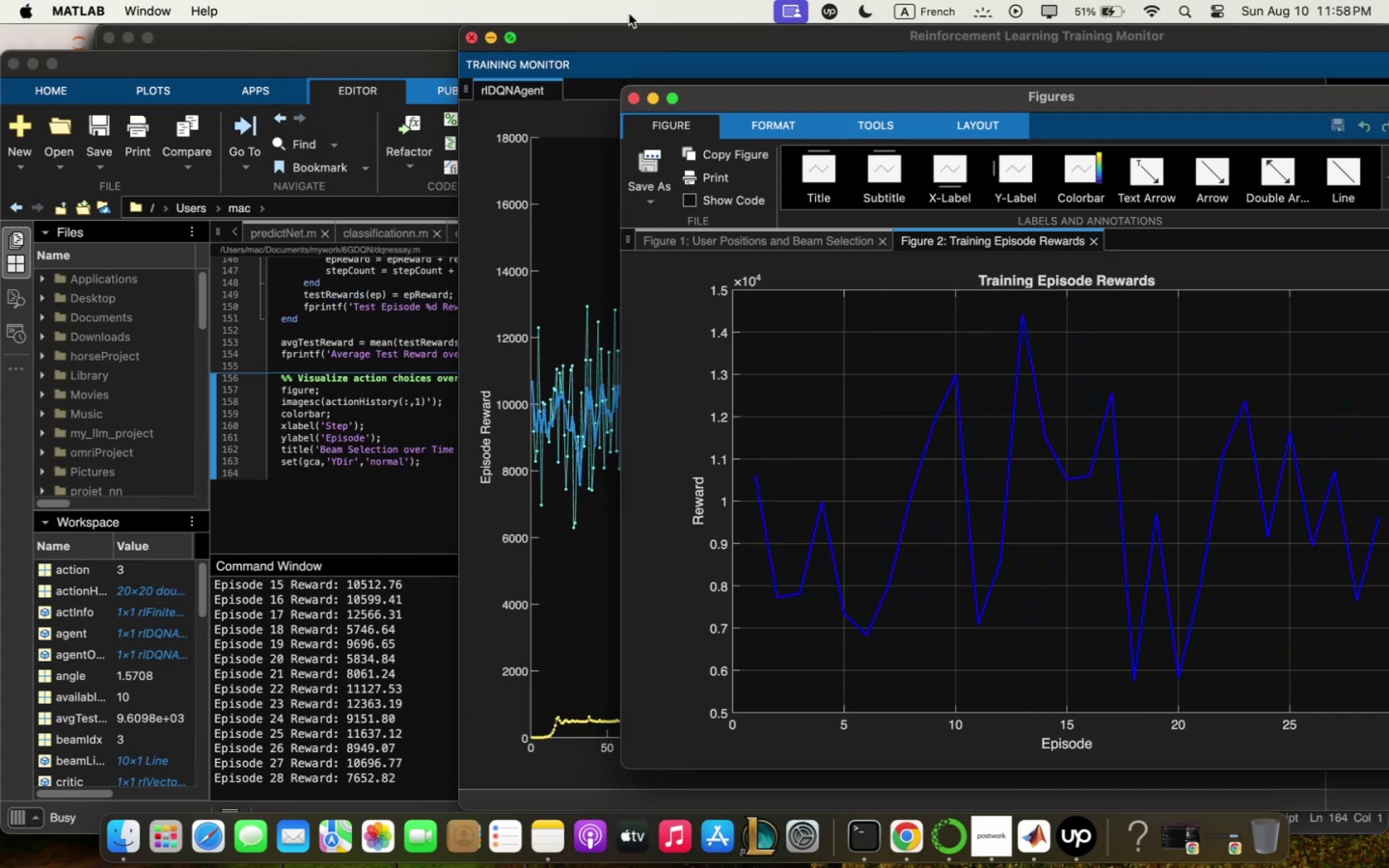 
left_click_drag(start_coordinate=[641, 47], to_coordinate=[248, 0])
 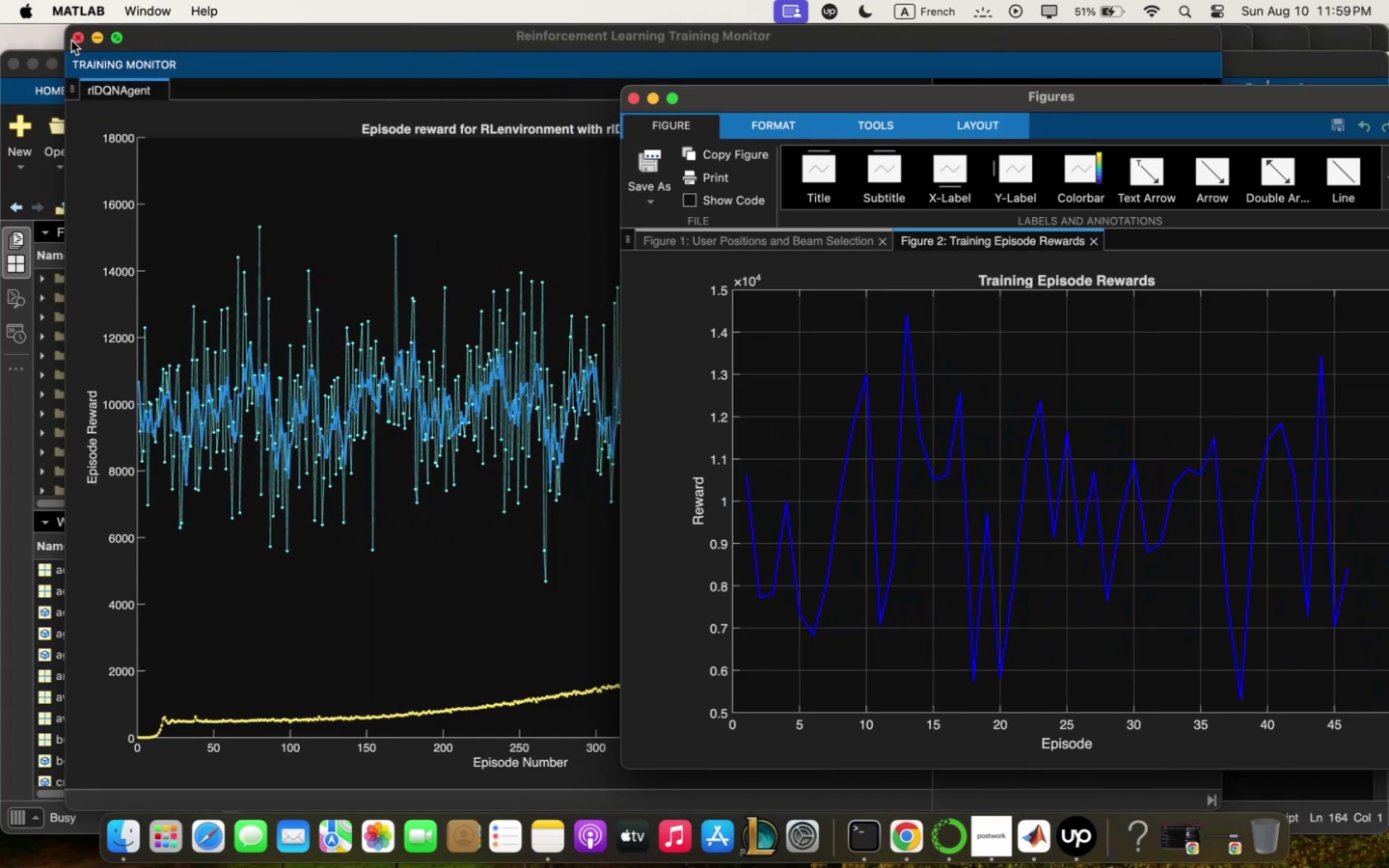 
left_click([76, 36])
 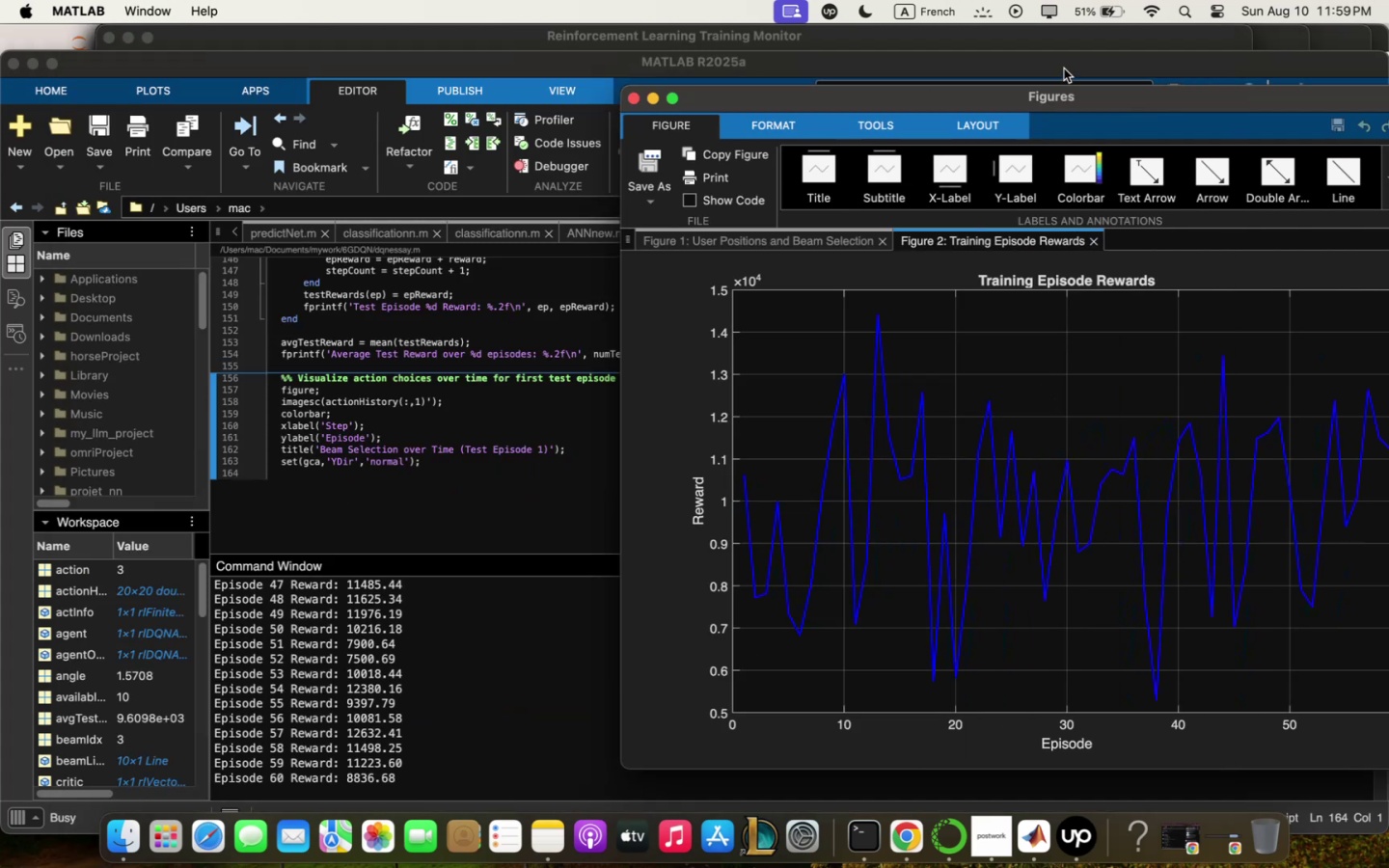 
wait(6.53)
 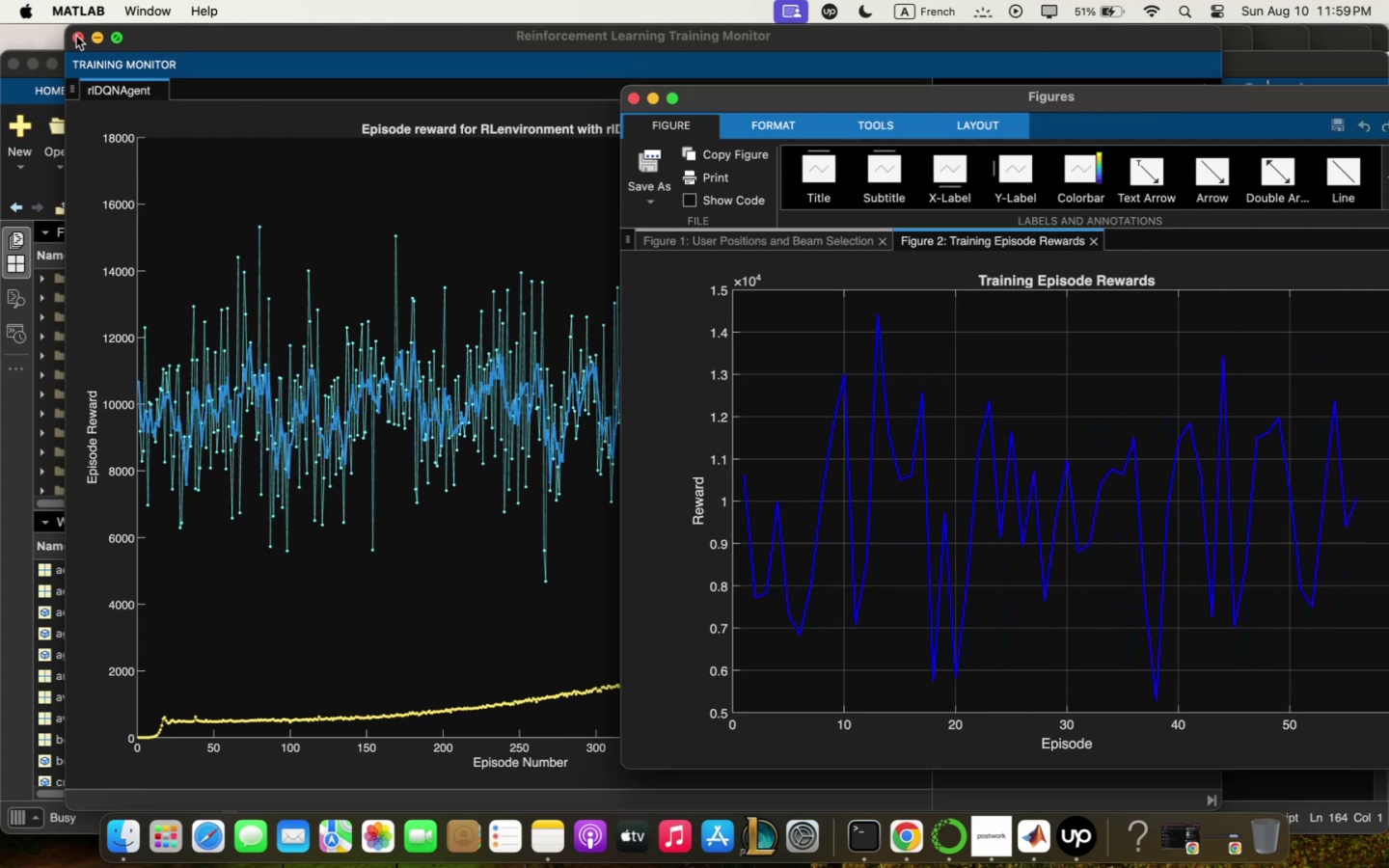 
left_click([750, 242])
 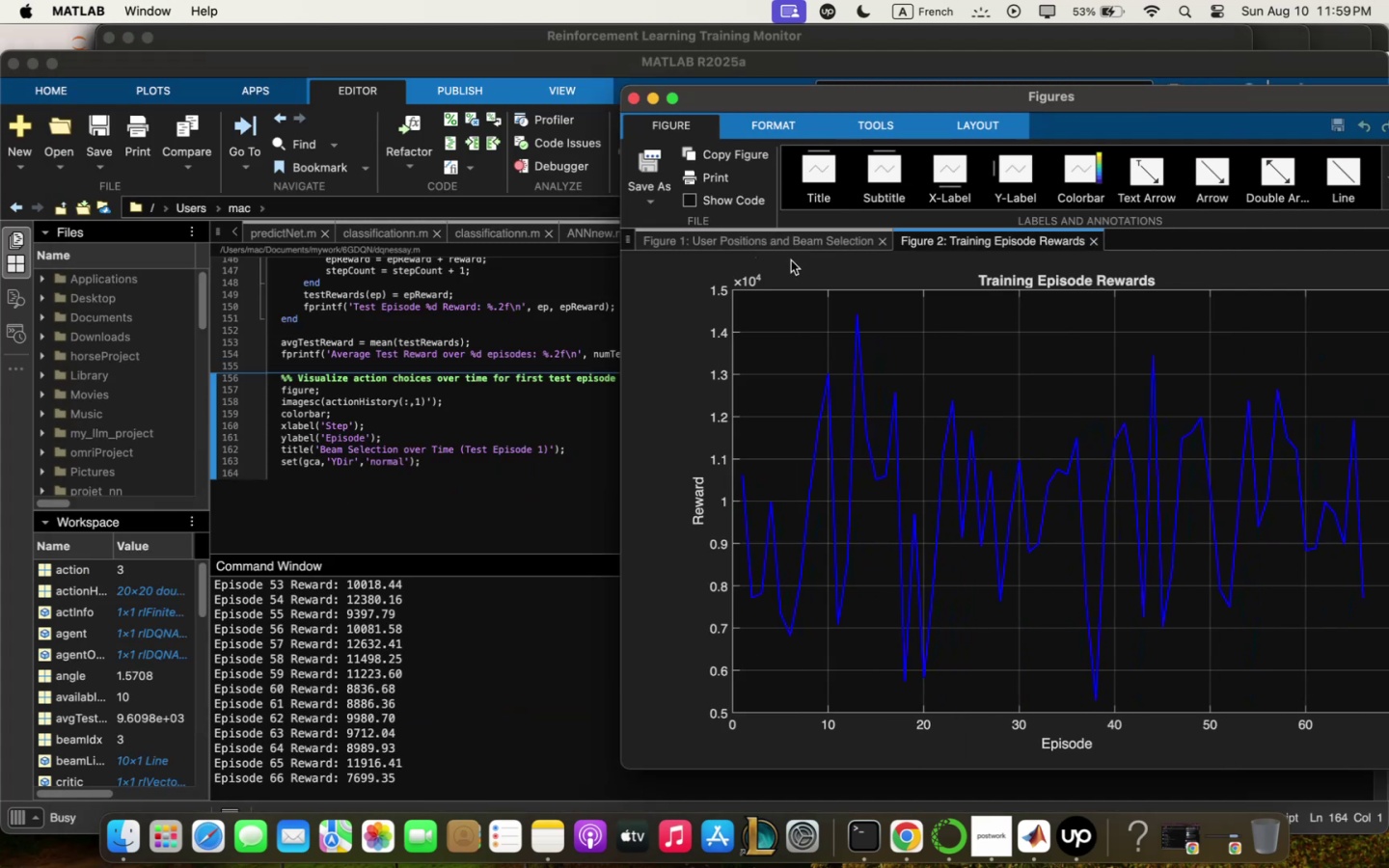 
left_click([794, 240])
 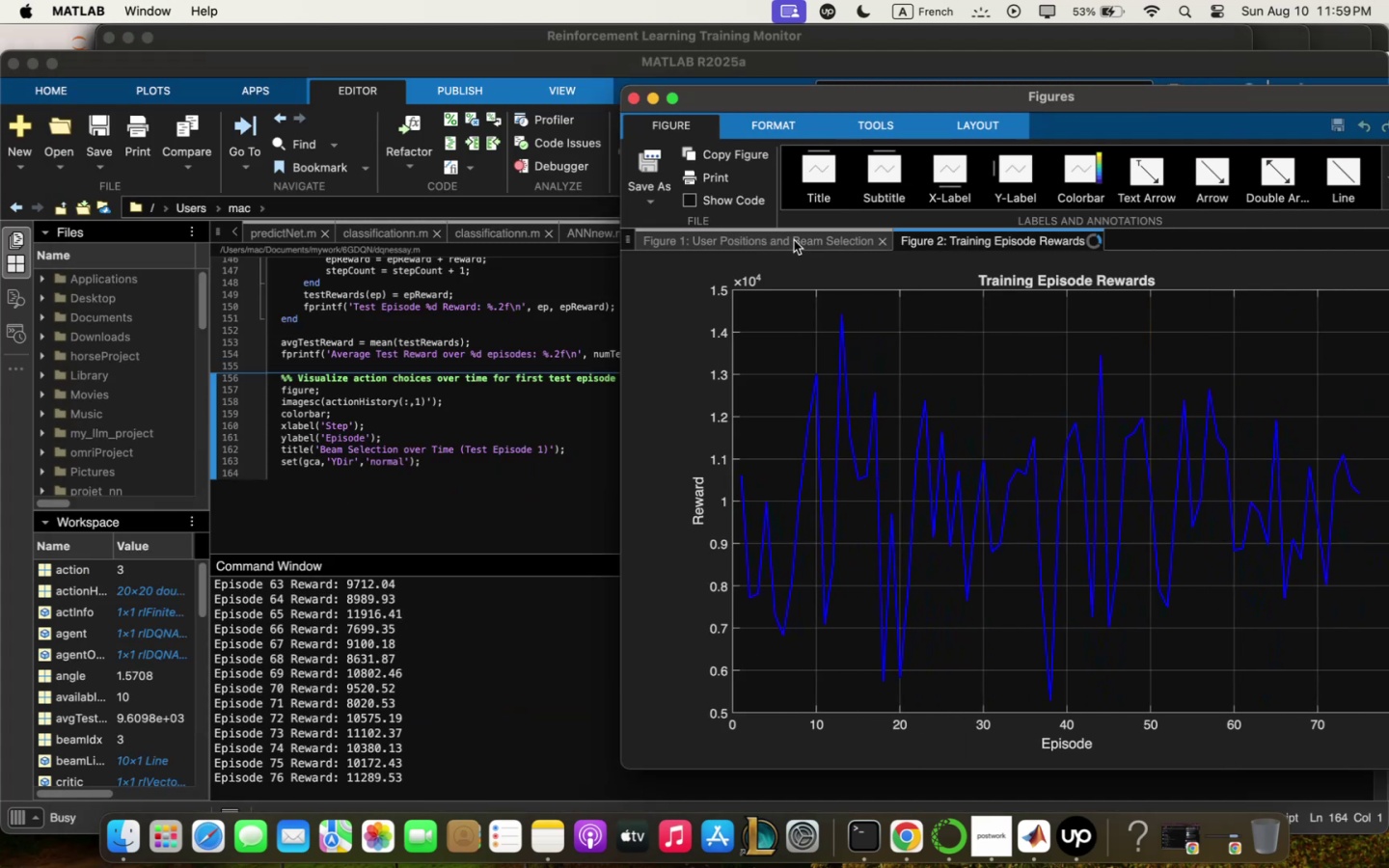 
left_click([794, 240])
 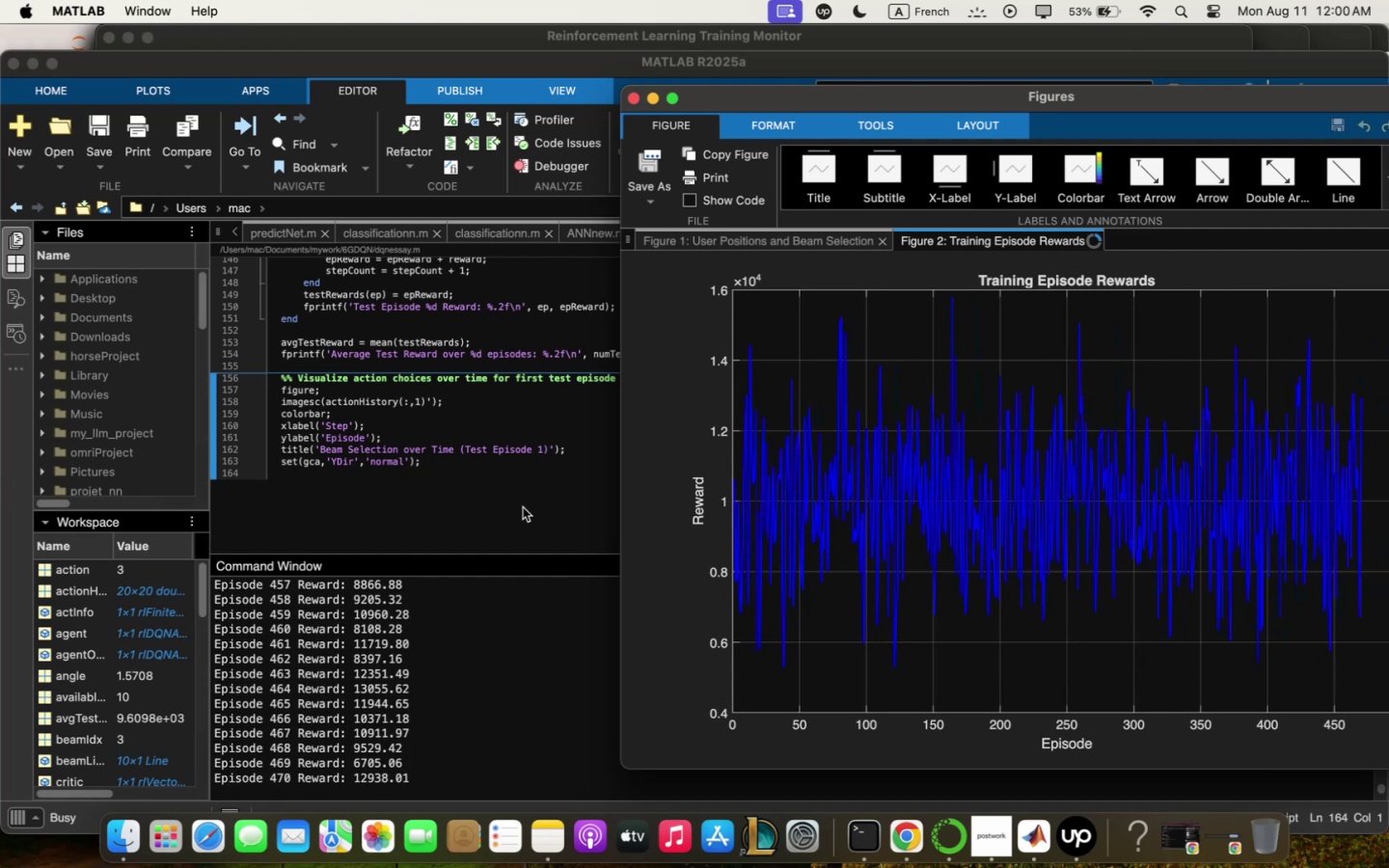 
wait(59.08)
 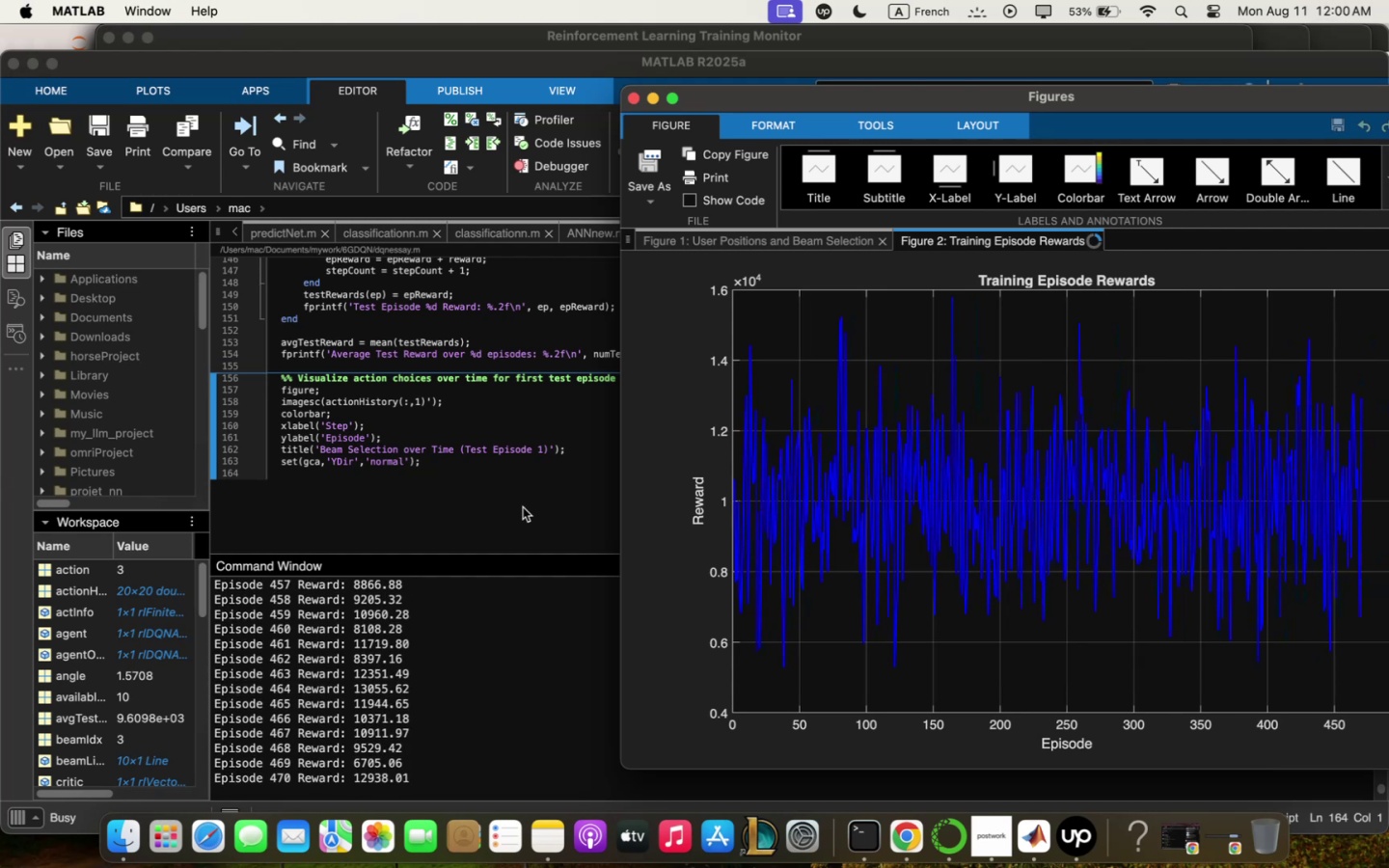 
scroll: coordinate [896, 232], scroll_direction: up, amount: 118.0
 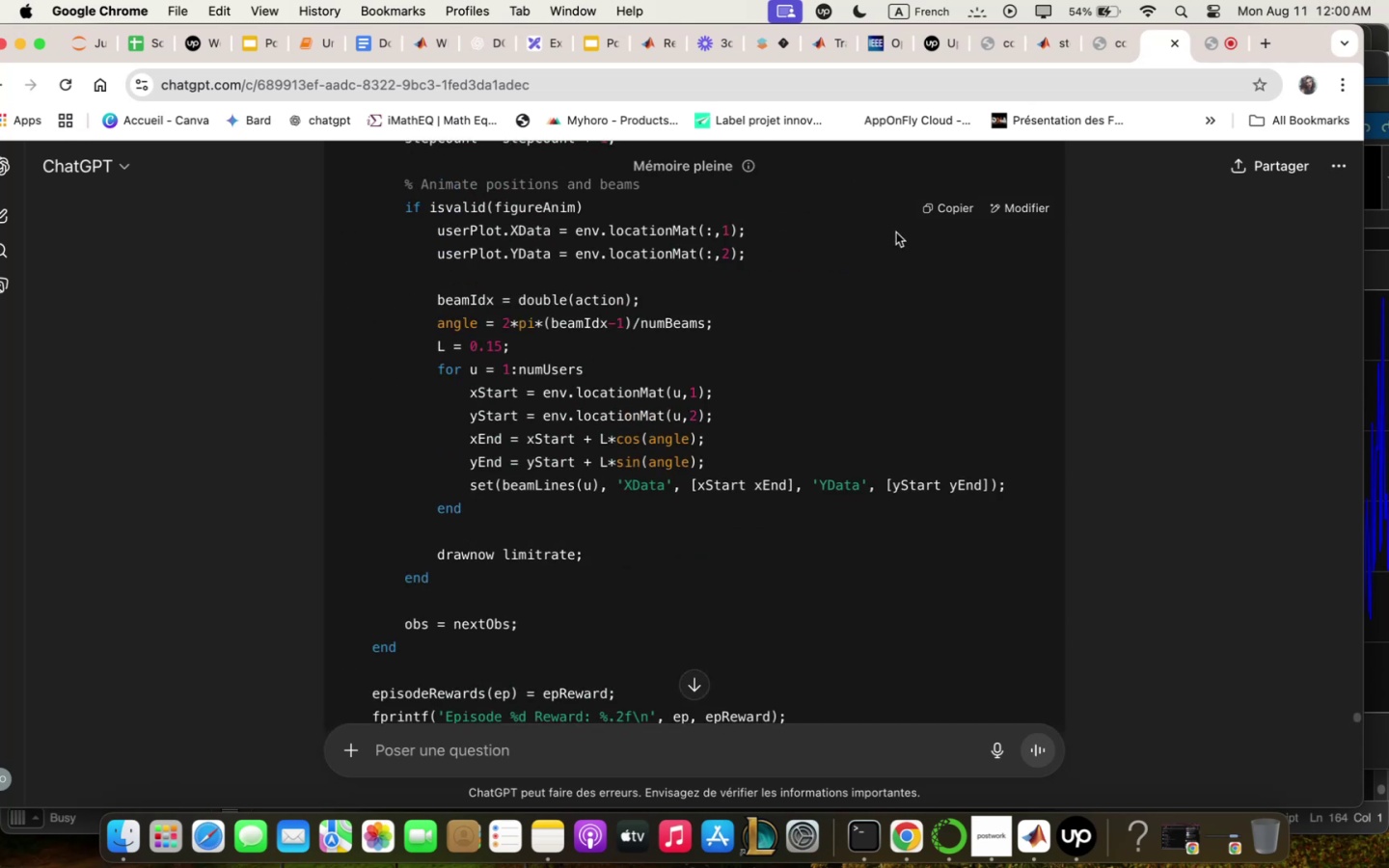 
scroll: coordinate [896, 232], scroll_direction: down, amount: 21.0
 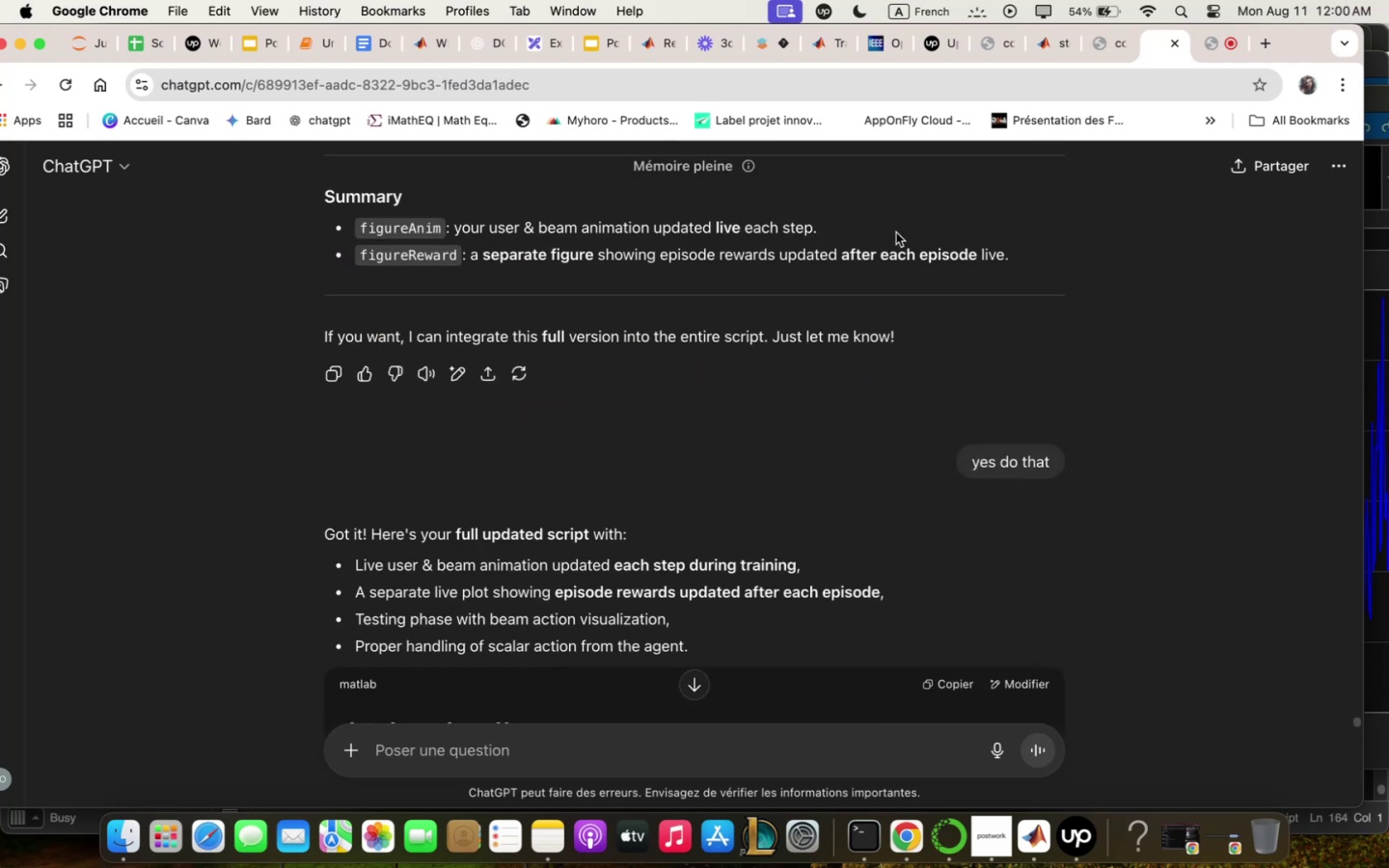 
scroll: coordinate [896, 232], scroll_direction: up, amount: 14.0
 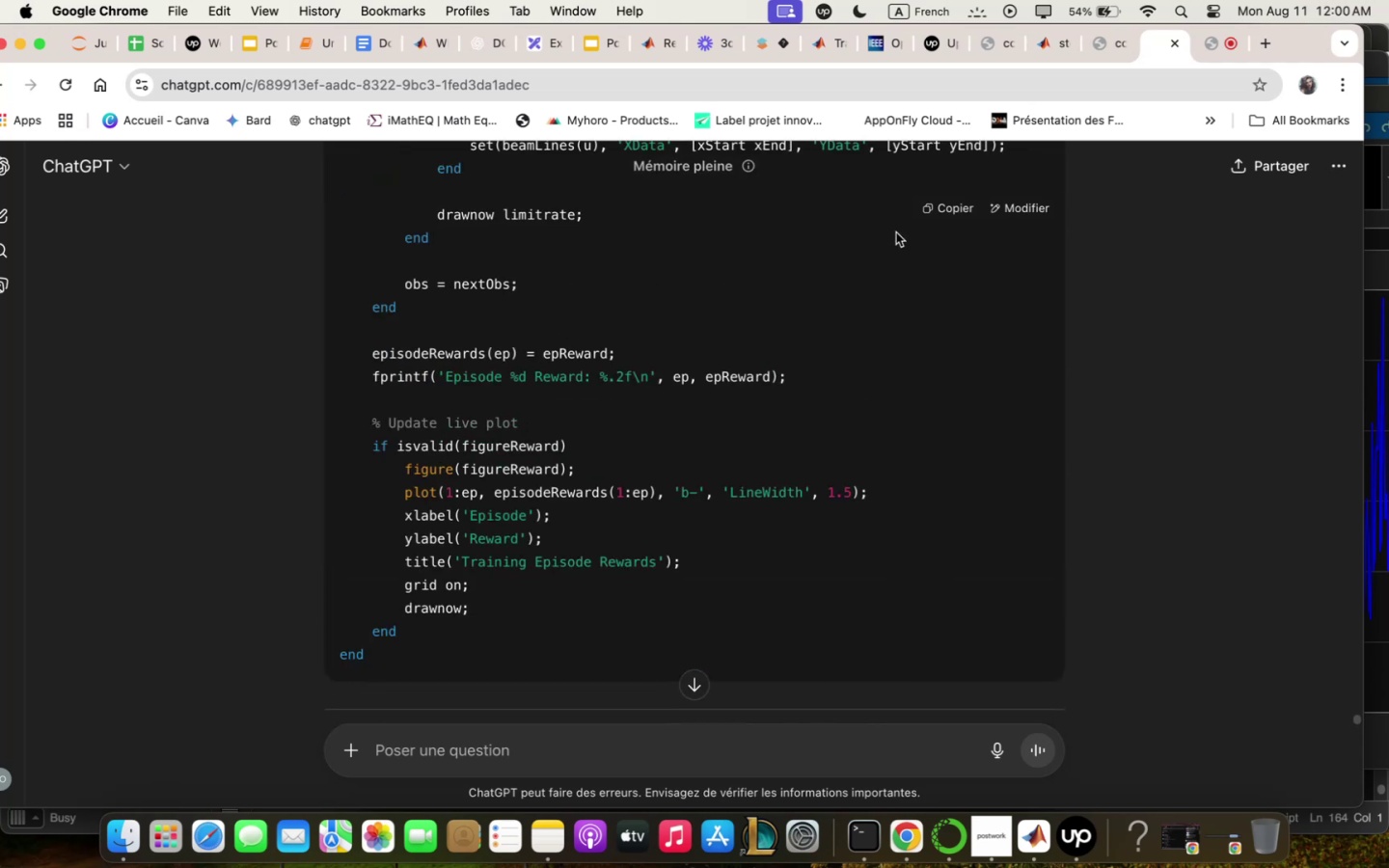 
scroll: coordinate [897, 231], scroll_direction: down, amount: 23.0
 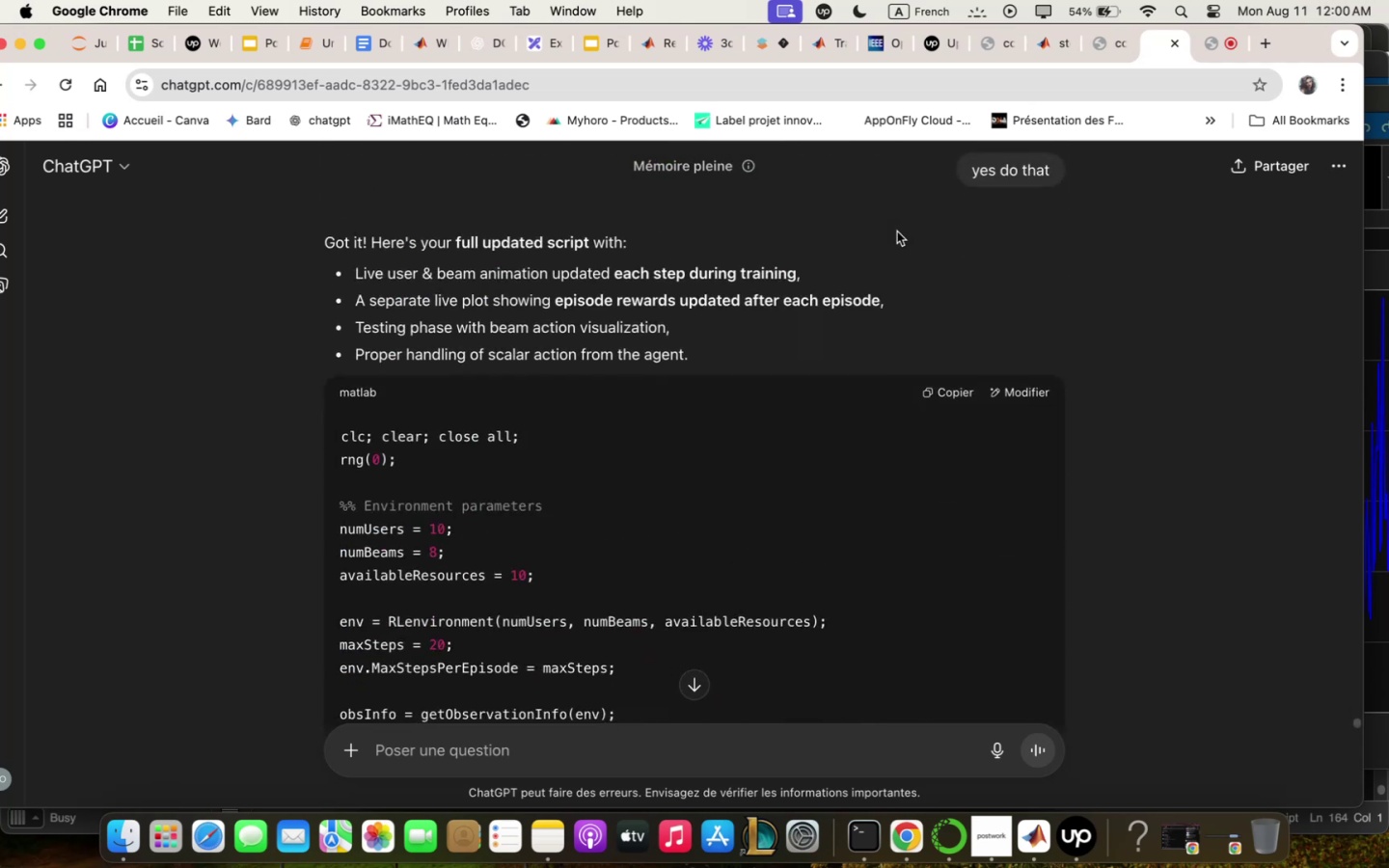 
scroll: coordinate [898, 231], scroll_direction: up, amount: 99.0
 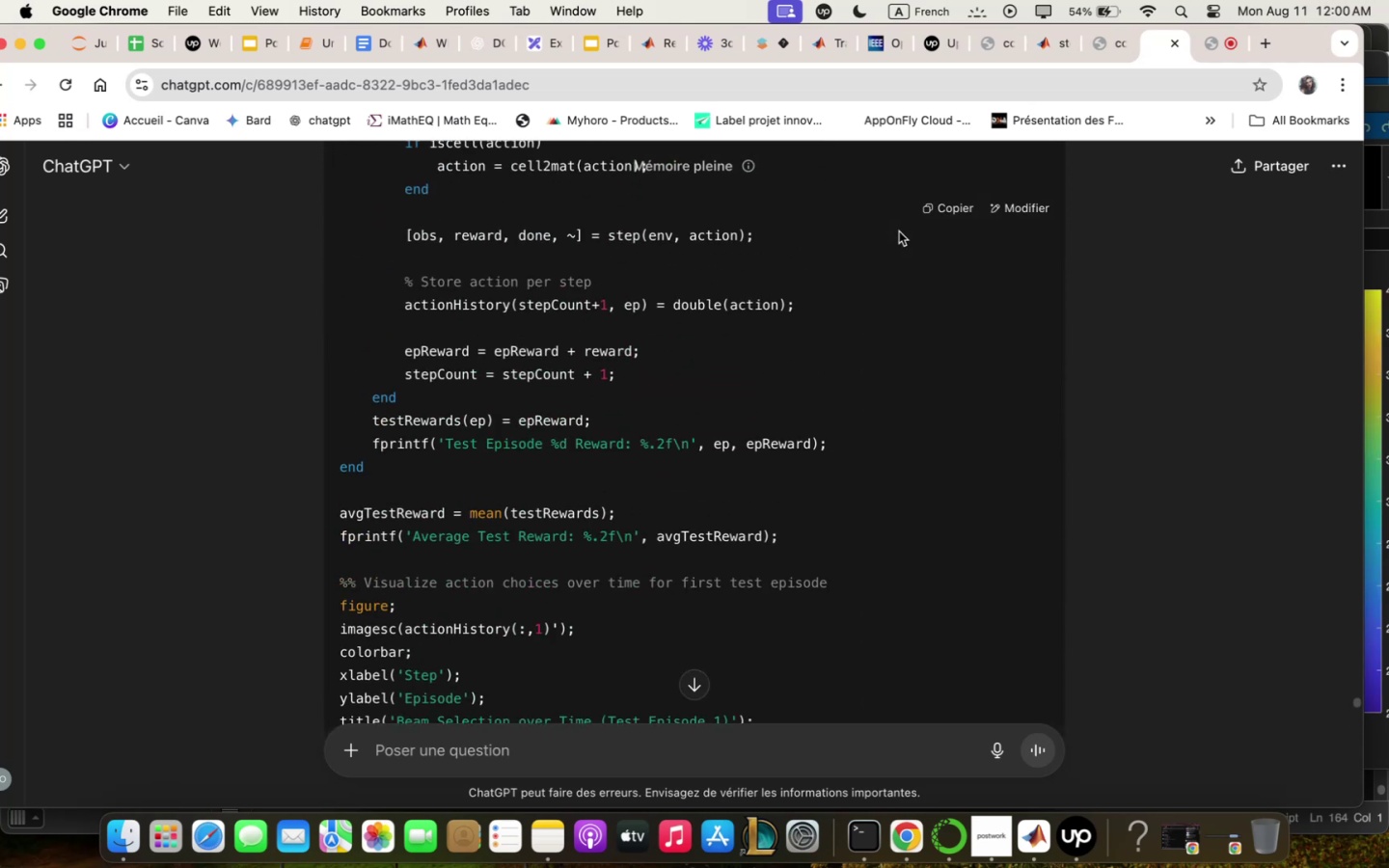 
scroll: coordinate [899, 271], scroll_direction: down, amount: 24.0
 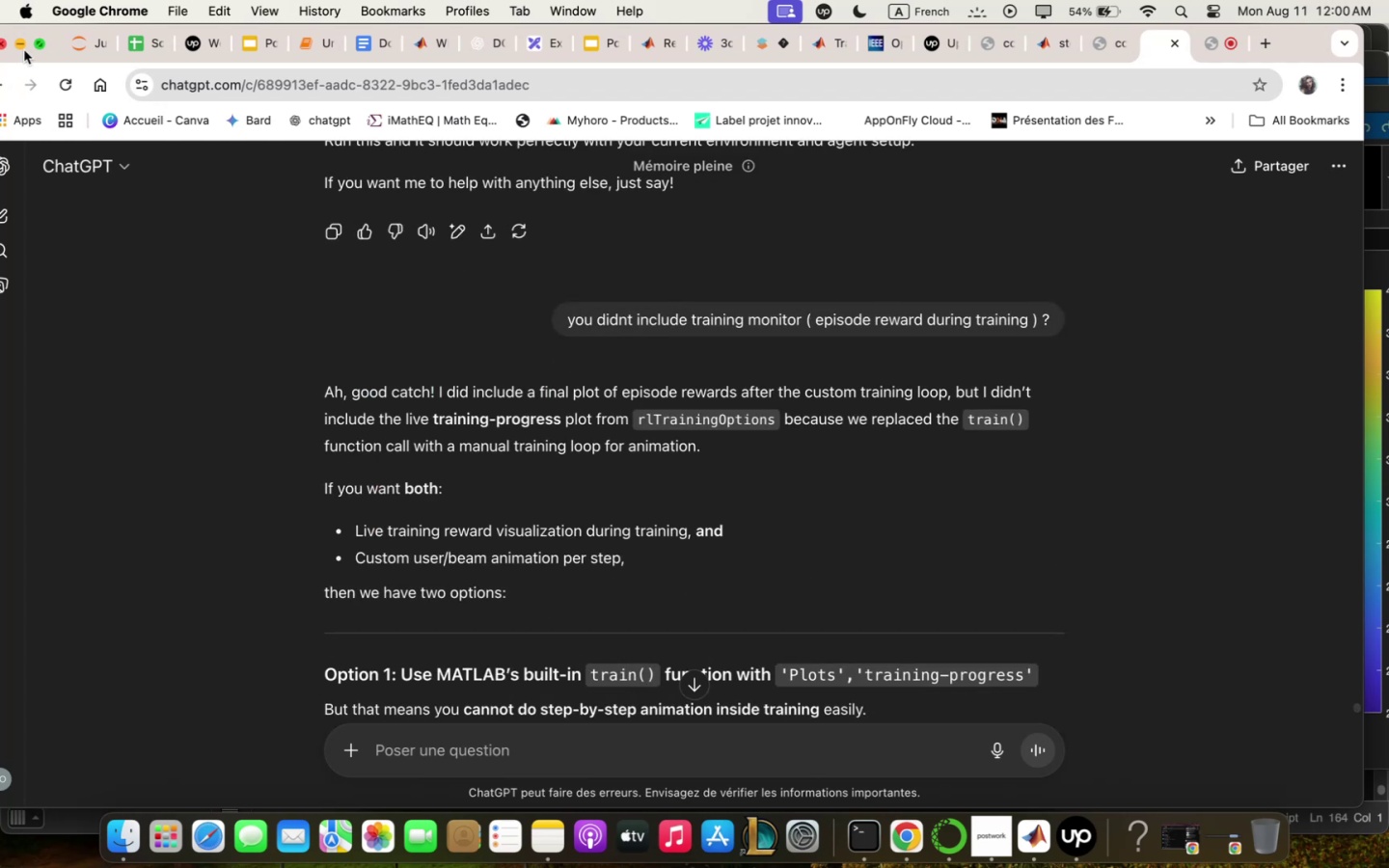 
left_click([20, 40])
 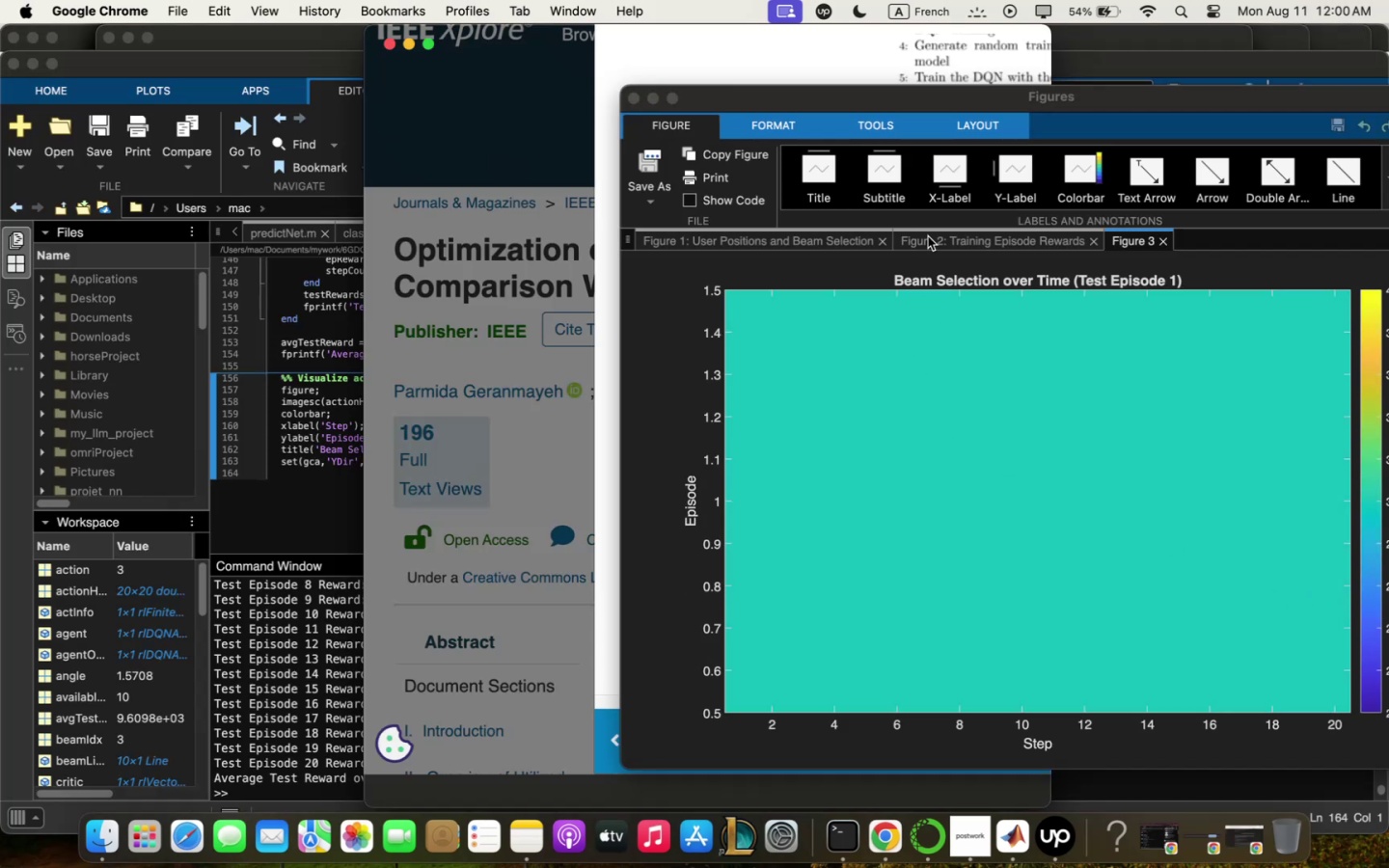 
left_click([1034, 232])
 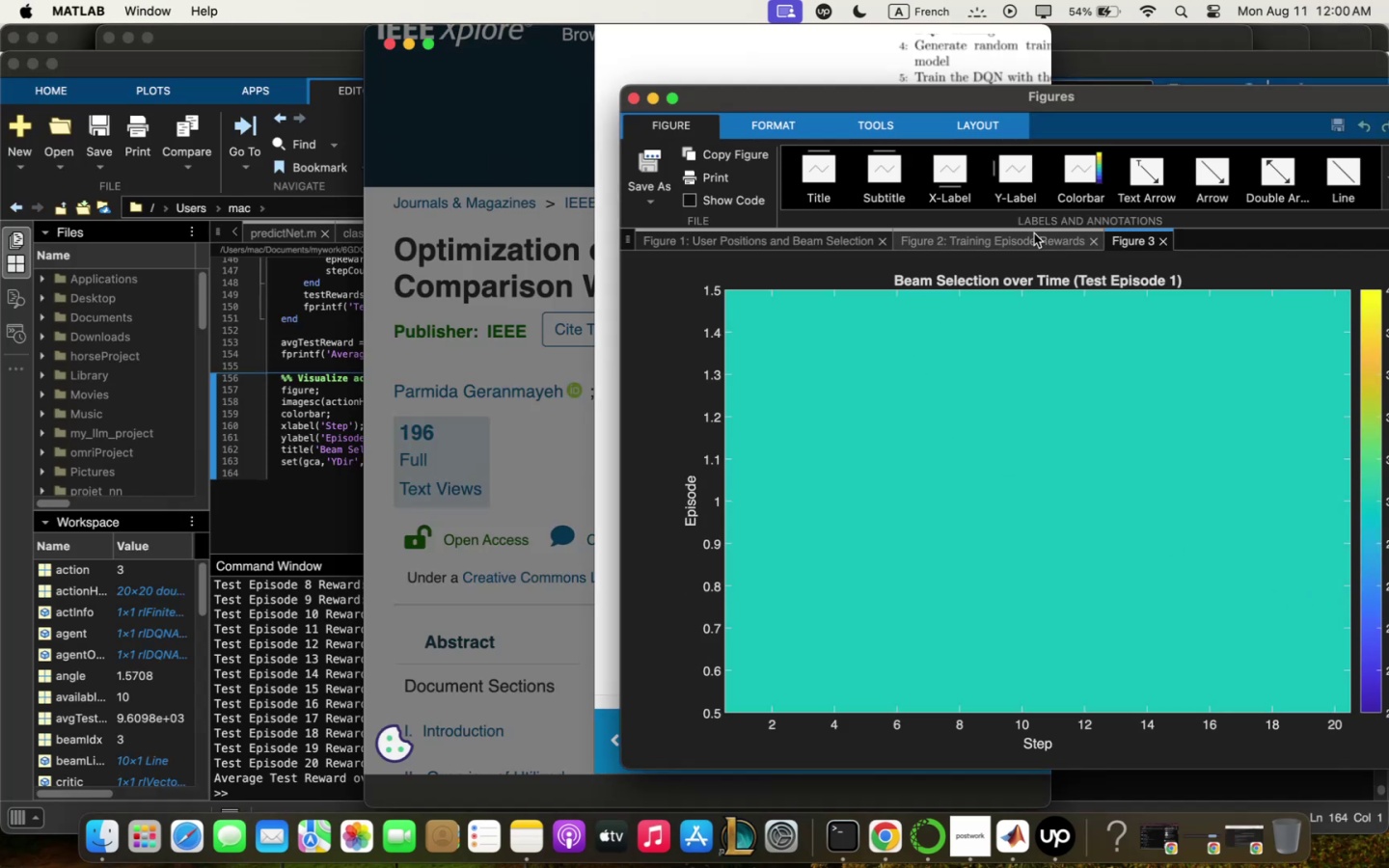 
left_click([1032, 238])
 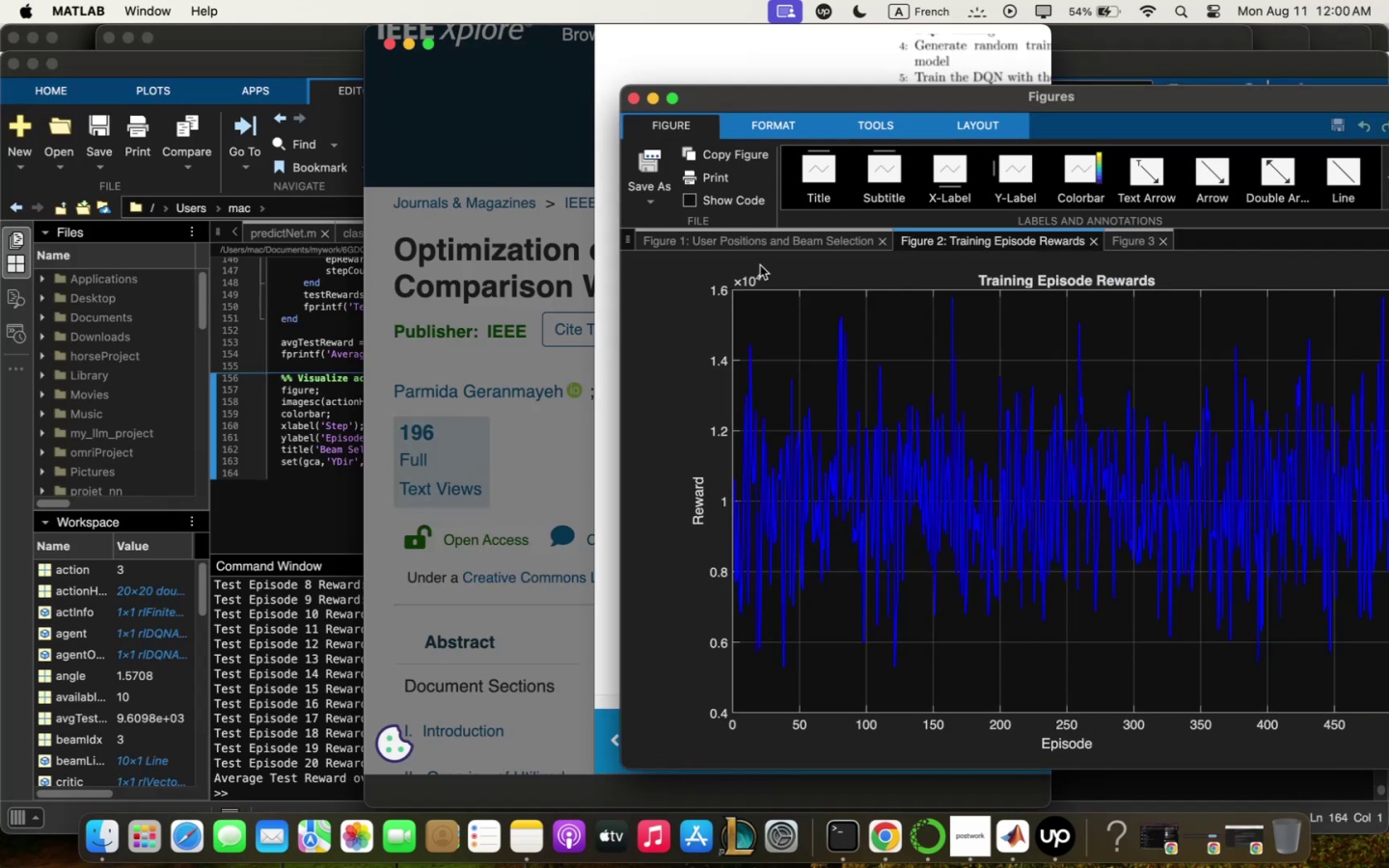 
left_click([756, 246])
 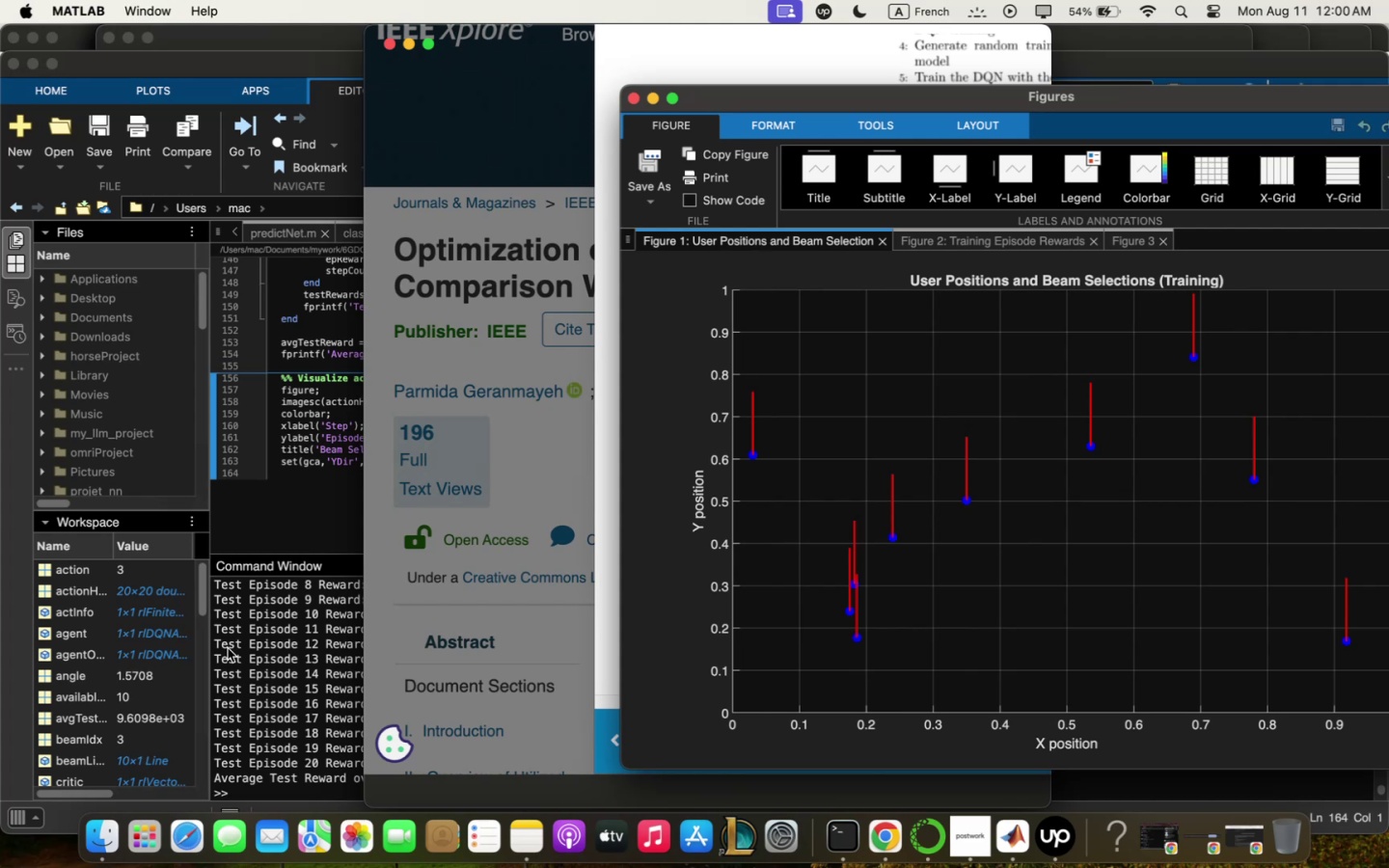 
left_click([308, 659])
 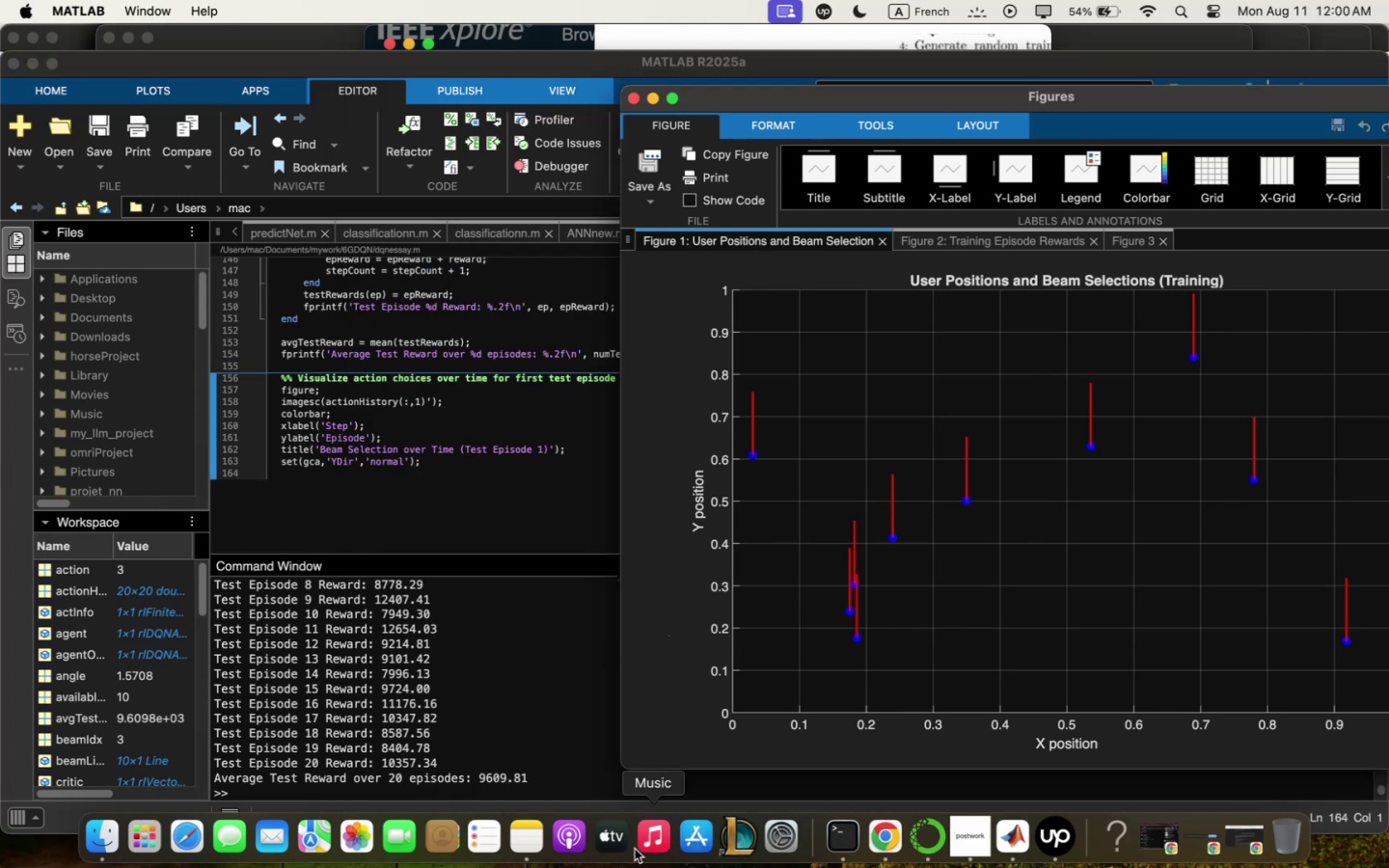 
wait(5.12)
 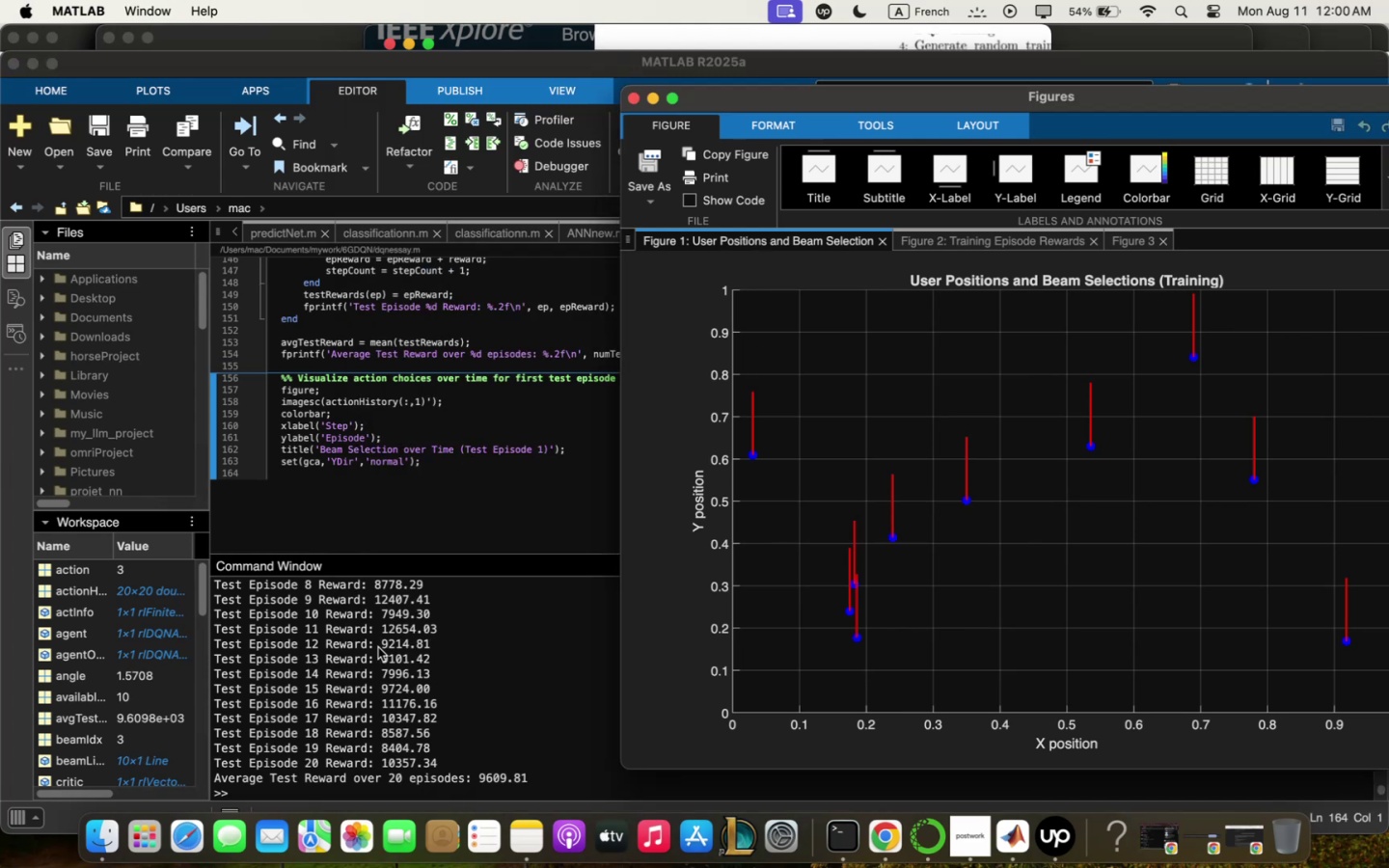 
hold_key(key=ShiftLeft, duration=1.15)
 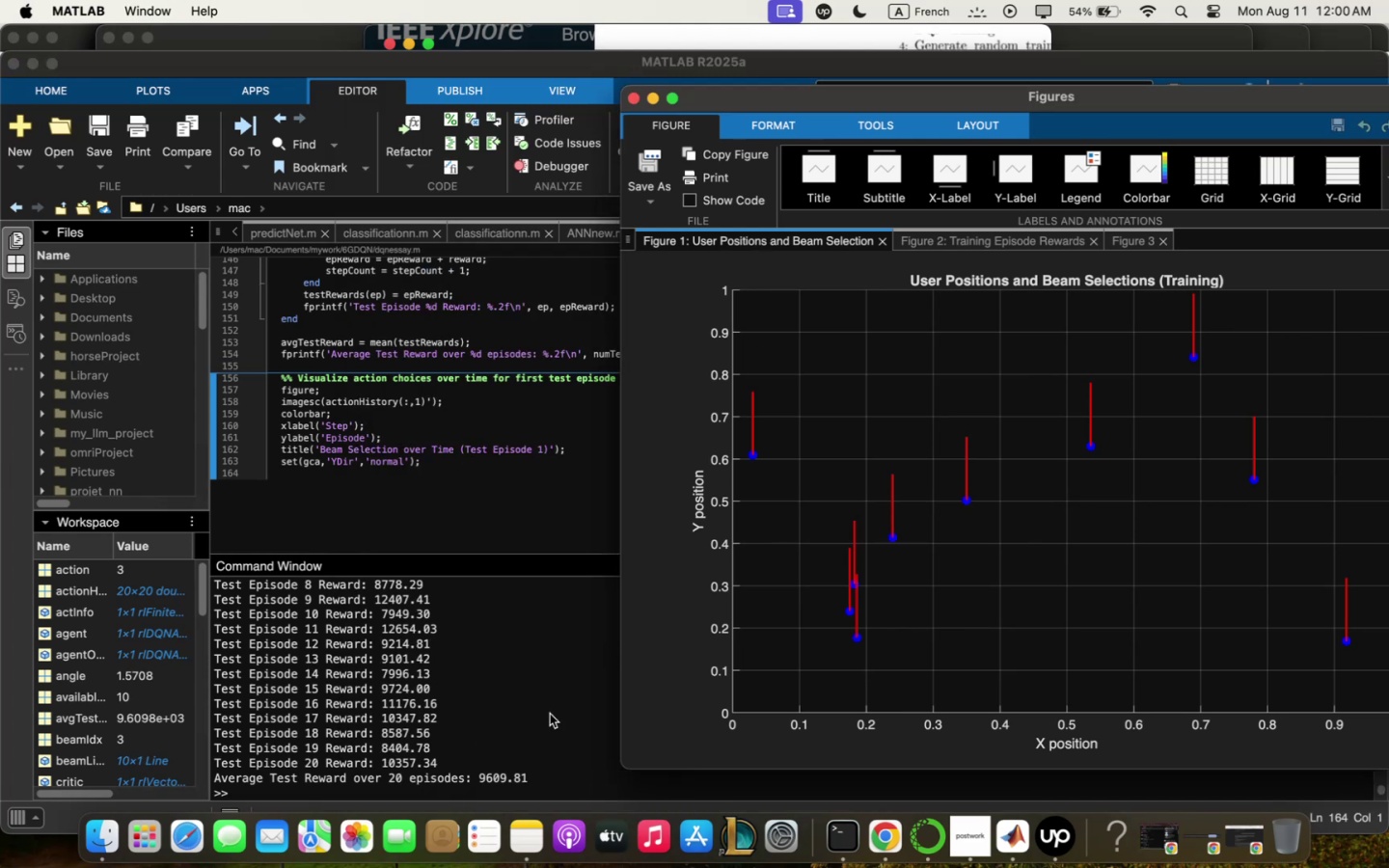 
hold_key(key=CommandLeft, duration=0.85)
 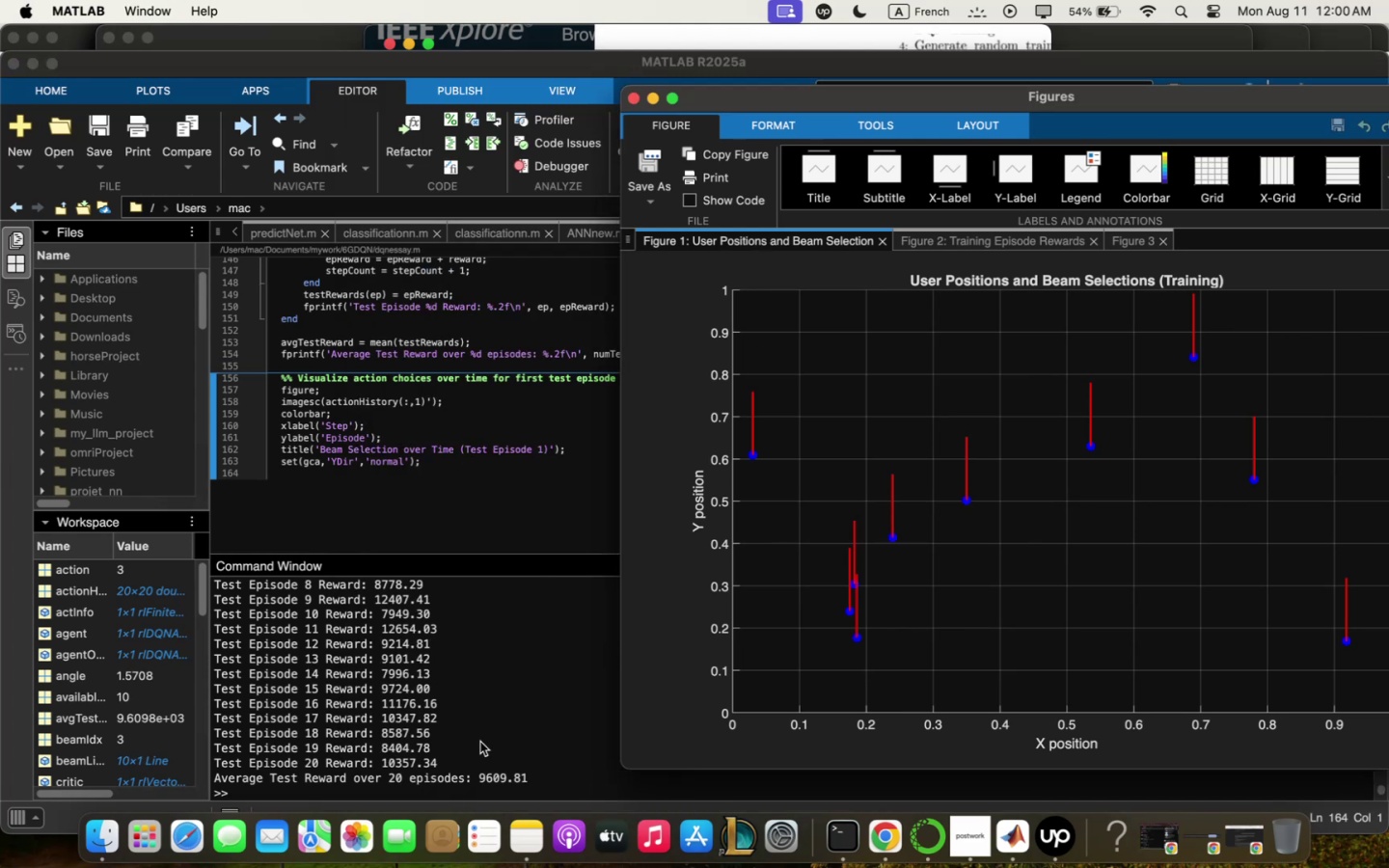 
left_click([536, 784])
 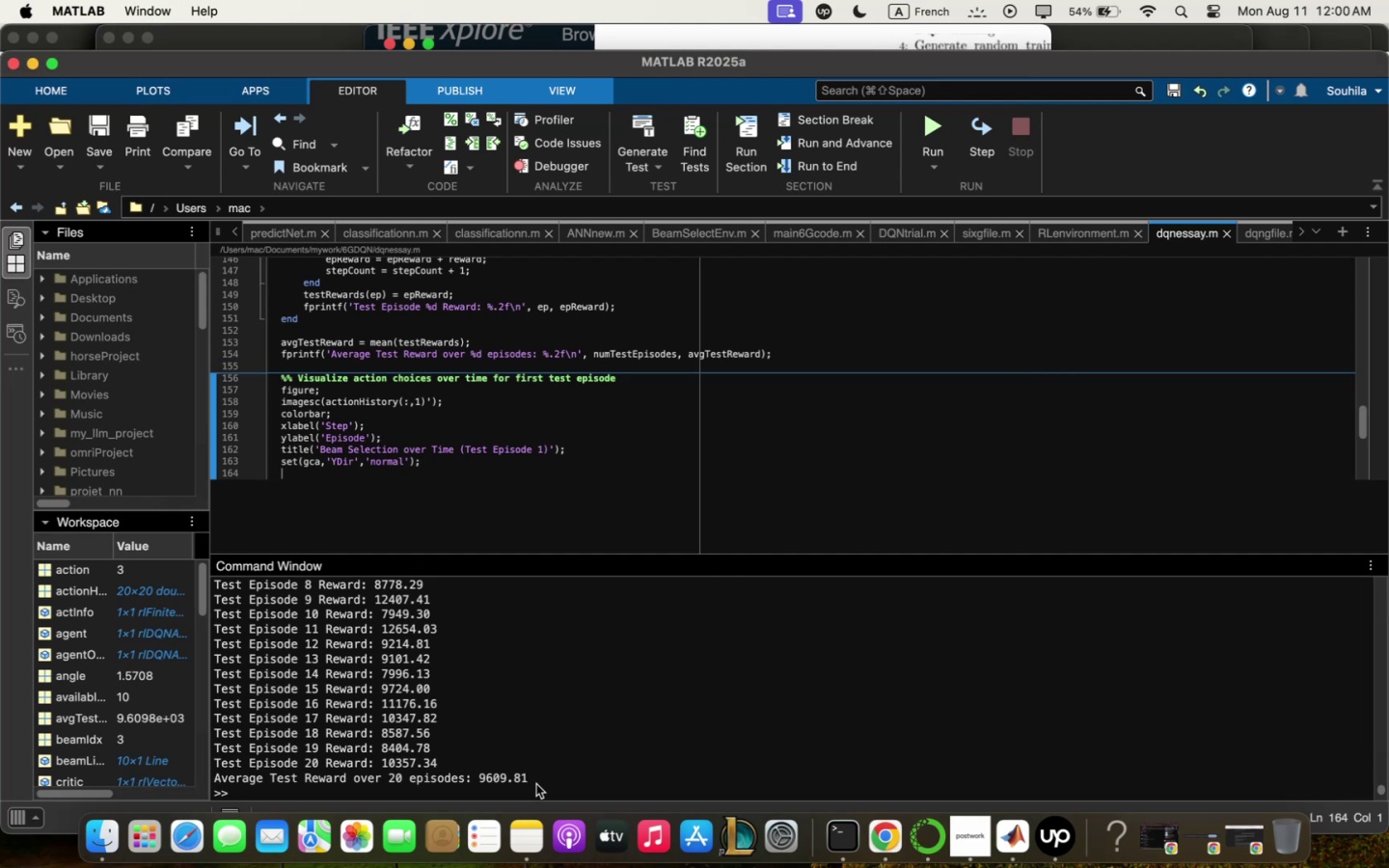 
left_click_drag(start_coordinate=[536, 780], to_coordinate=[209, 746])
 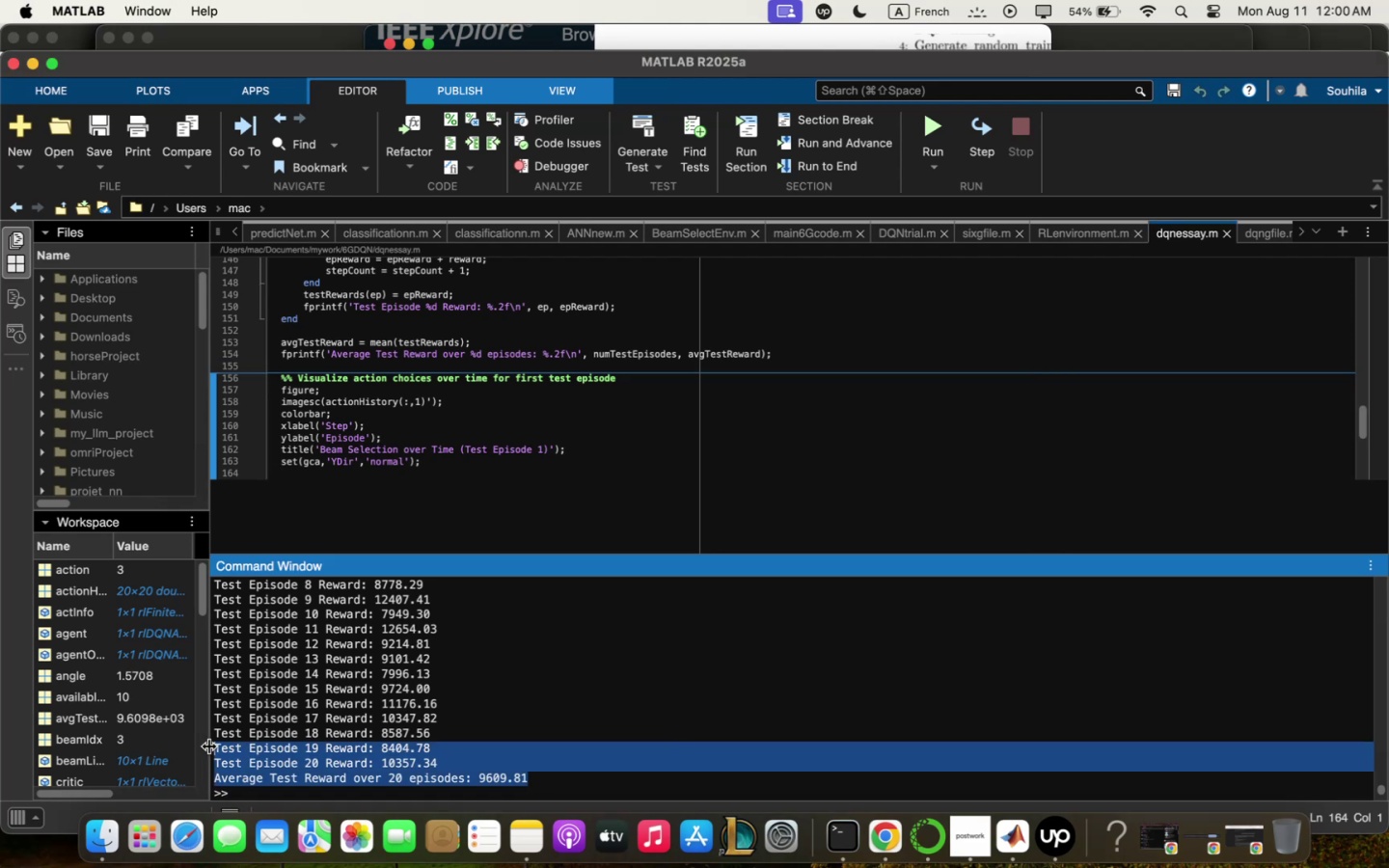 
key(Meta+C)
 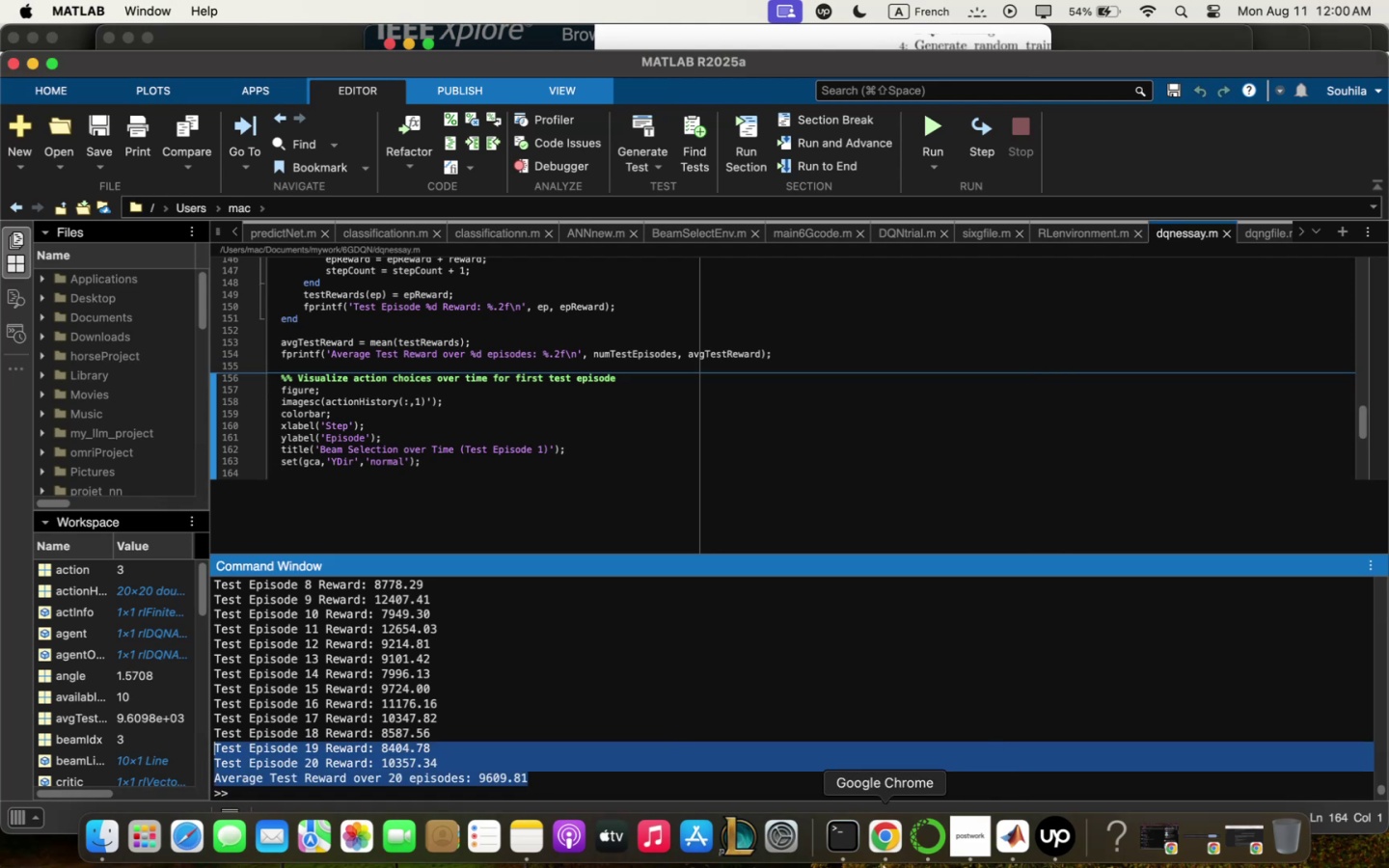 
left_click([878, 864])
 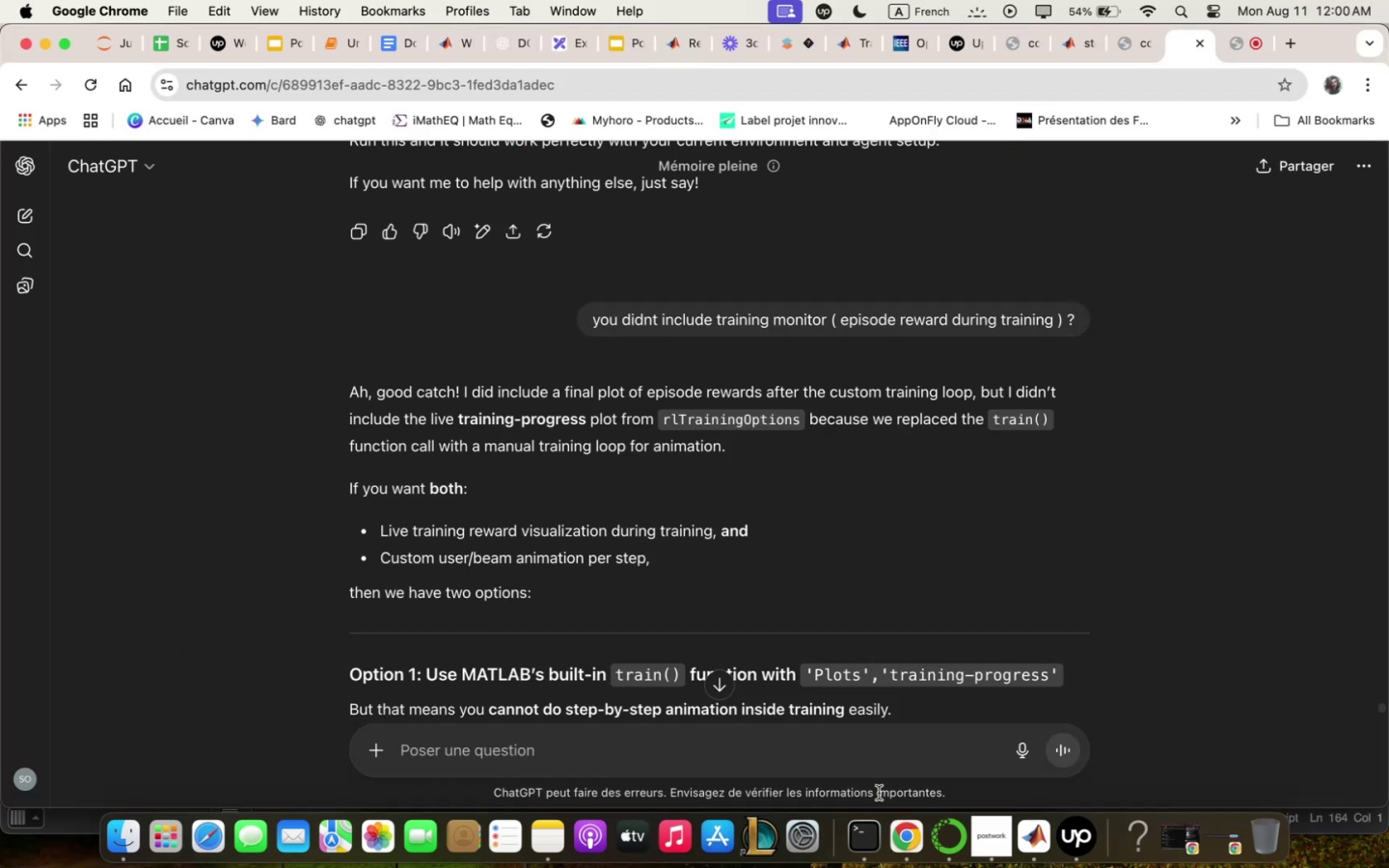 
key(Meta+V)
 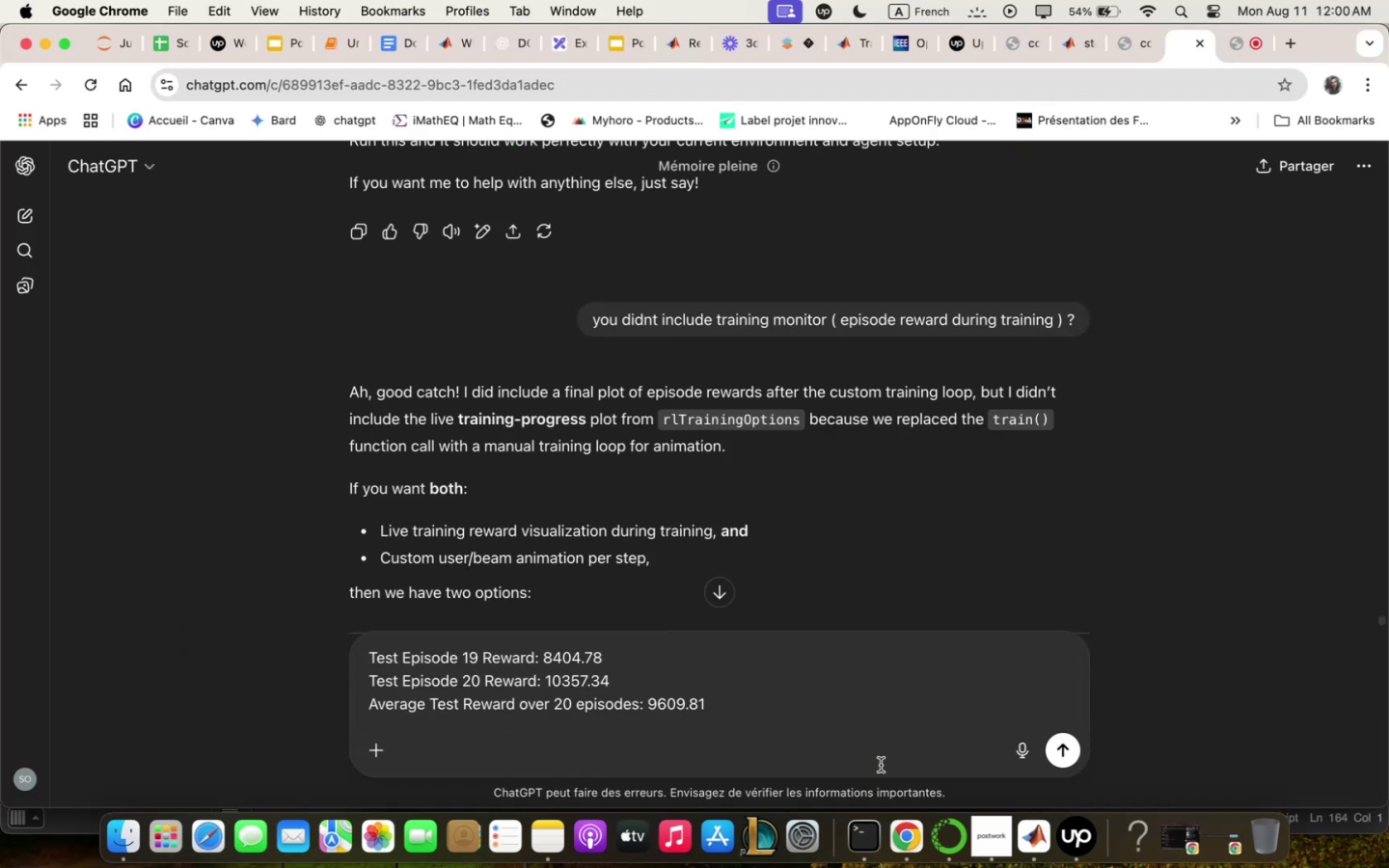 
key(Enter)
 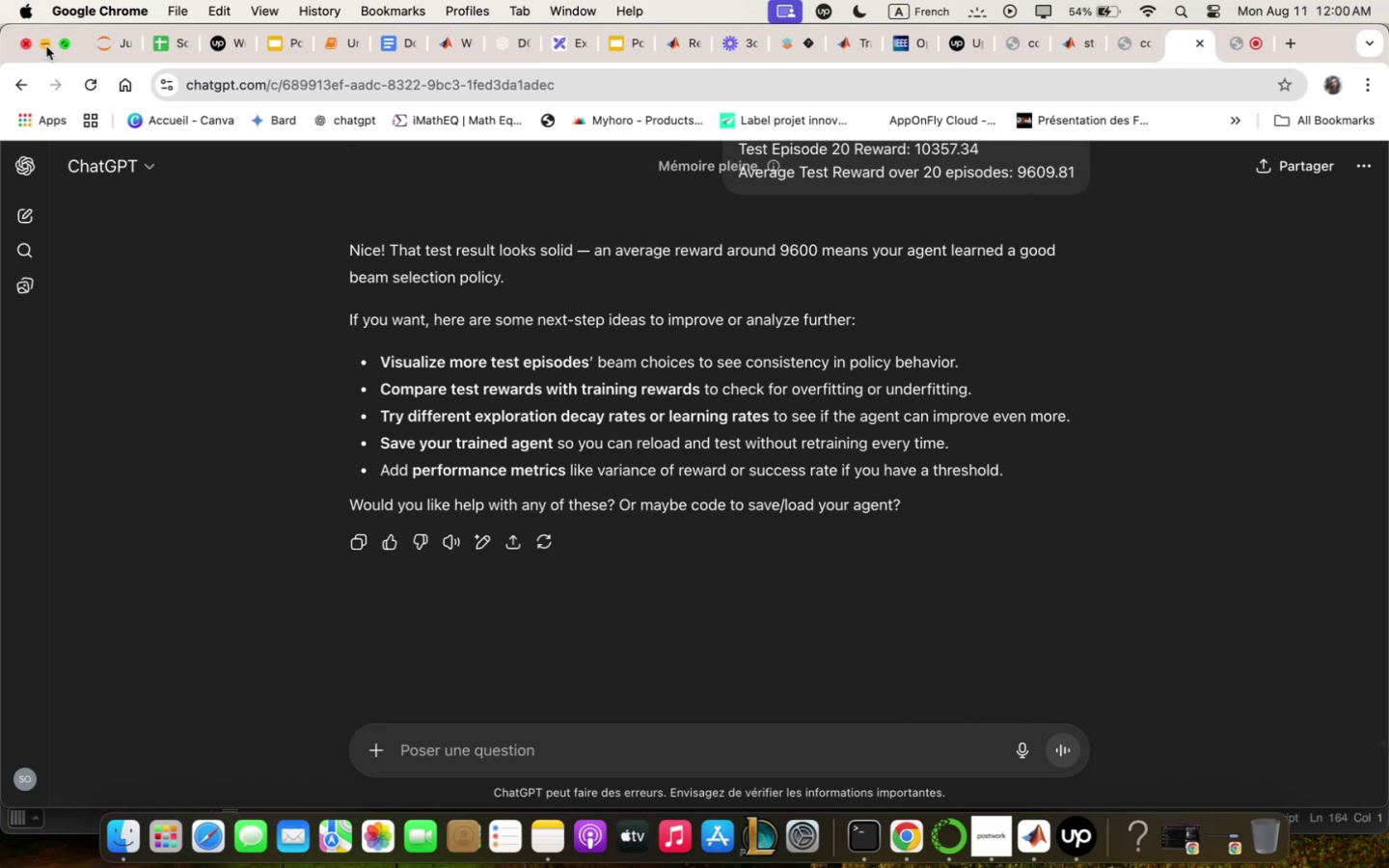 
wait(7.27)
 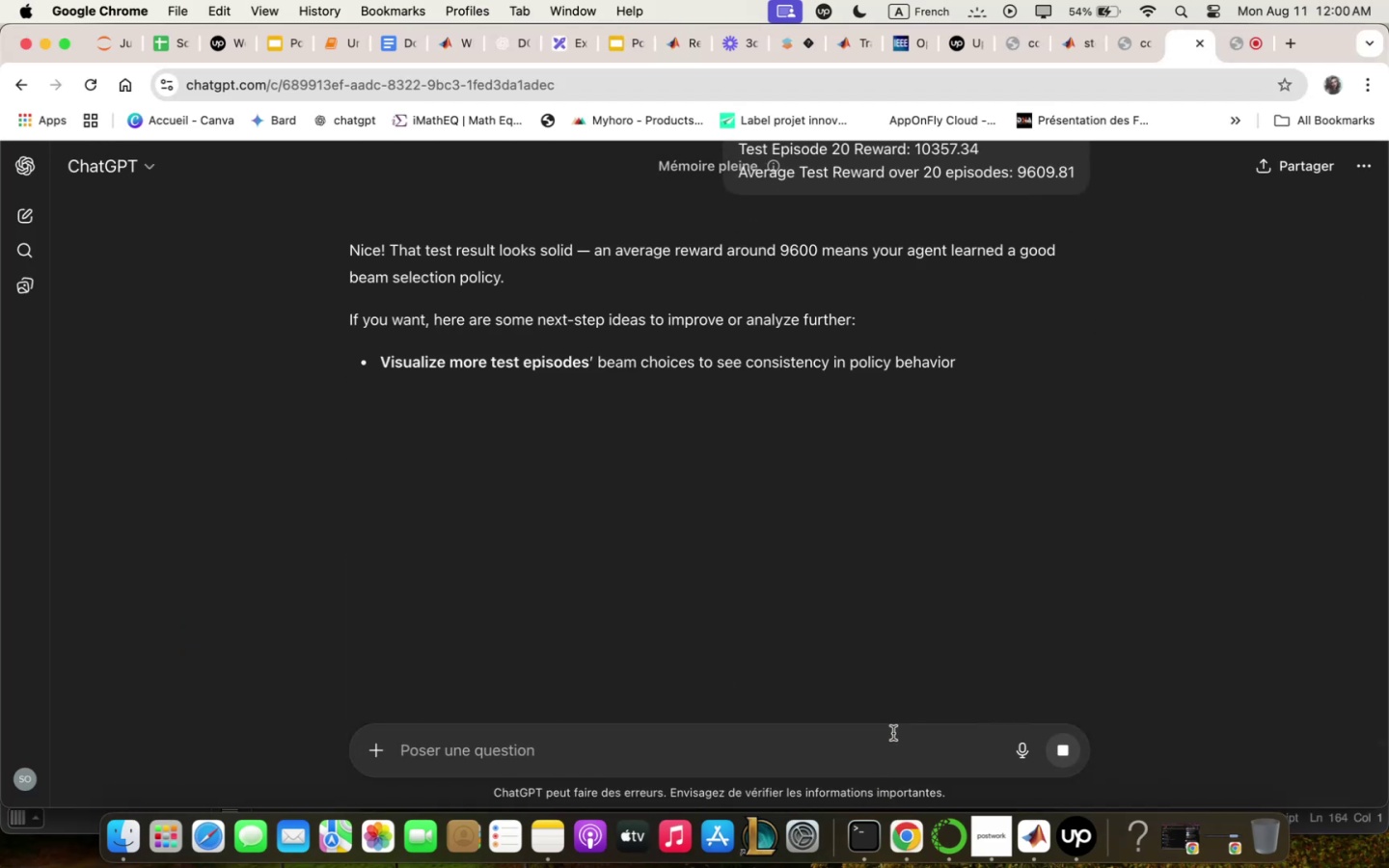 
left_click([46, 45])
 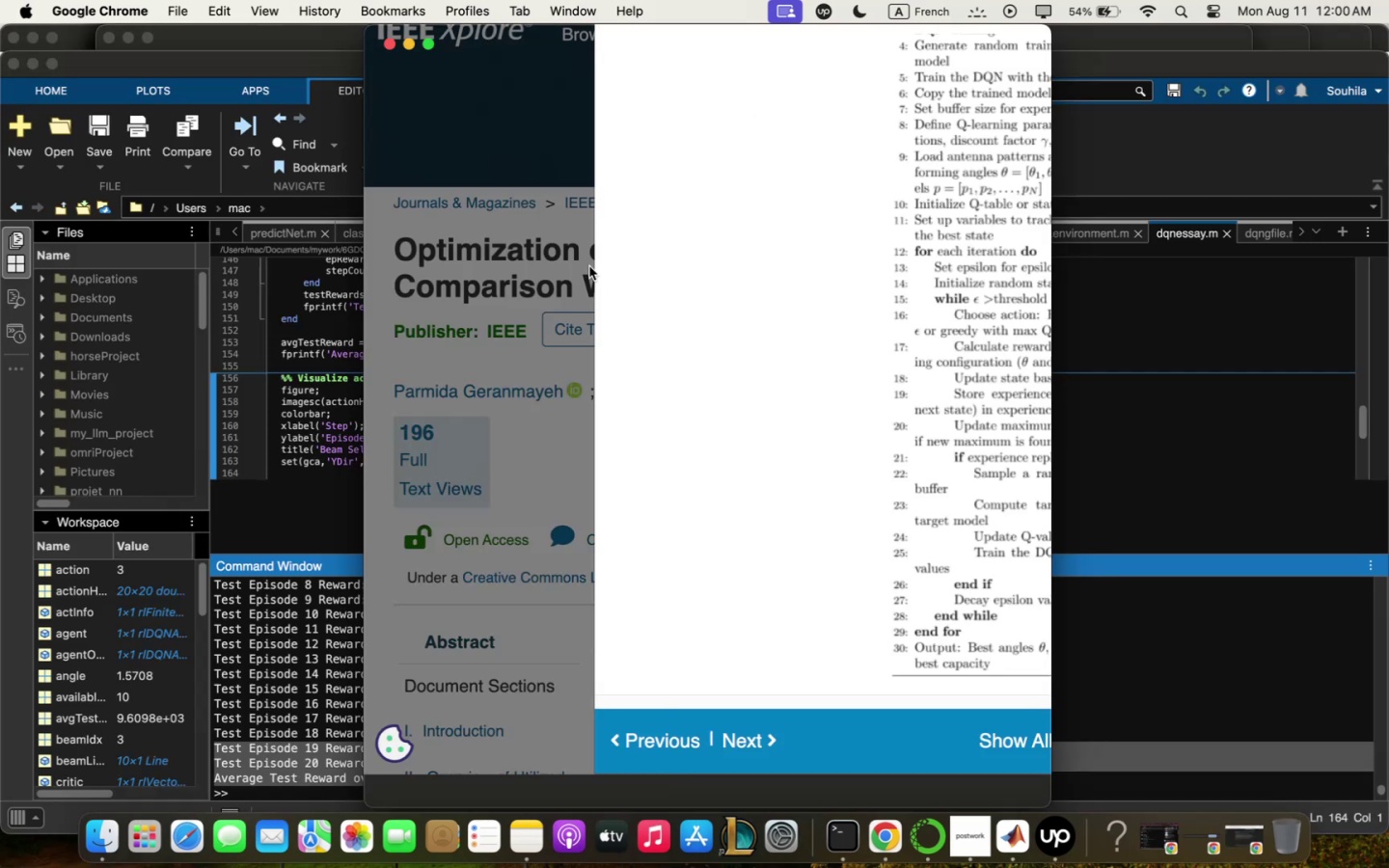 
left_click([1129, 487])
 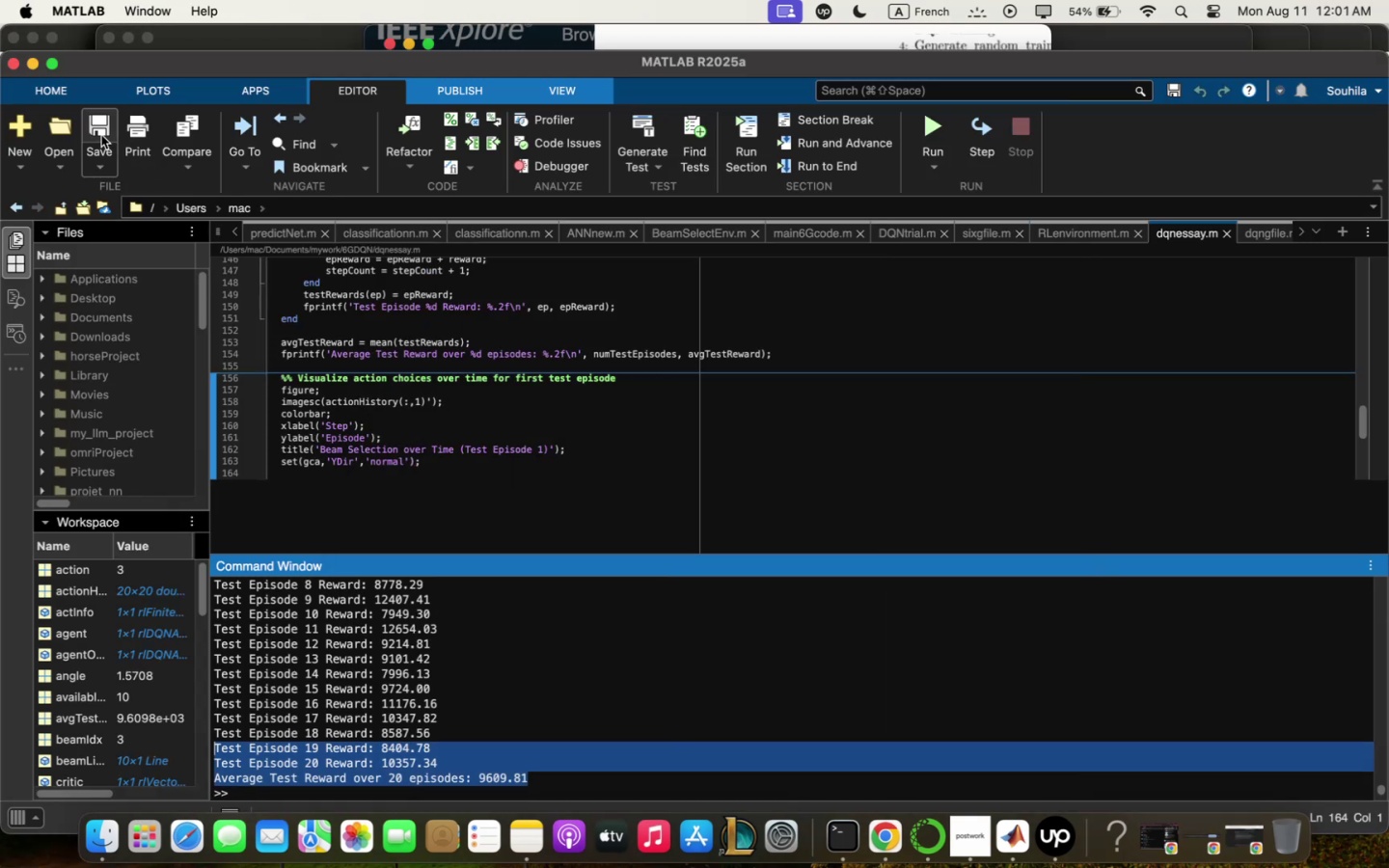 
mouse_move([157, 151])
 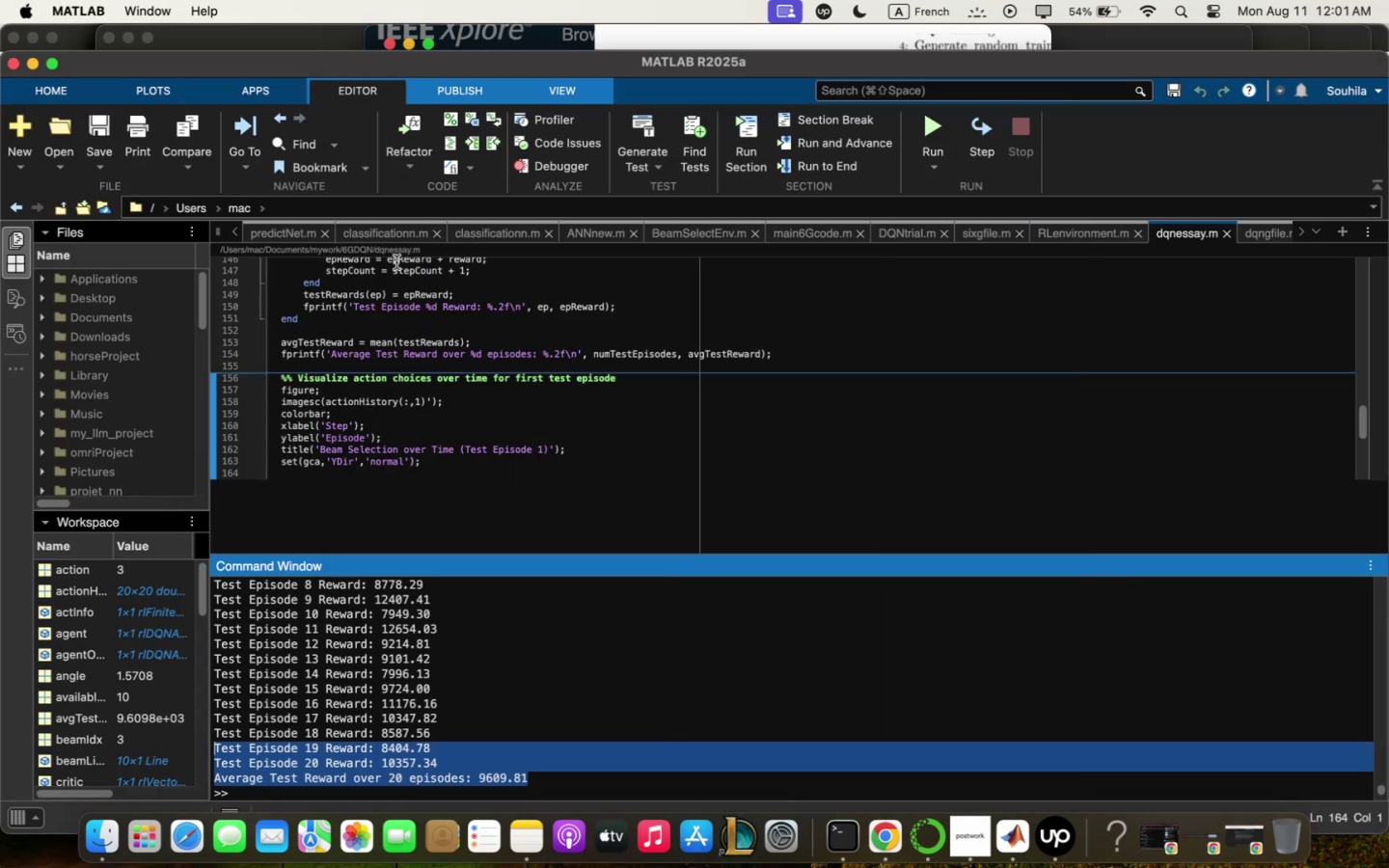 
mouse_move([1037, 855])
 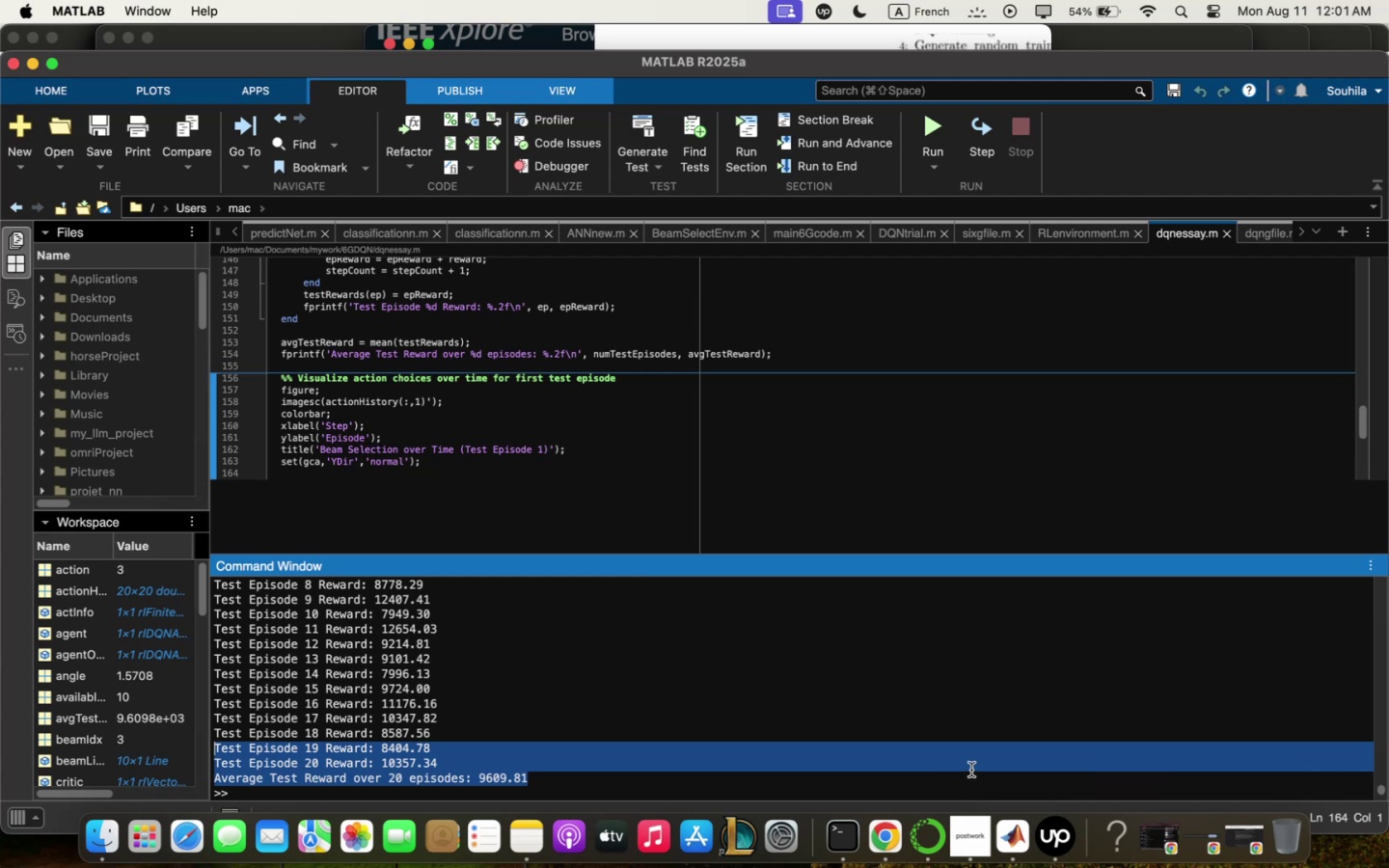 
left_click([982, 710])
 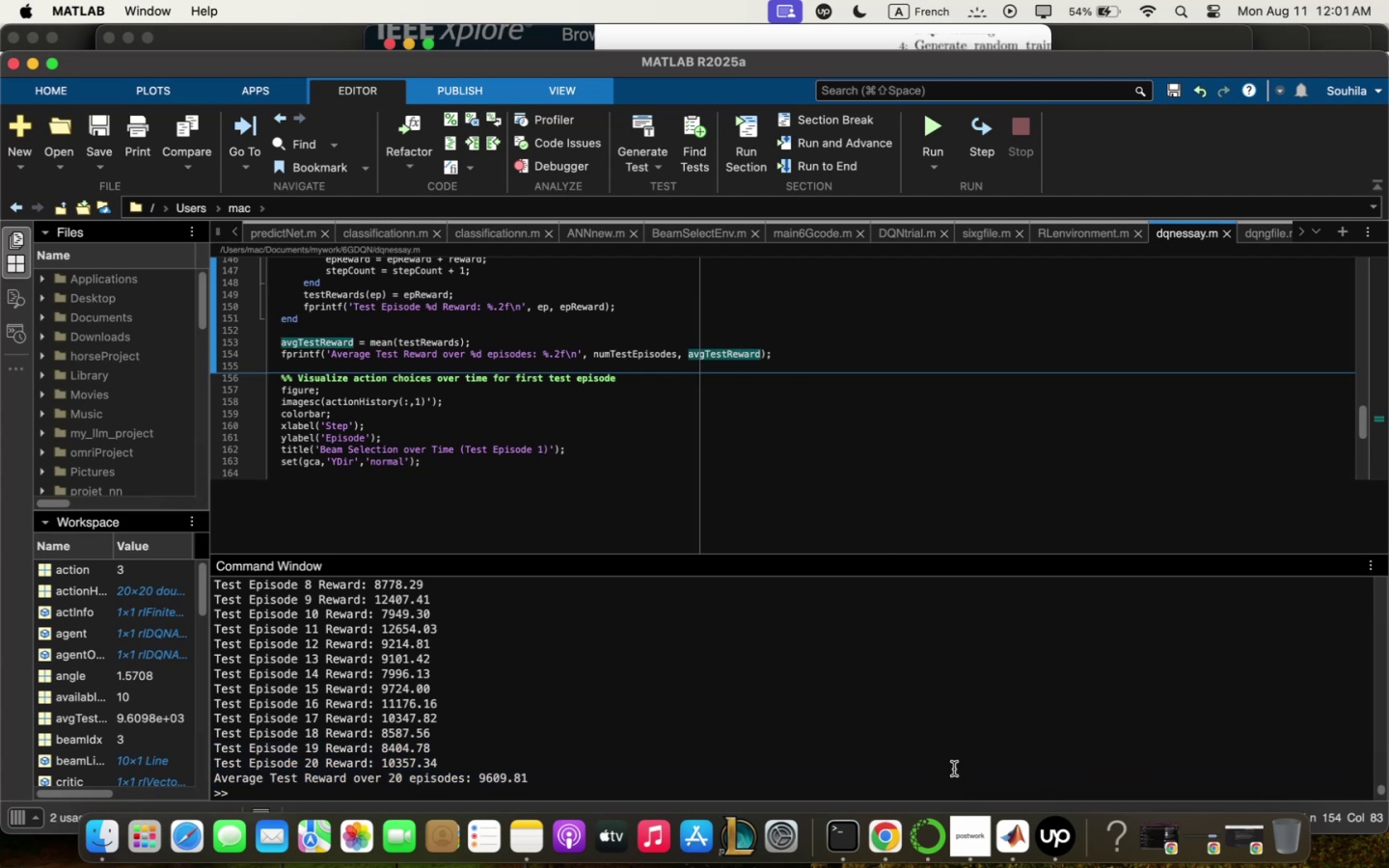 
left_click([884, 845])
 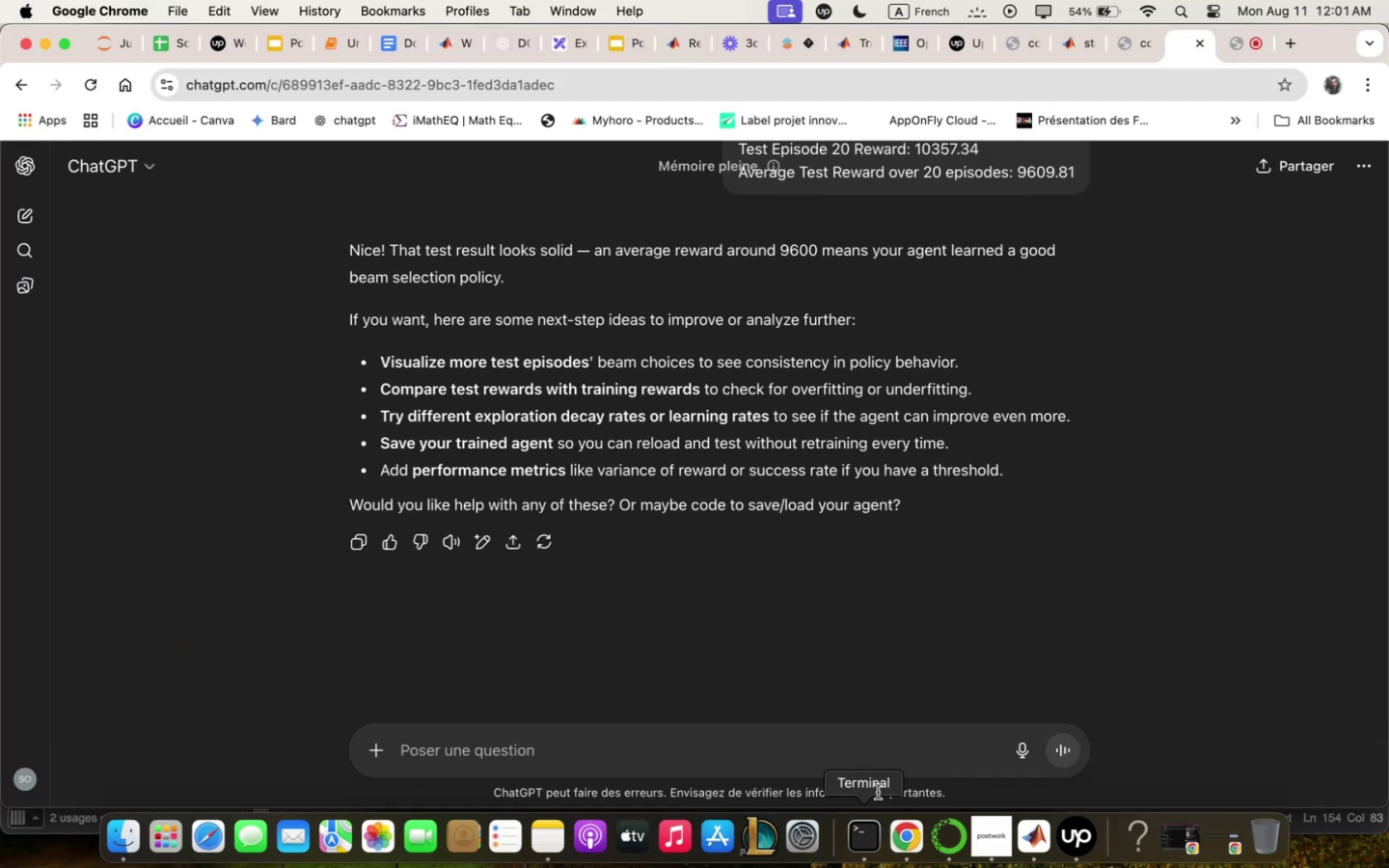 
scroll: coordinate [940, 445], scroll_direction: up, amount: 300.0
 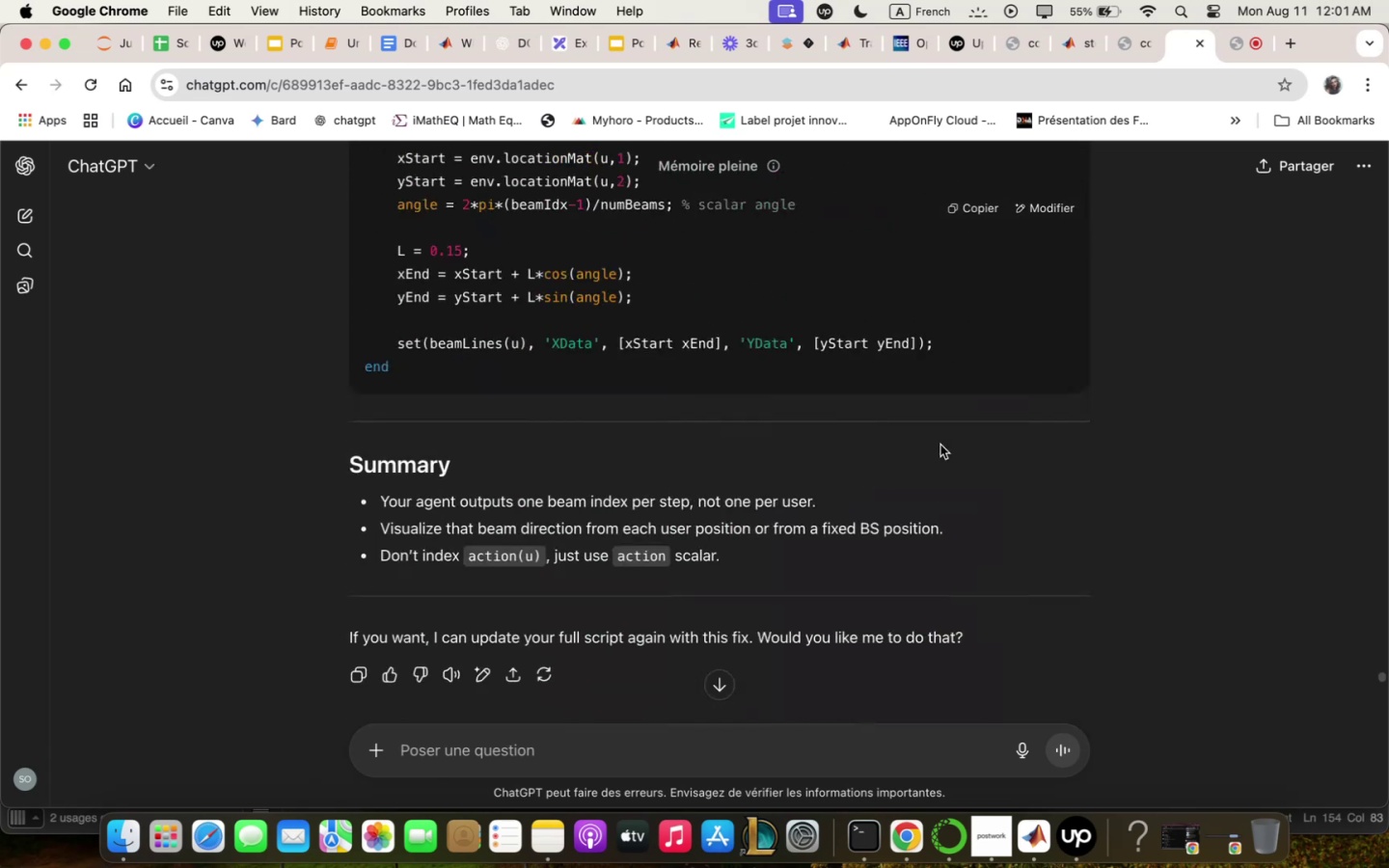 
scroll: coordinate [940, 445], scroll_direction: down, amount: 10.0
 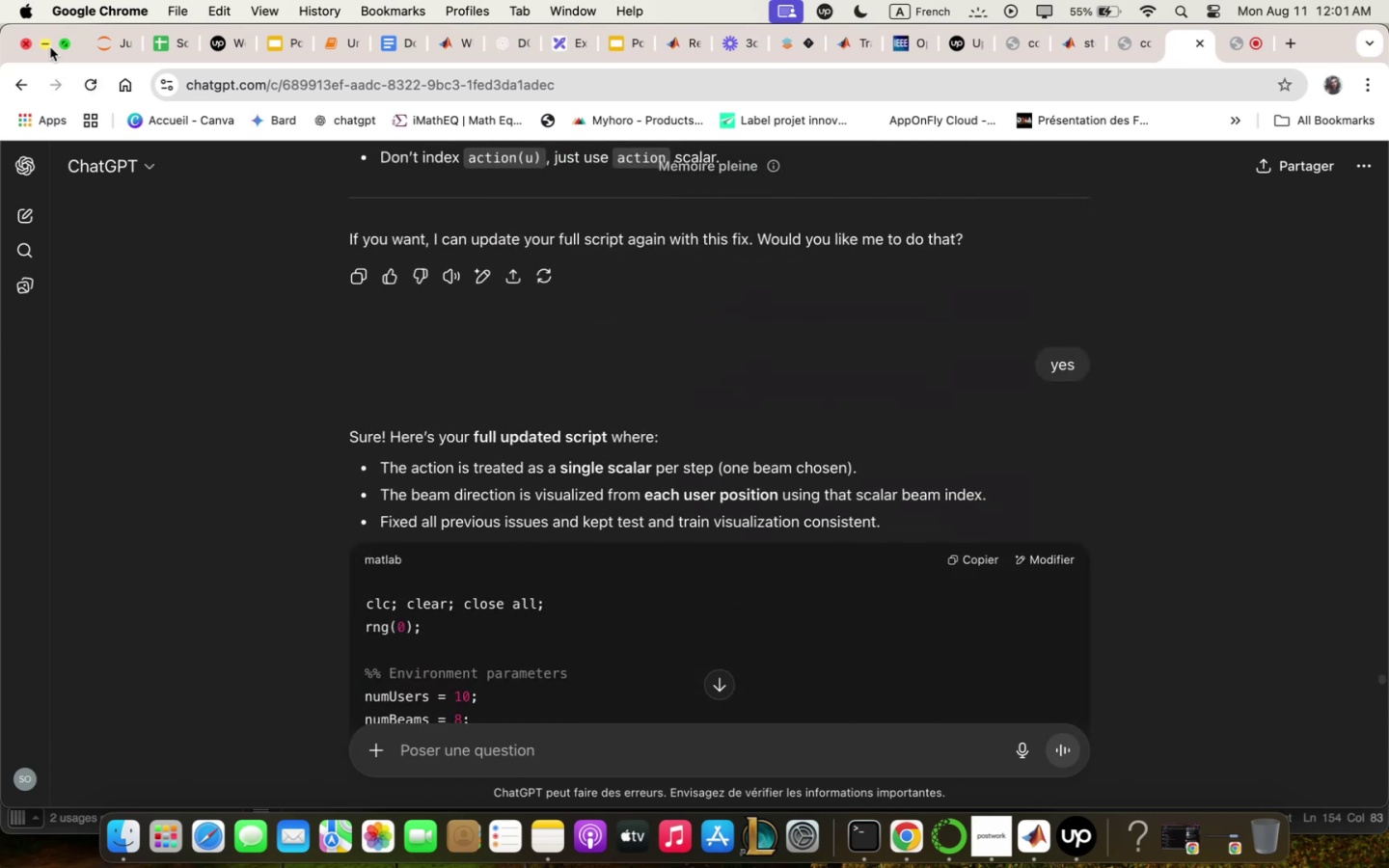 
left_click([1229, 447])
 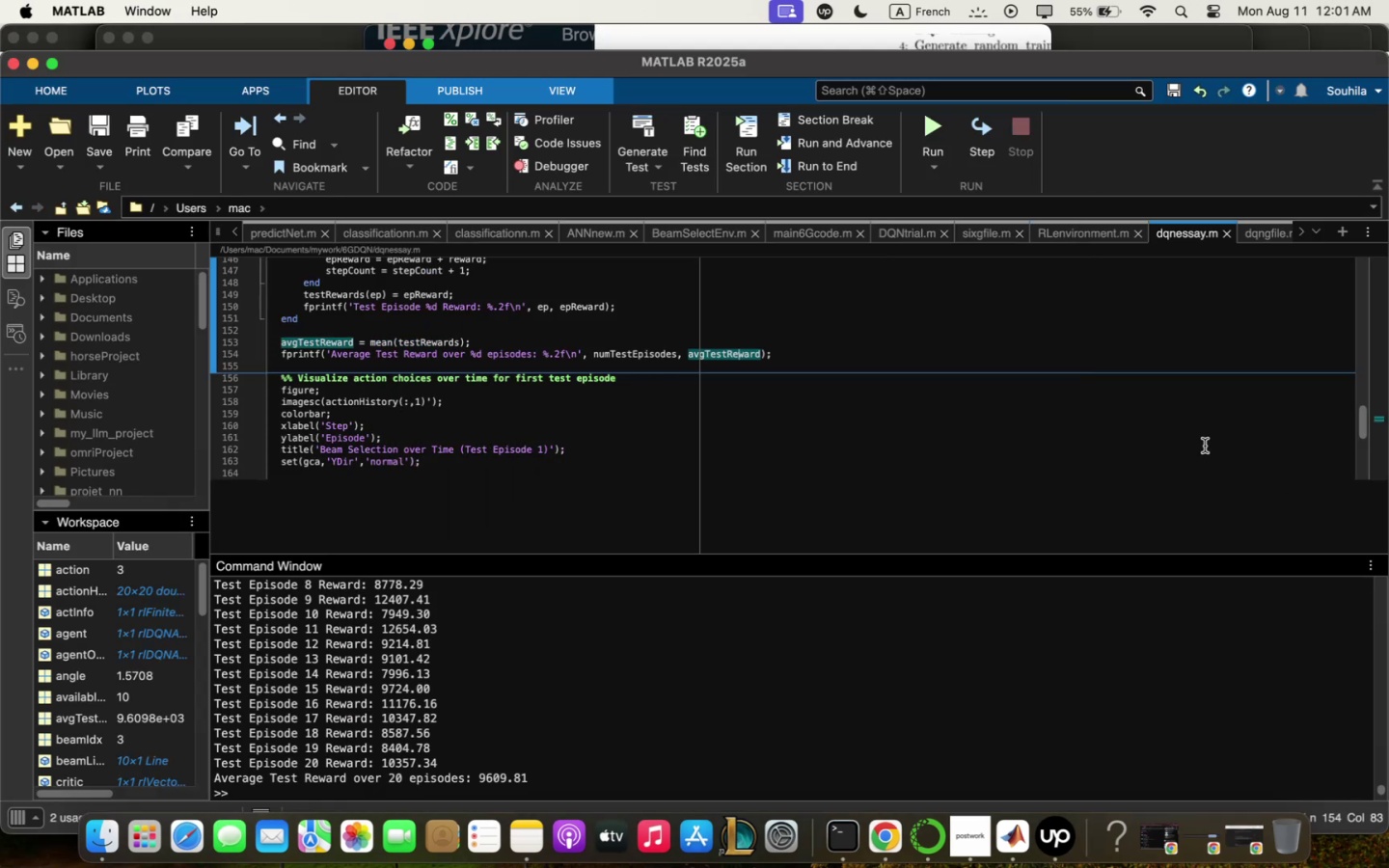 
left_click([1189, 453])
 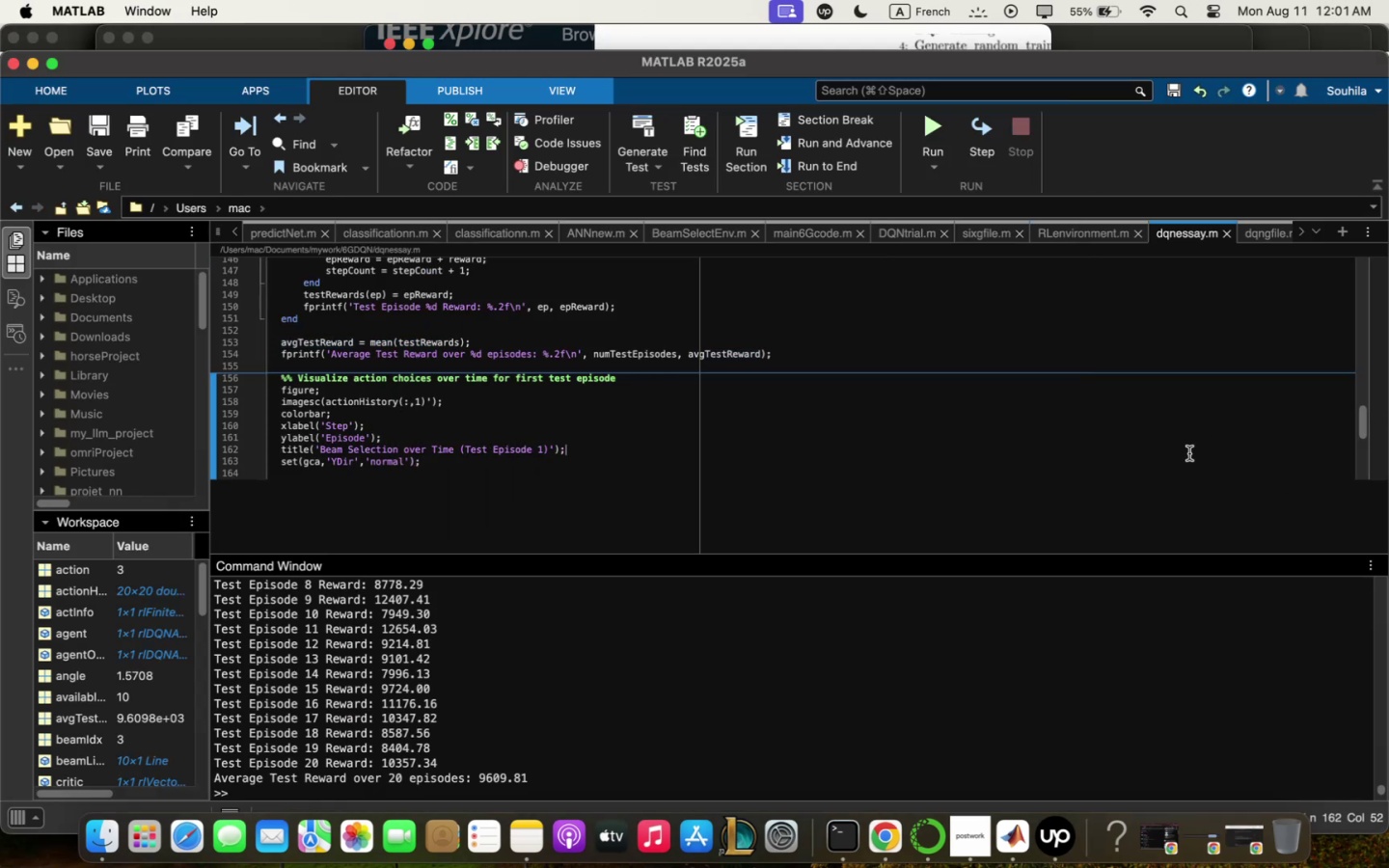 
key(Meta+CommandLeft)
 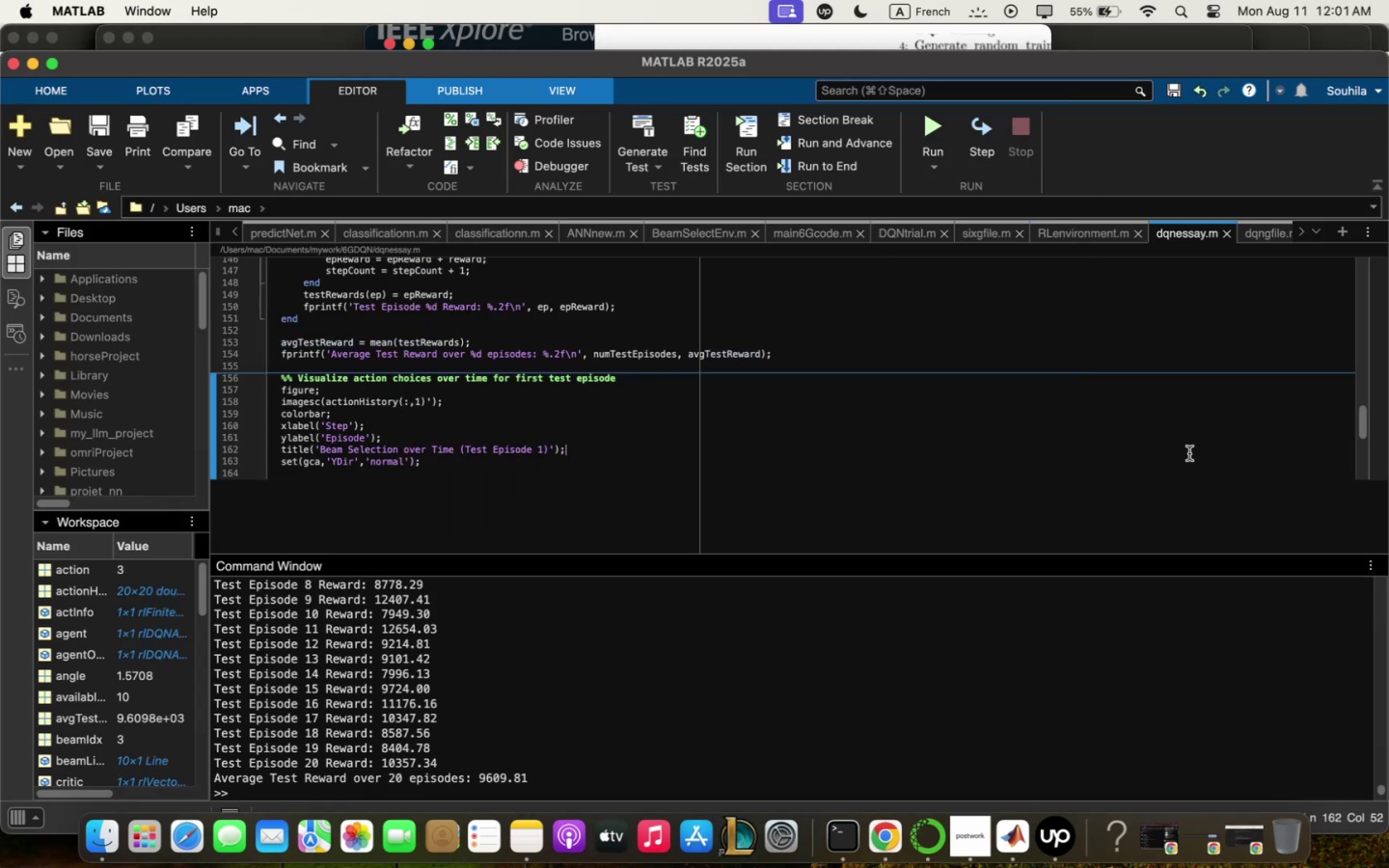 
key(Meta+Q)
 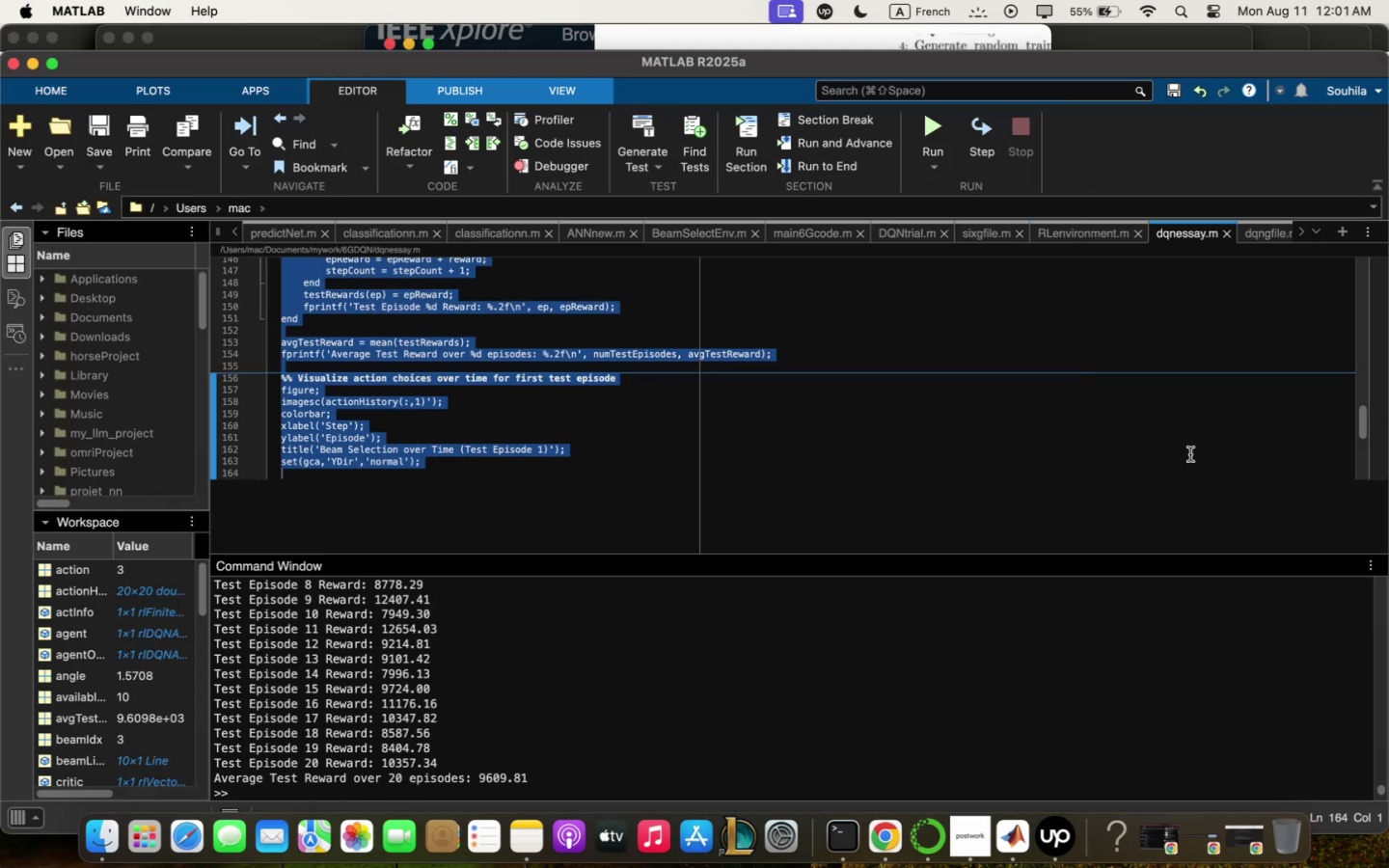 
key(Backspace)
 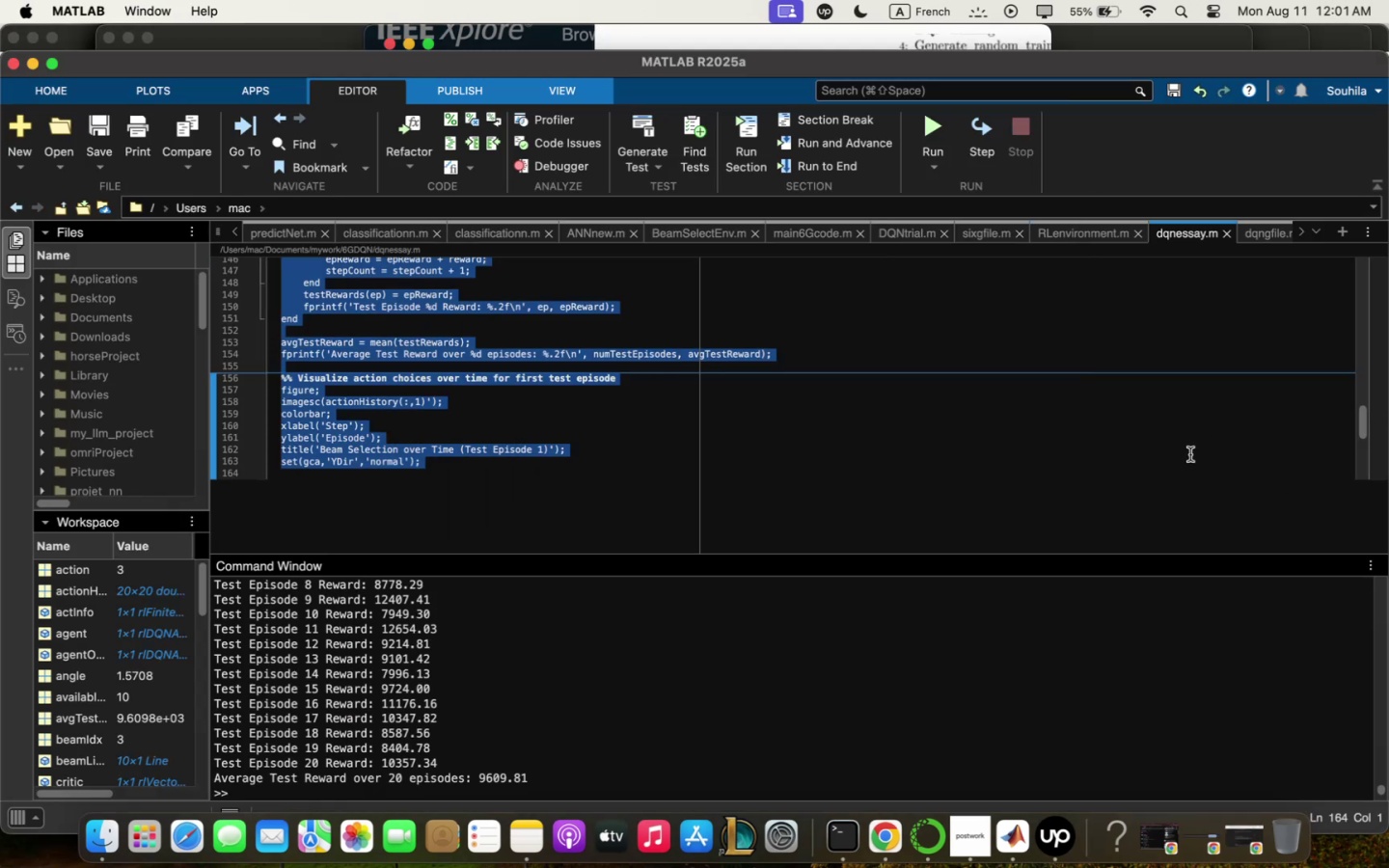 
key(Meta+V)
 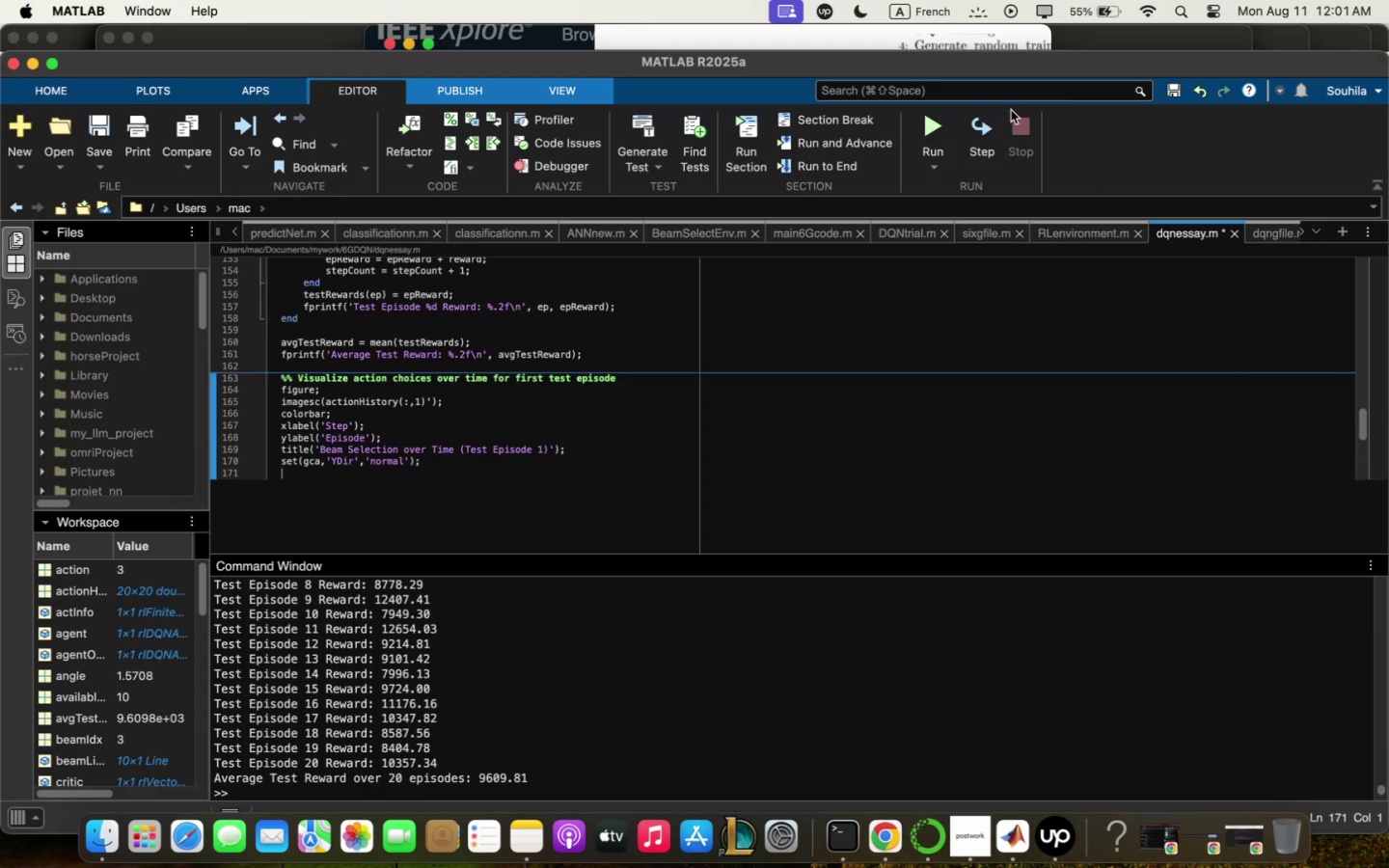 
left_click([929, 124])
 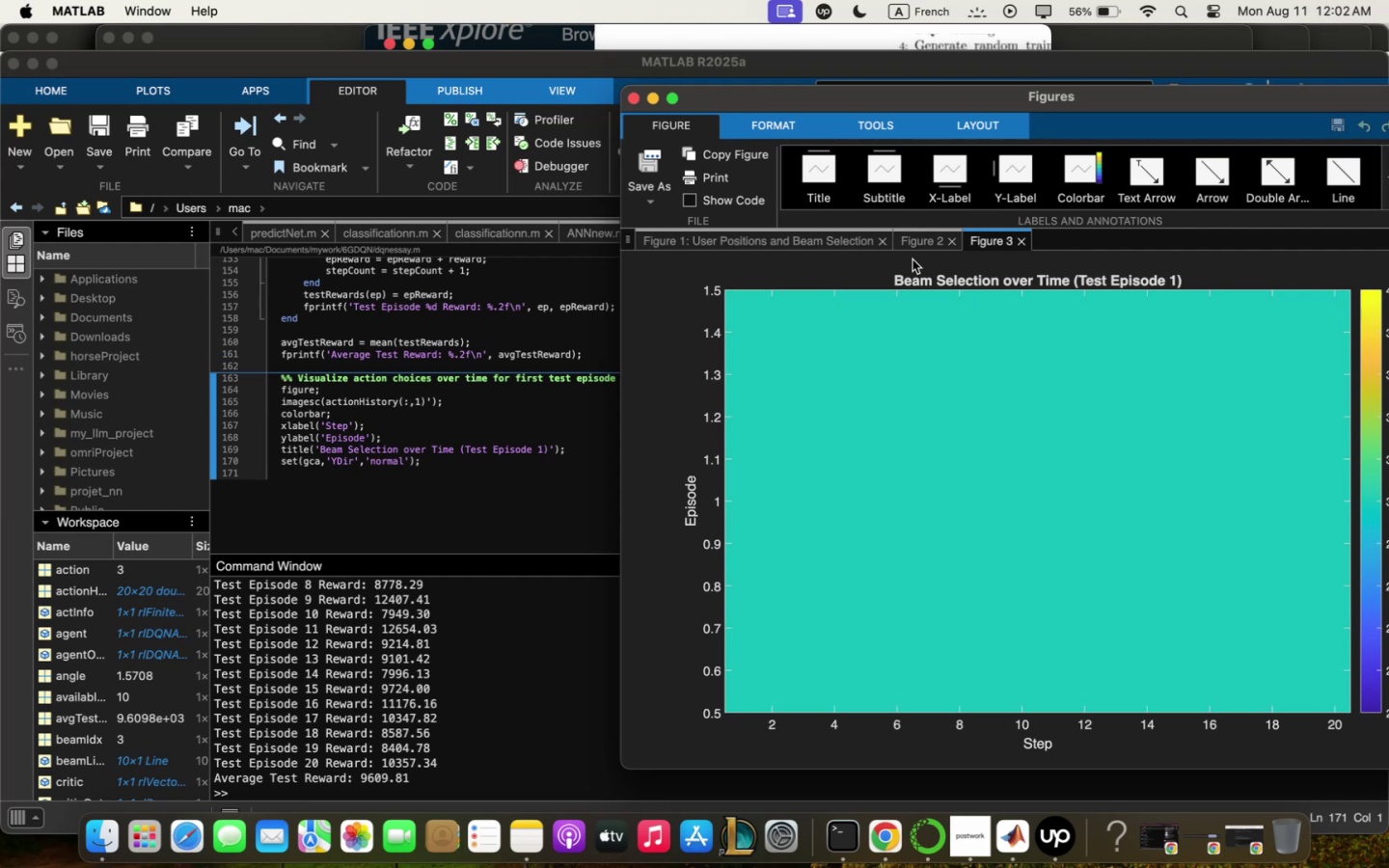 
wait(76.63)
 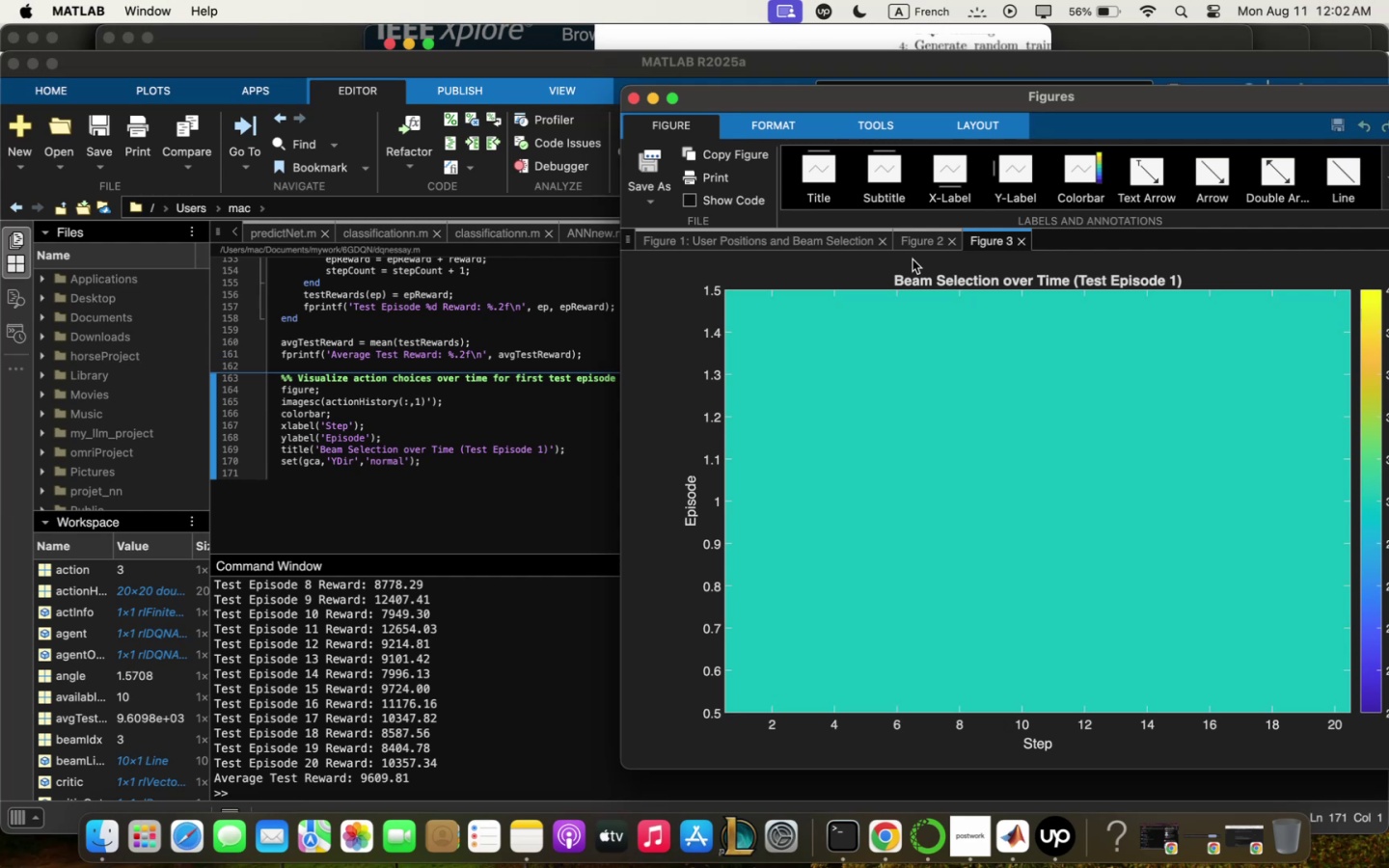 
left_click([914, 244])
 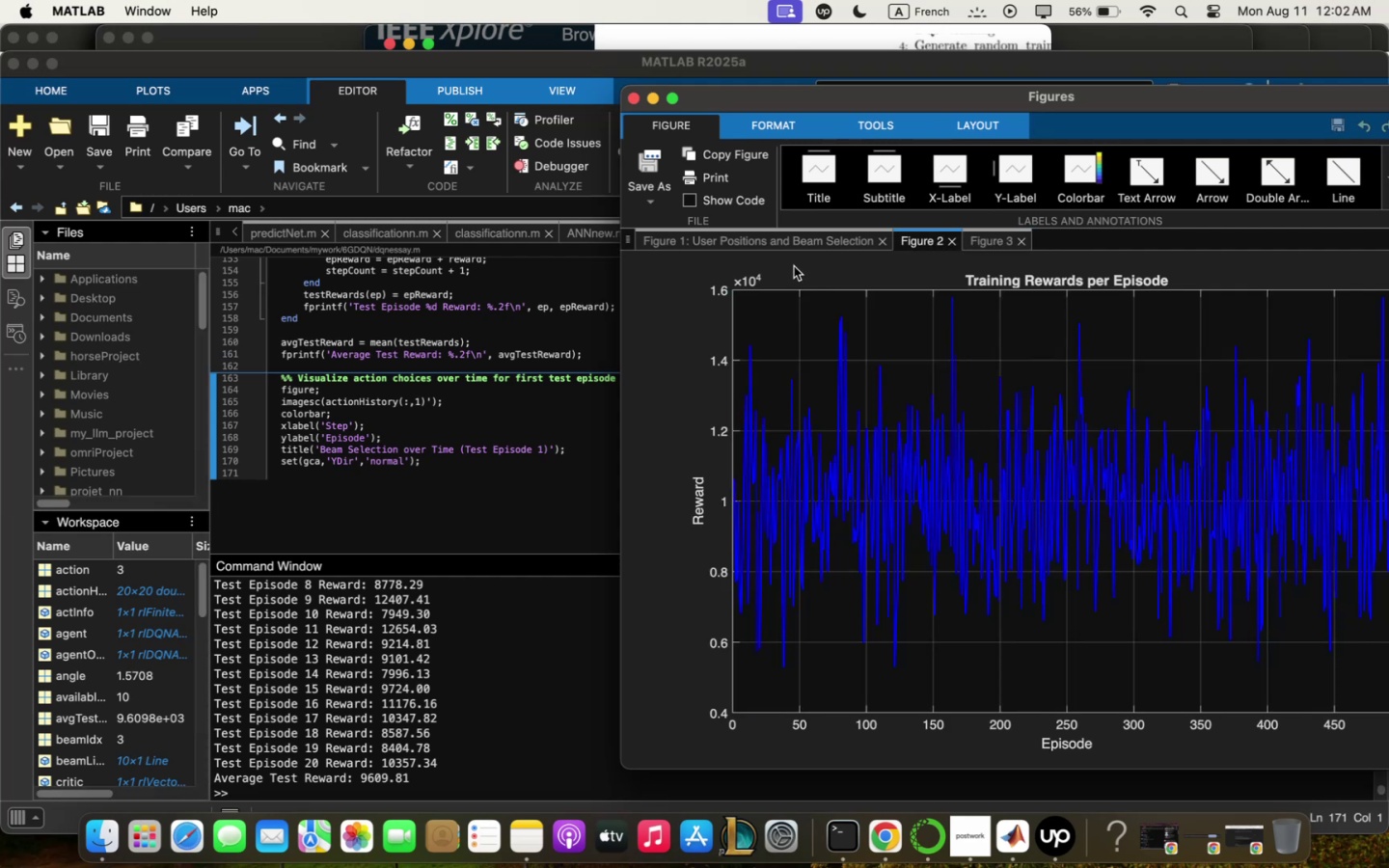 
left_click([799, 247])
 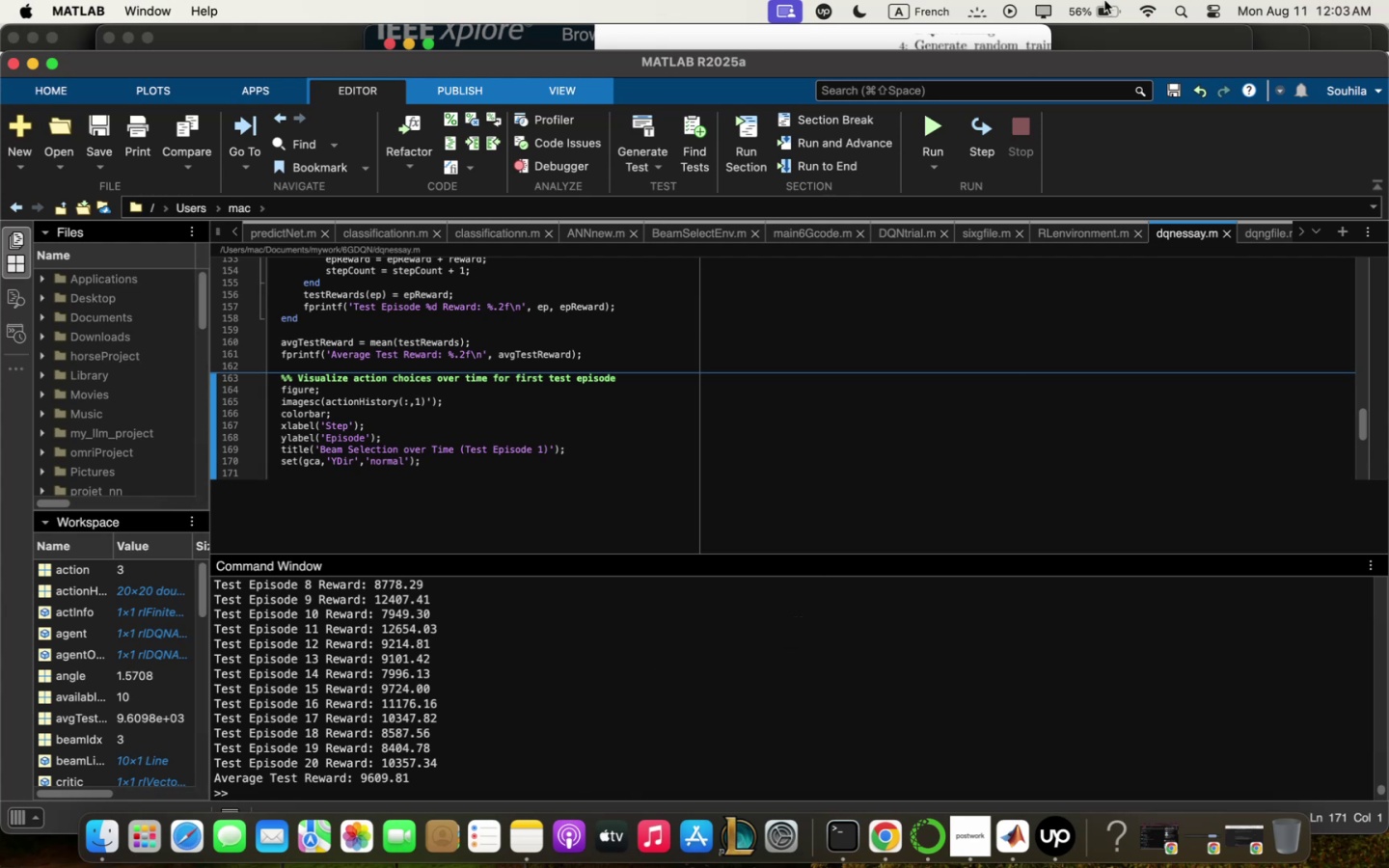 
wait(25.36)
 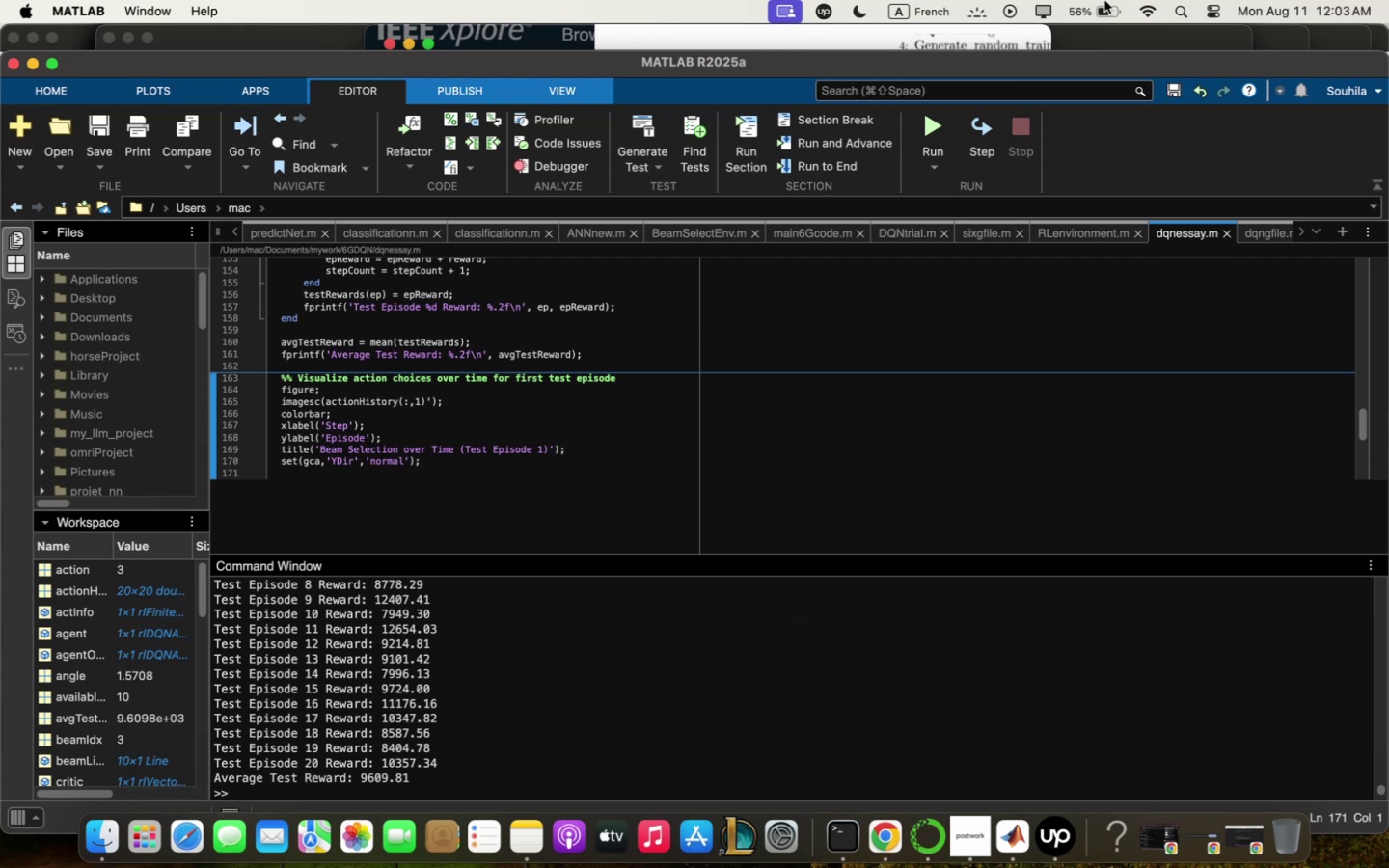 
scroll: coordinate [763, 379], scroll_direction: down, amount: 6.0
 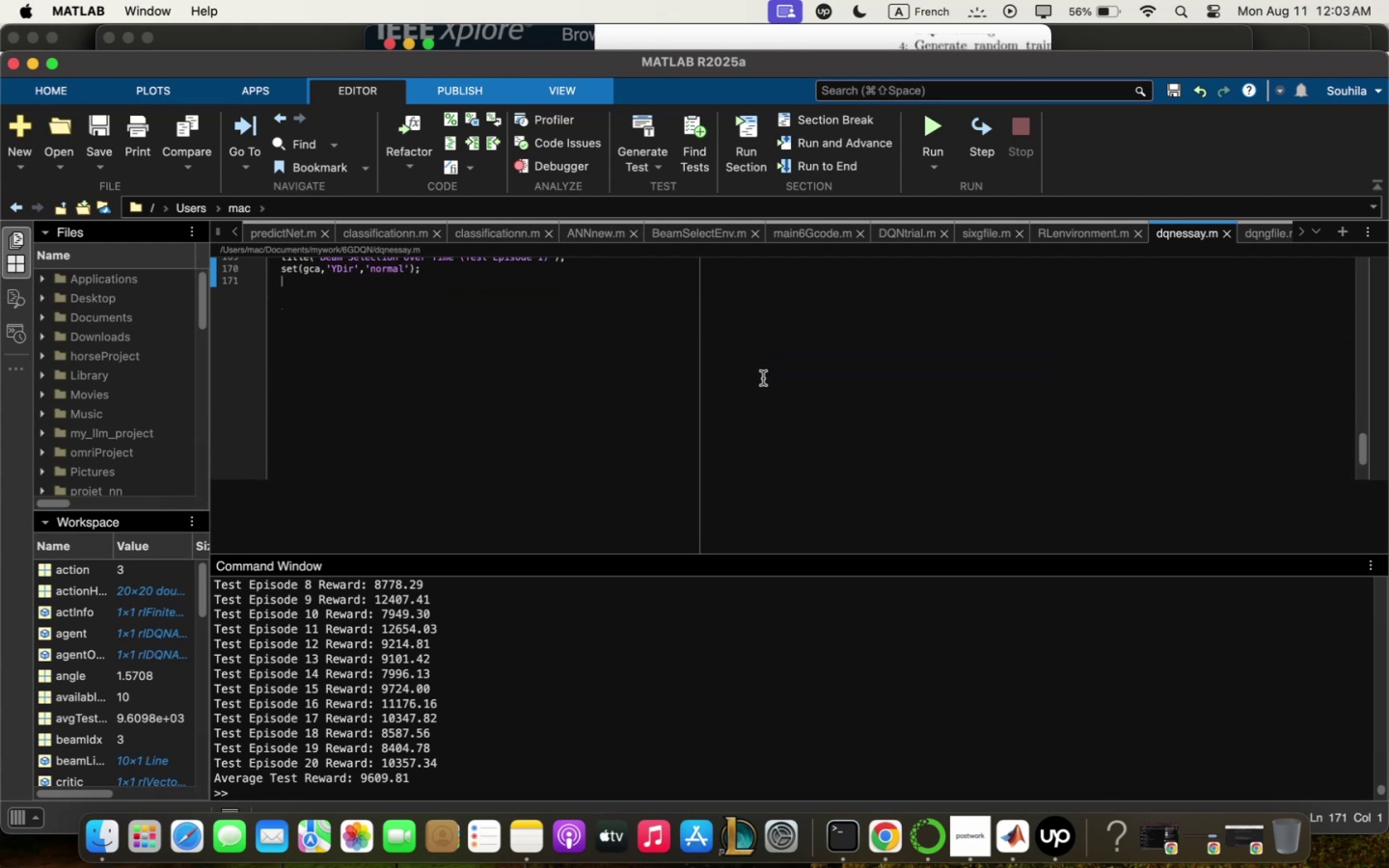 
scroll: coordinate [764, 387], scroll_direction: up, amount: 67.0
 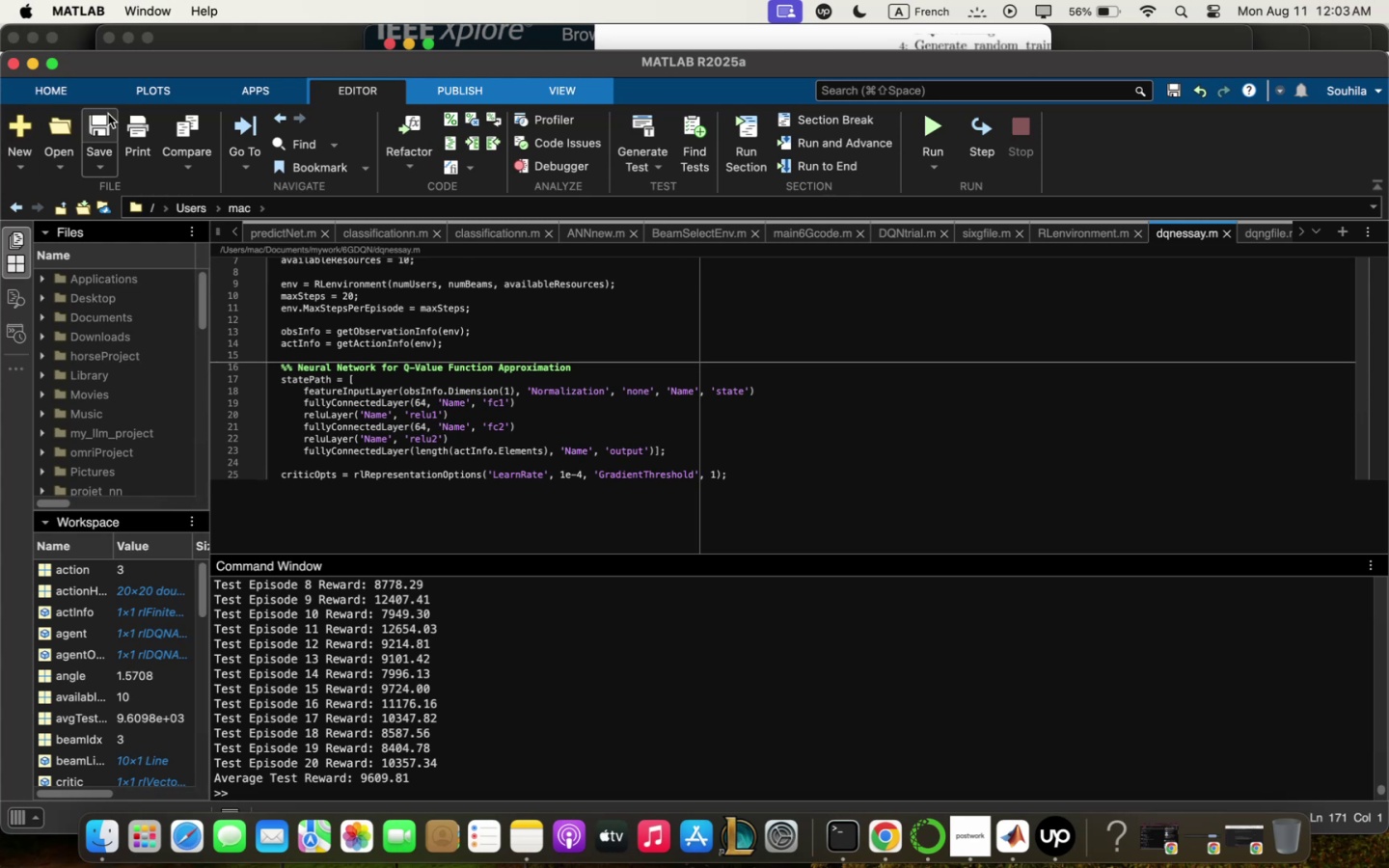 
left_click([102, 116])
 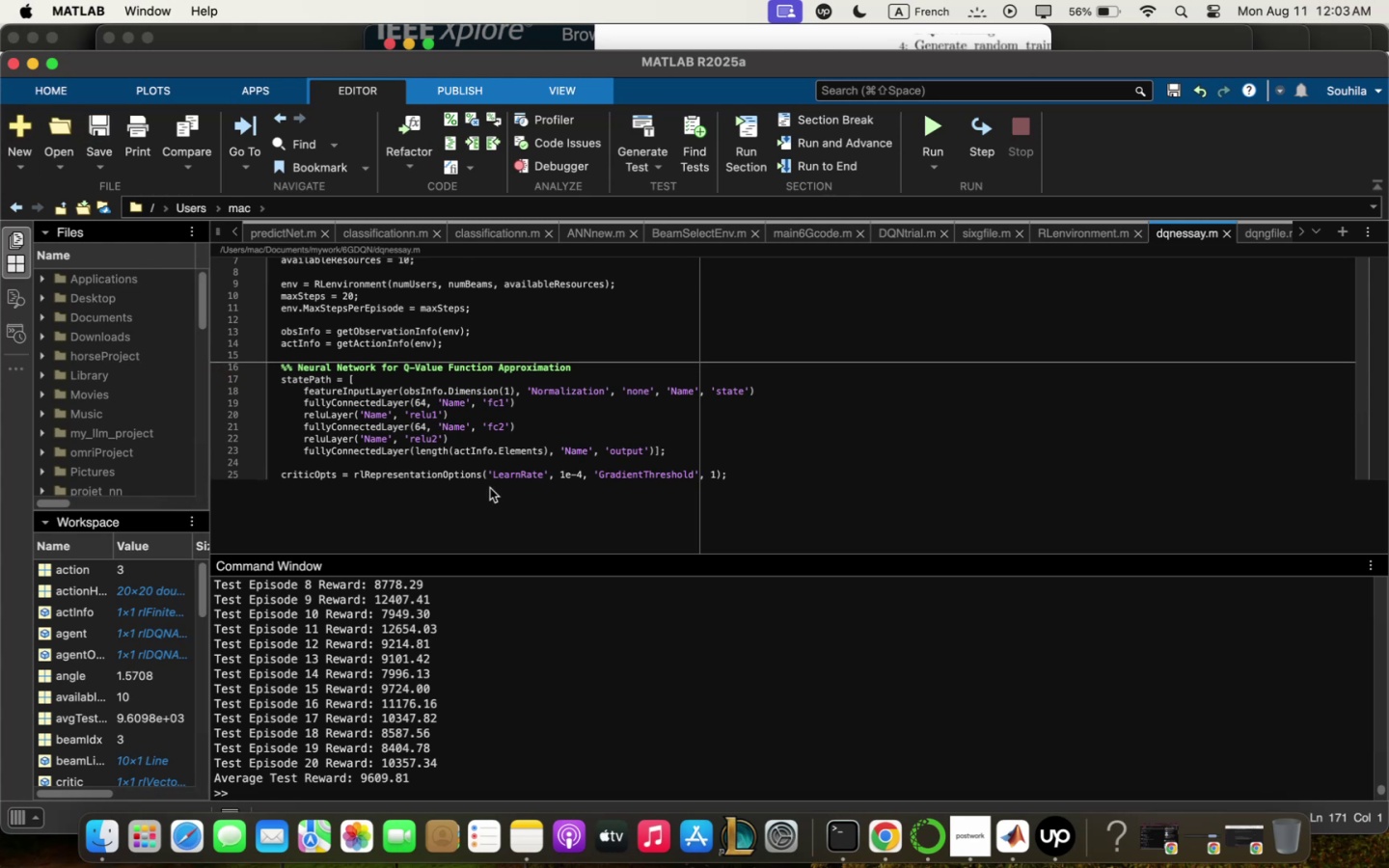 
scroll: coordinate [622, 348], scroll_direction: down, amount: 23.0
 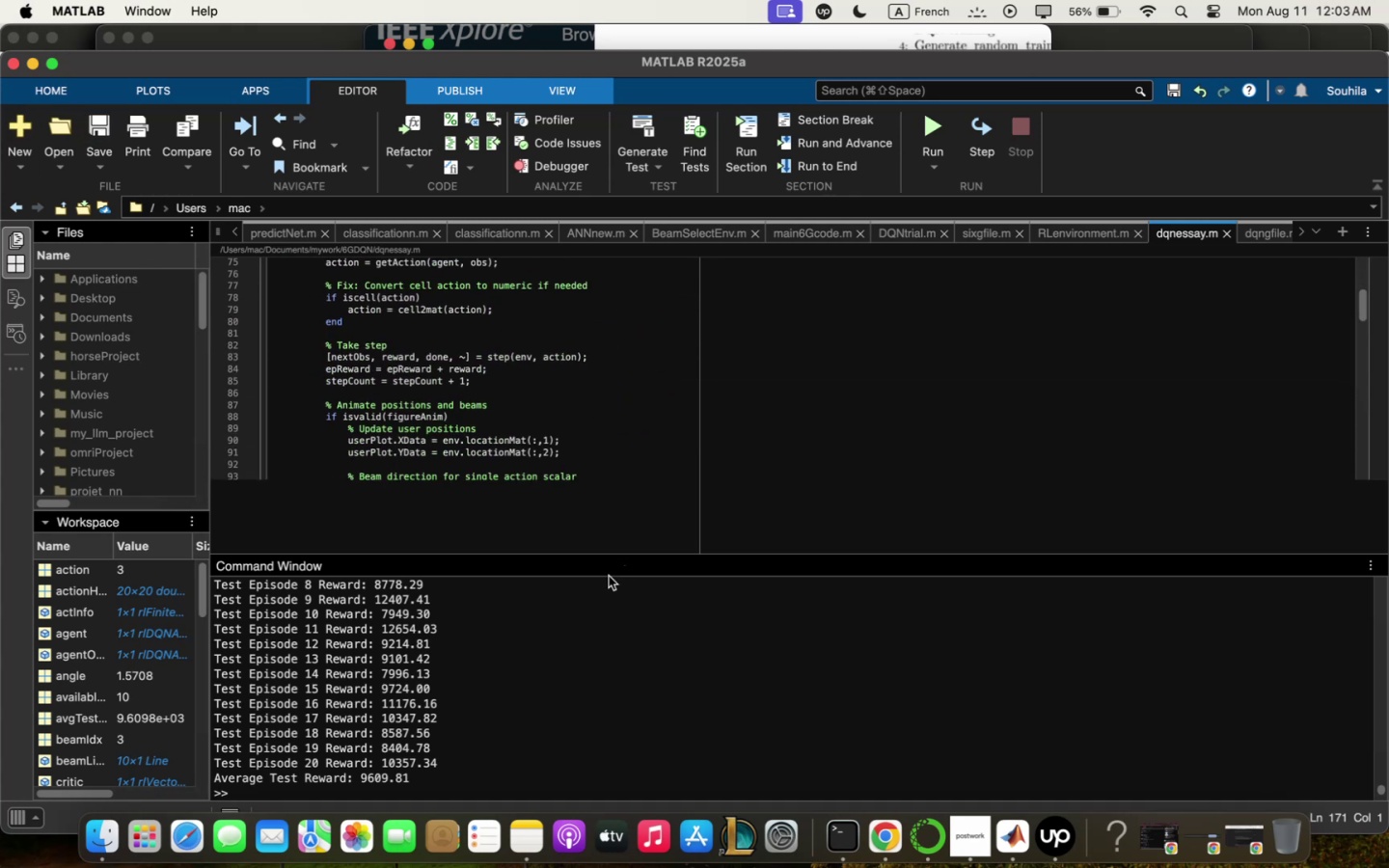 
wait(8.68)
 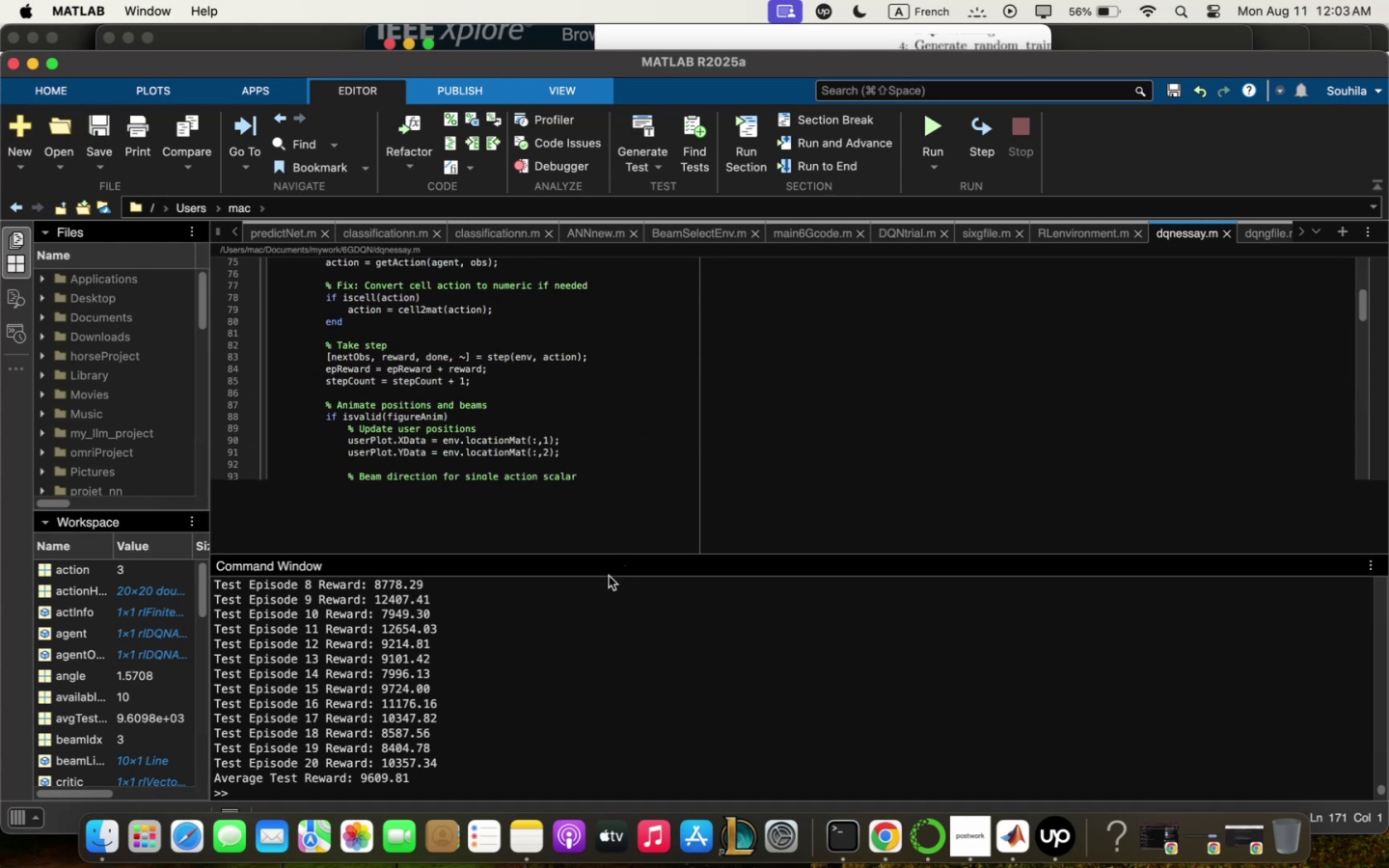 
scroll: coordinate [588, 458], scroll_direction: down, amount: 25.0
 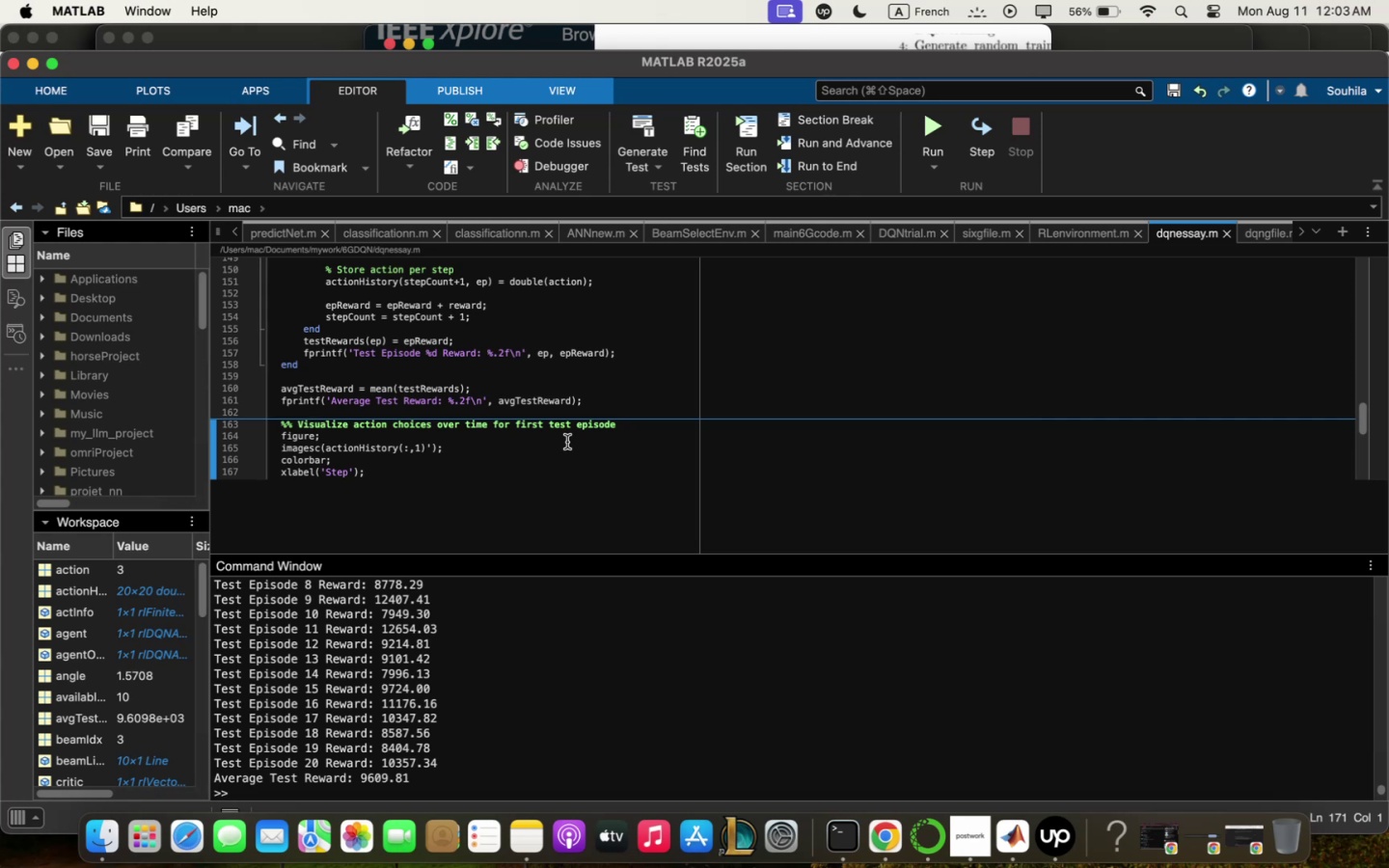 
wait(16.66)
 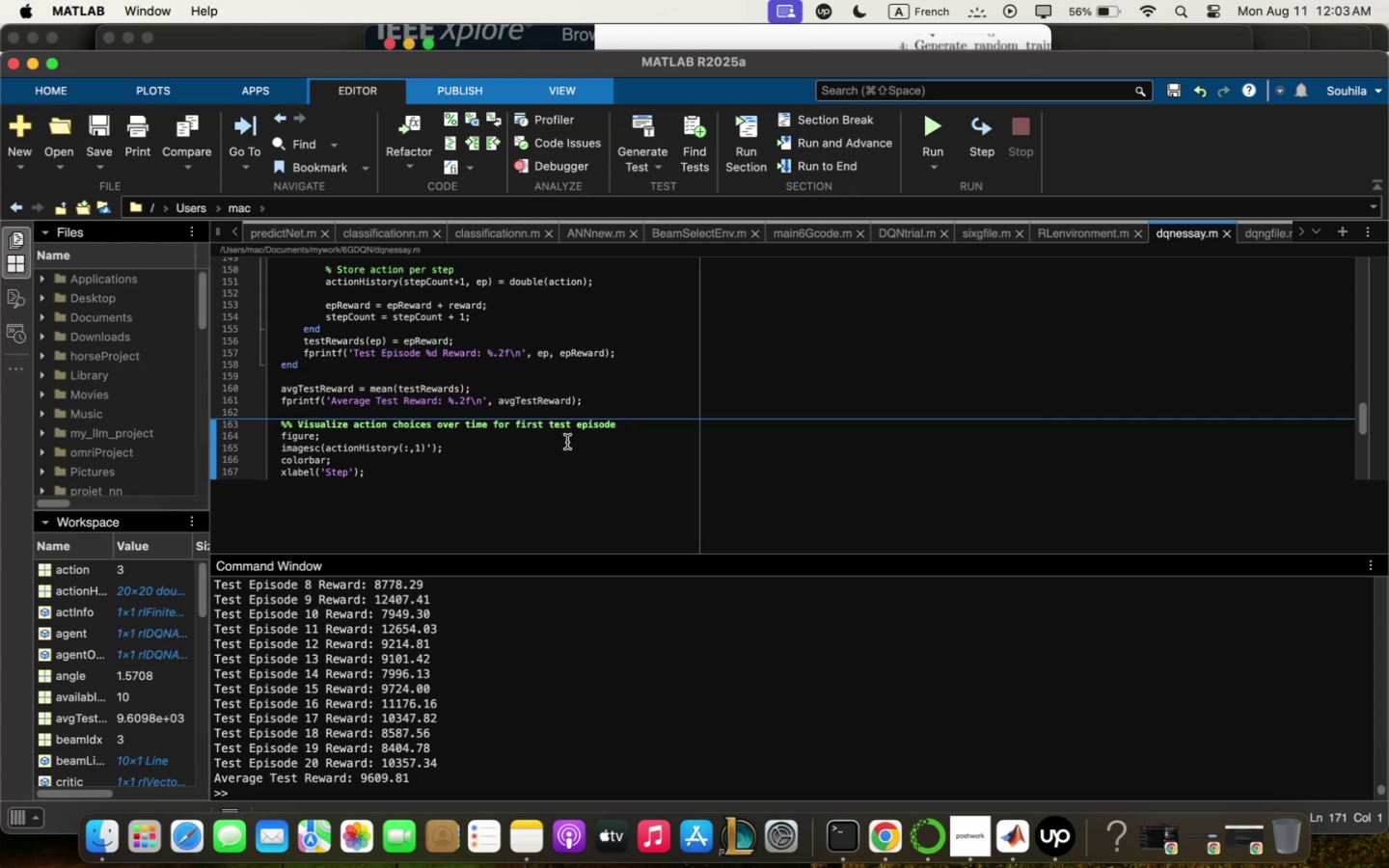 
scroll: coordinate [576, 423], scroll_direction: down, amount: 4.0
 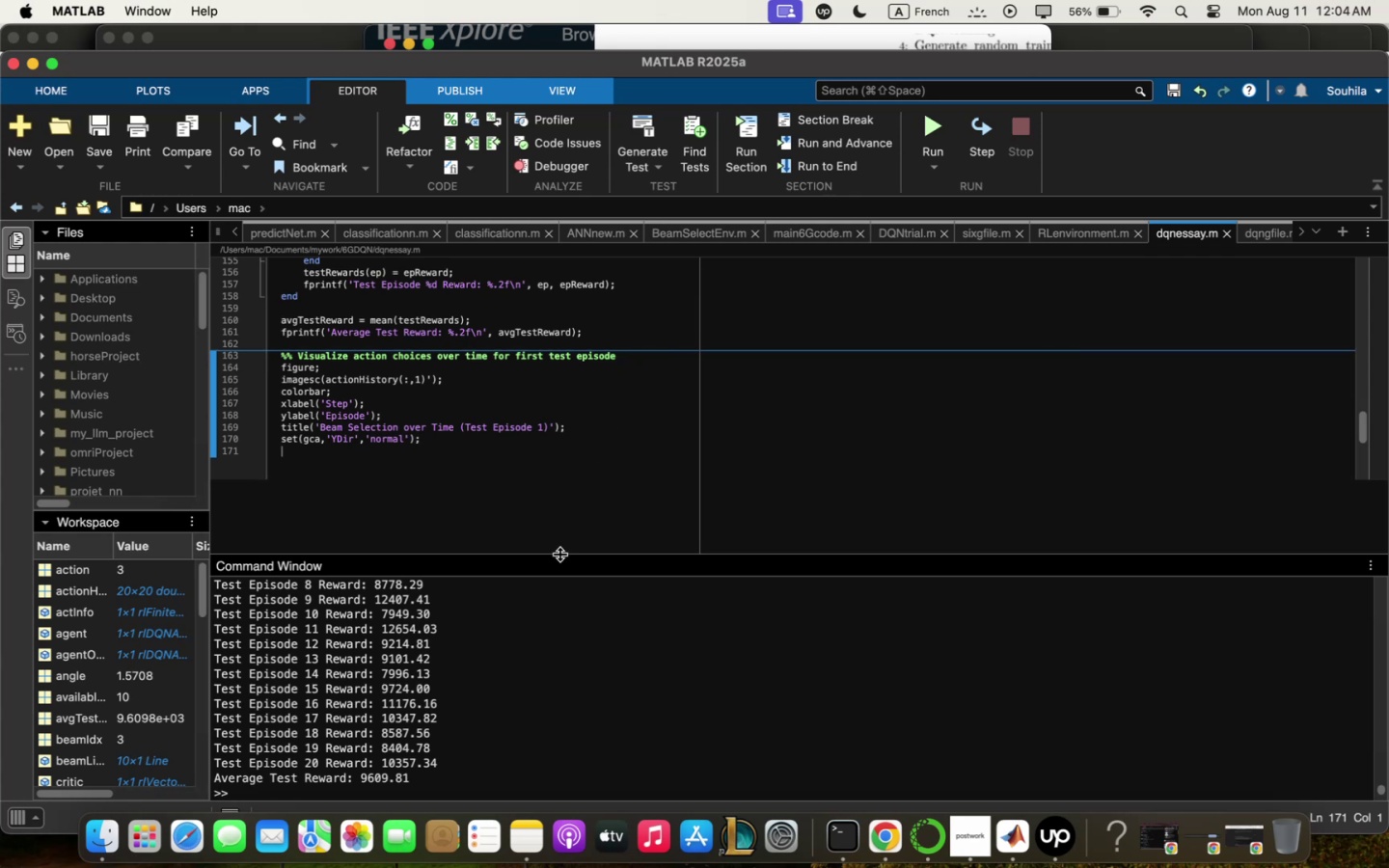 
wait(16.25)
 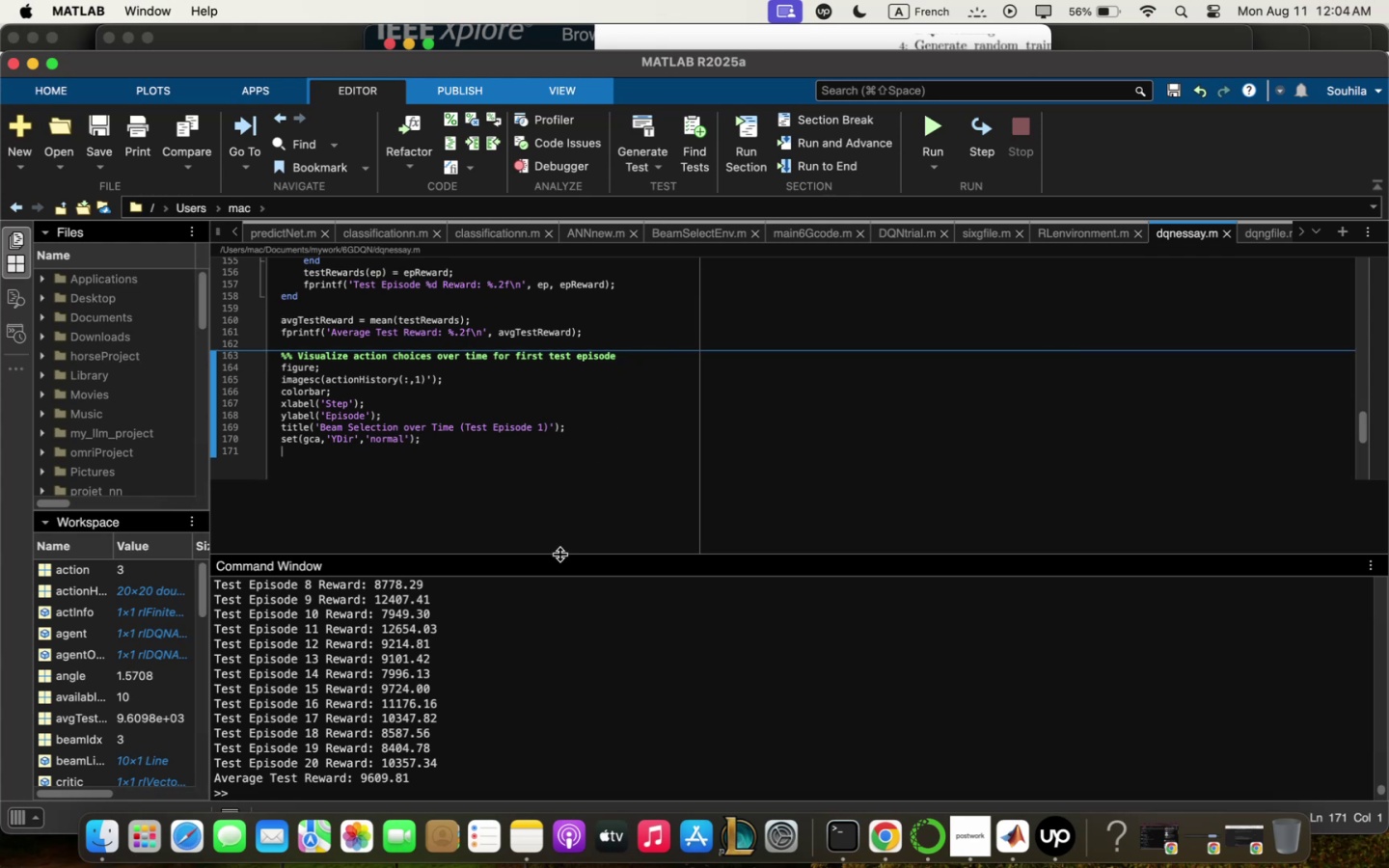 
mouse_move([933, 122])
 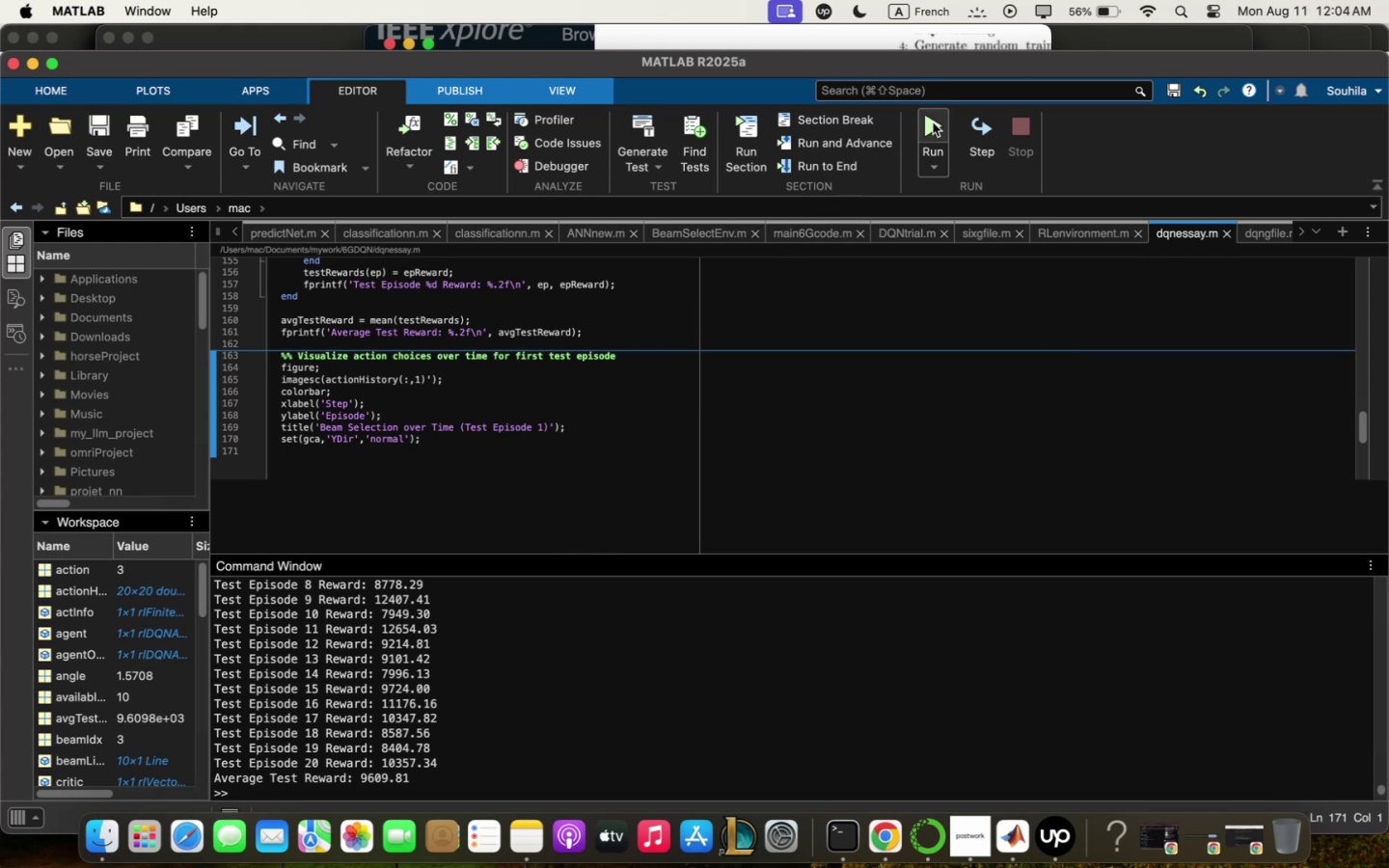 
left_click([933, 122])
 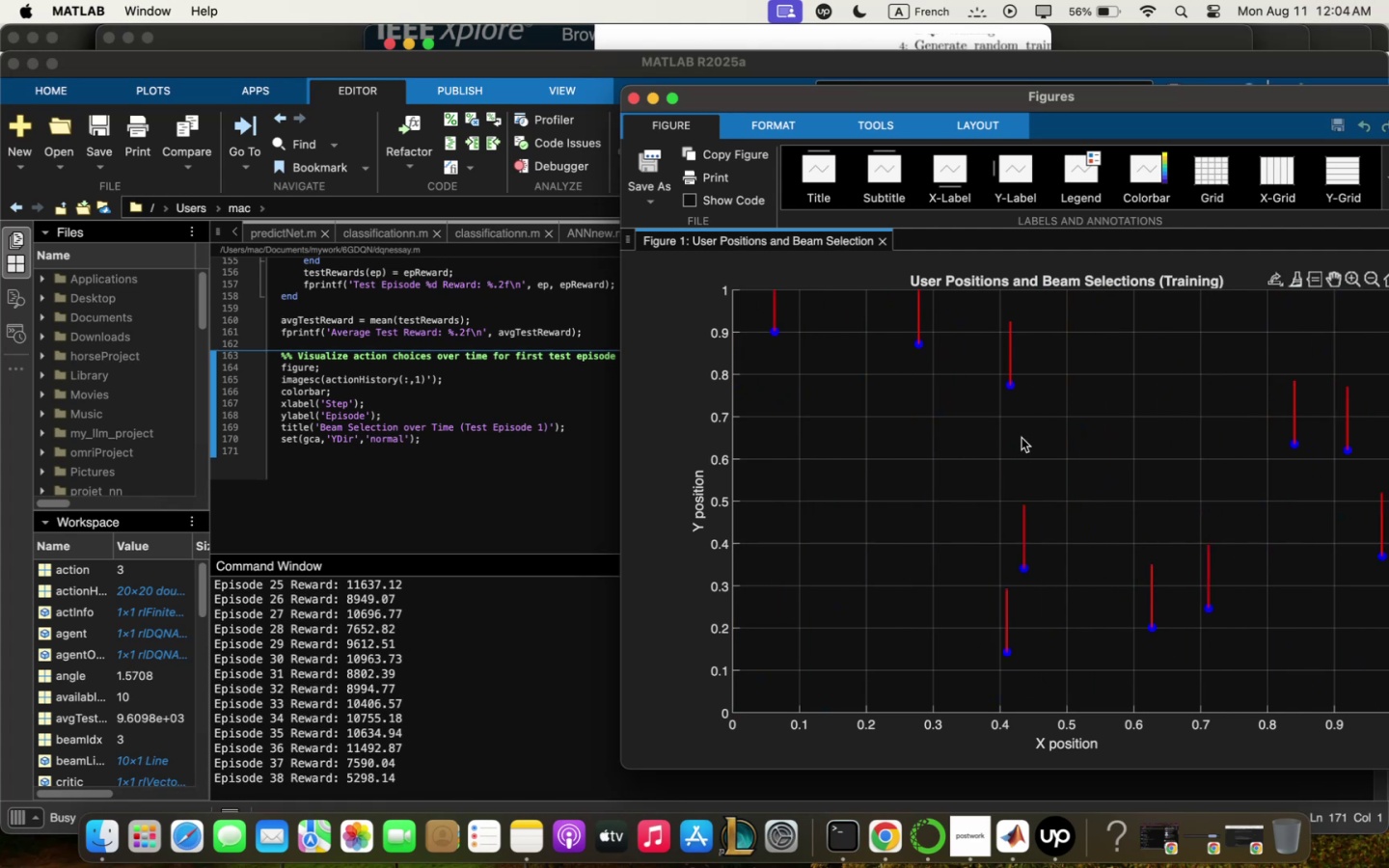 
wait(13.99)
 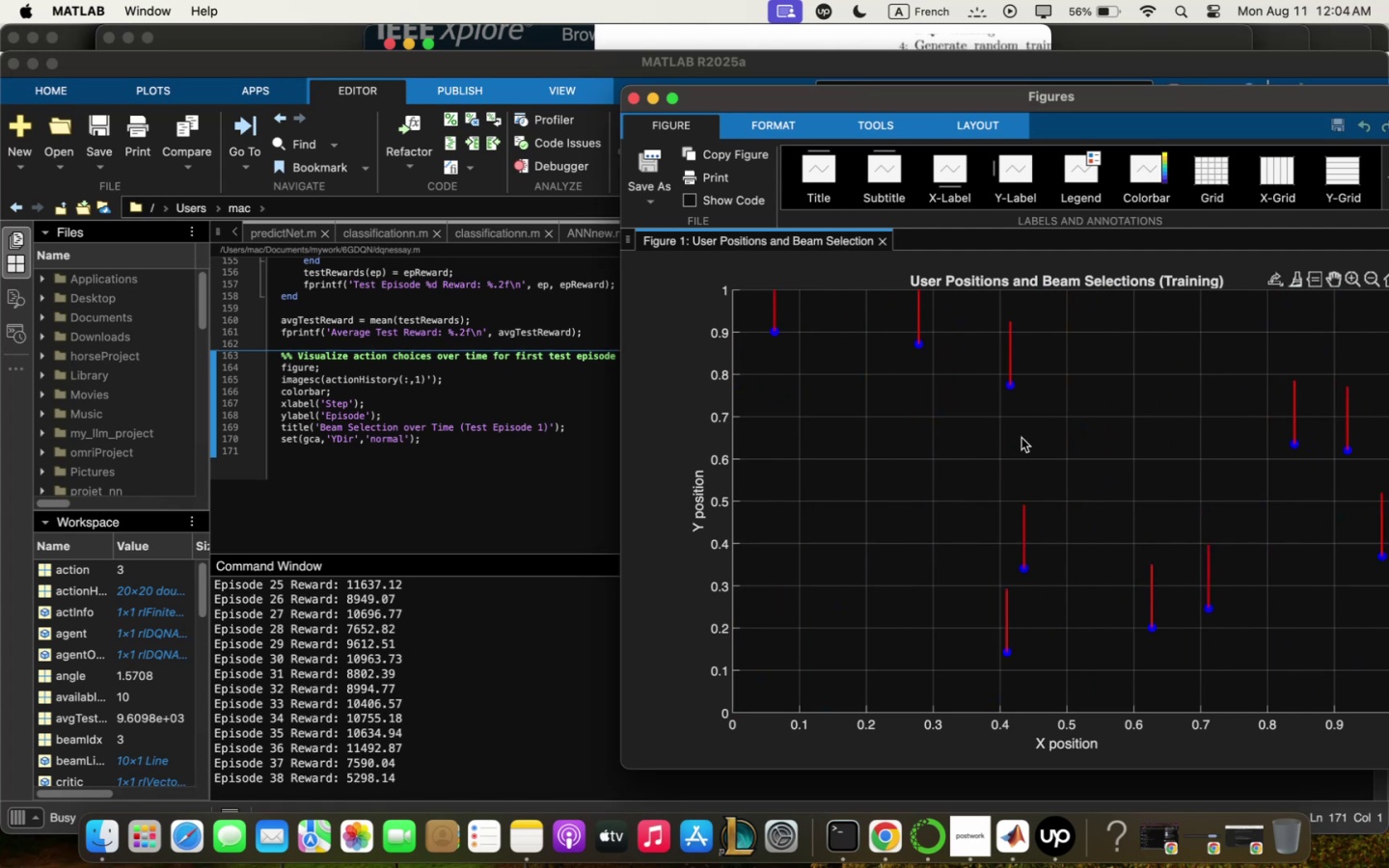 
left_click([892, 843])
 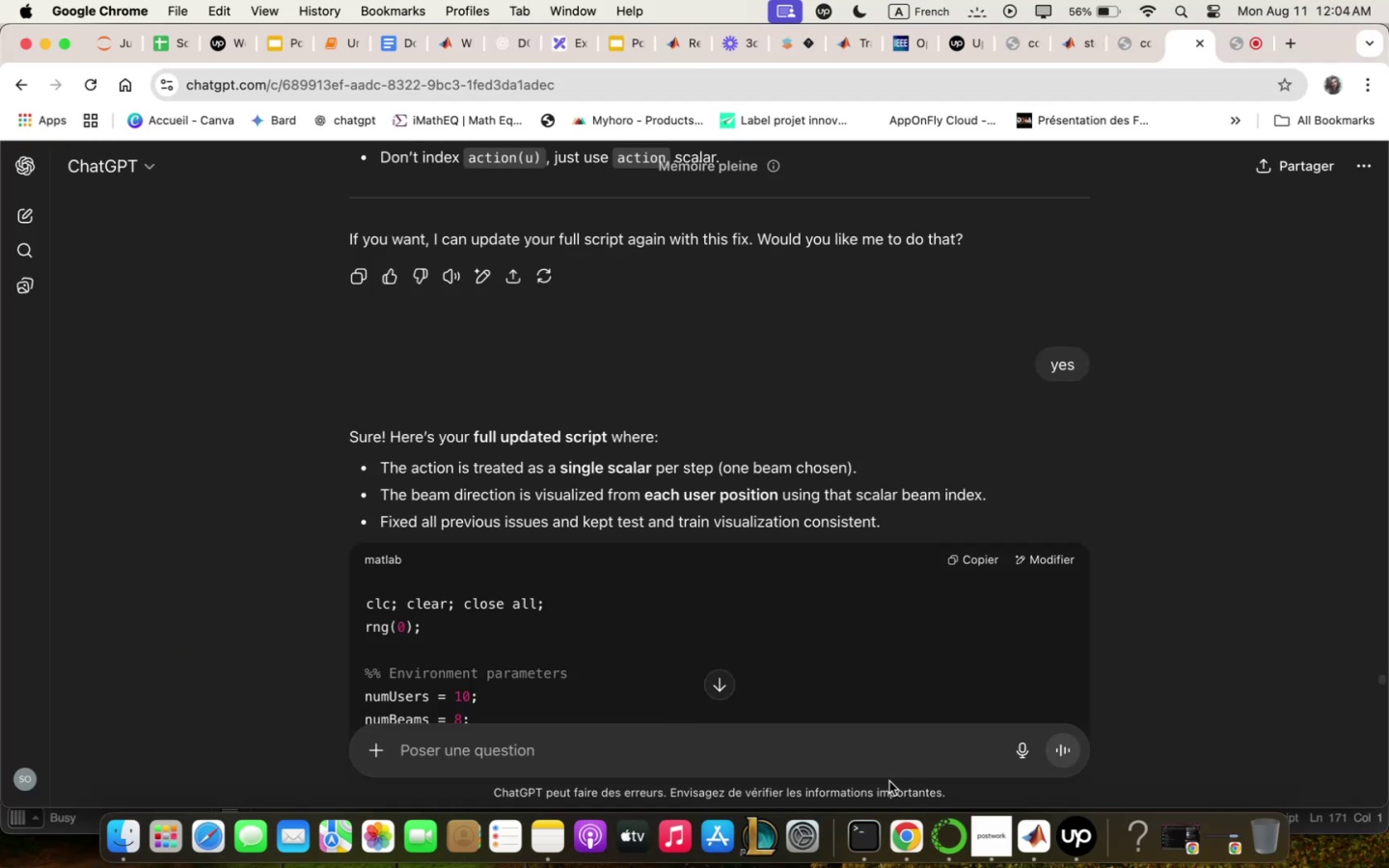 
scroll: coordinate [820, 606], scroll_direction: down, amount: 313.0
 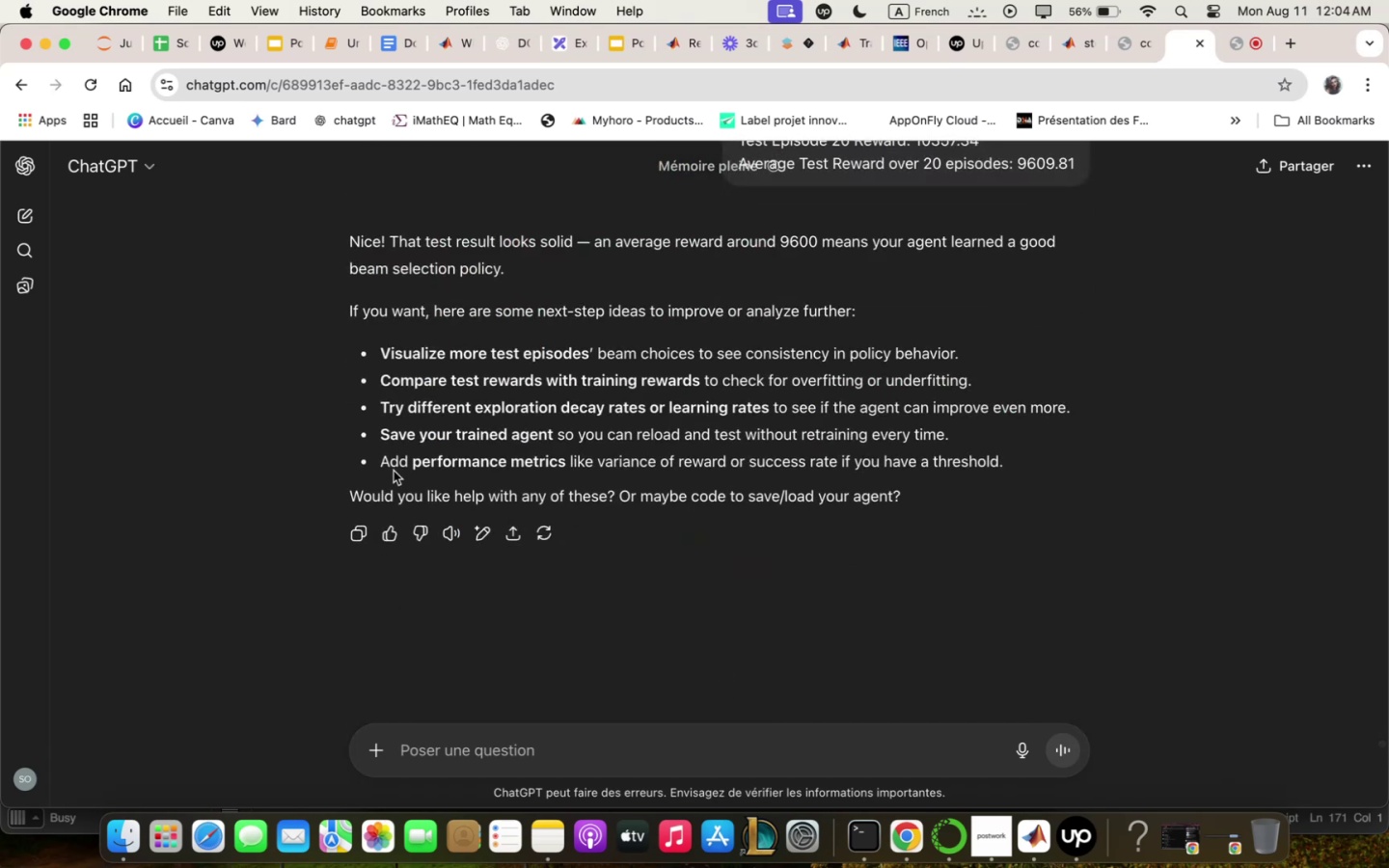 
wait(6.49)
 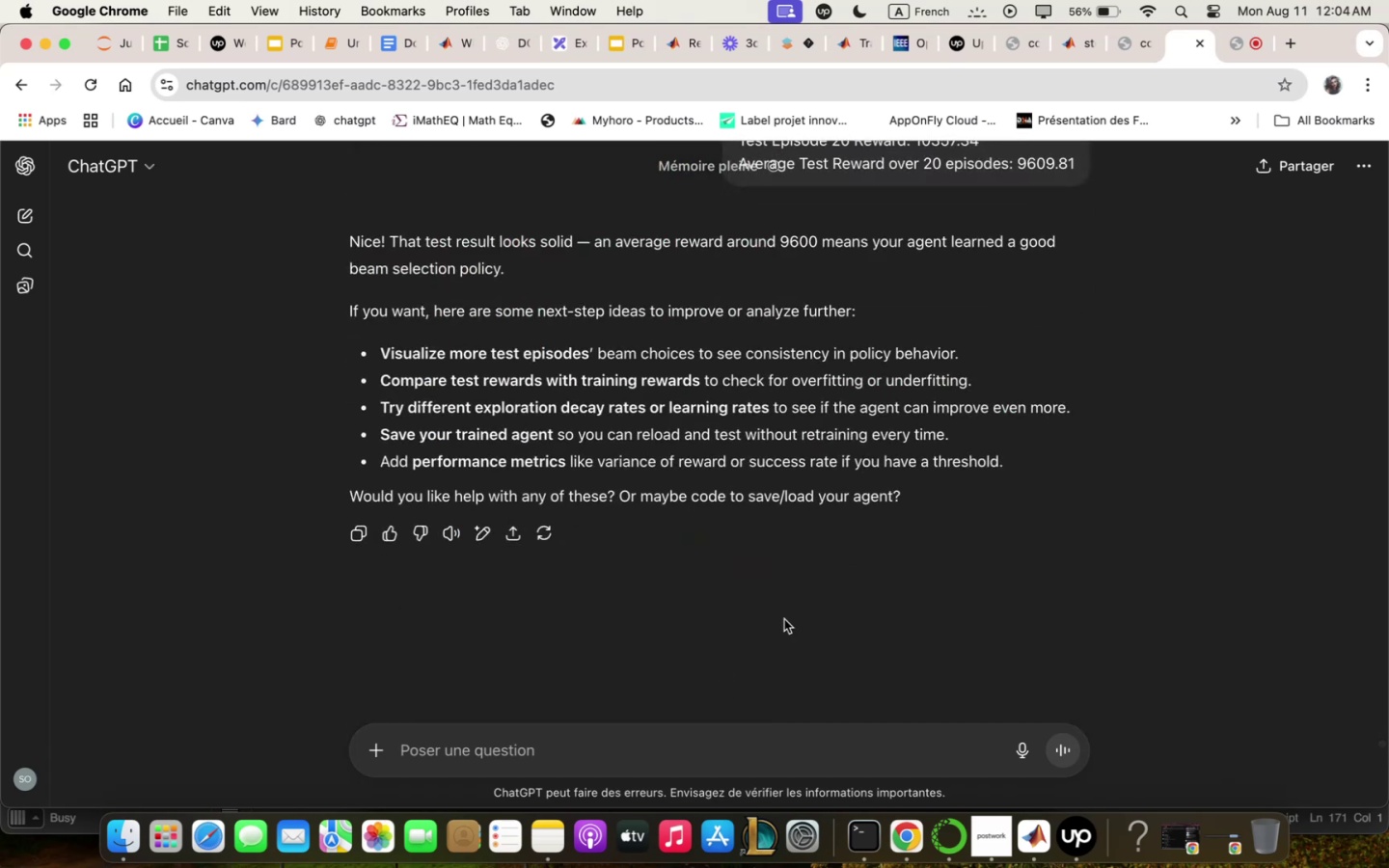 
left_click([24, 217])
 